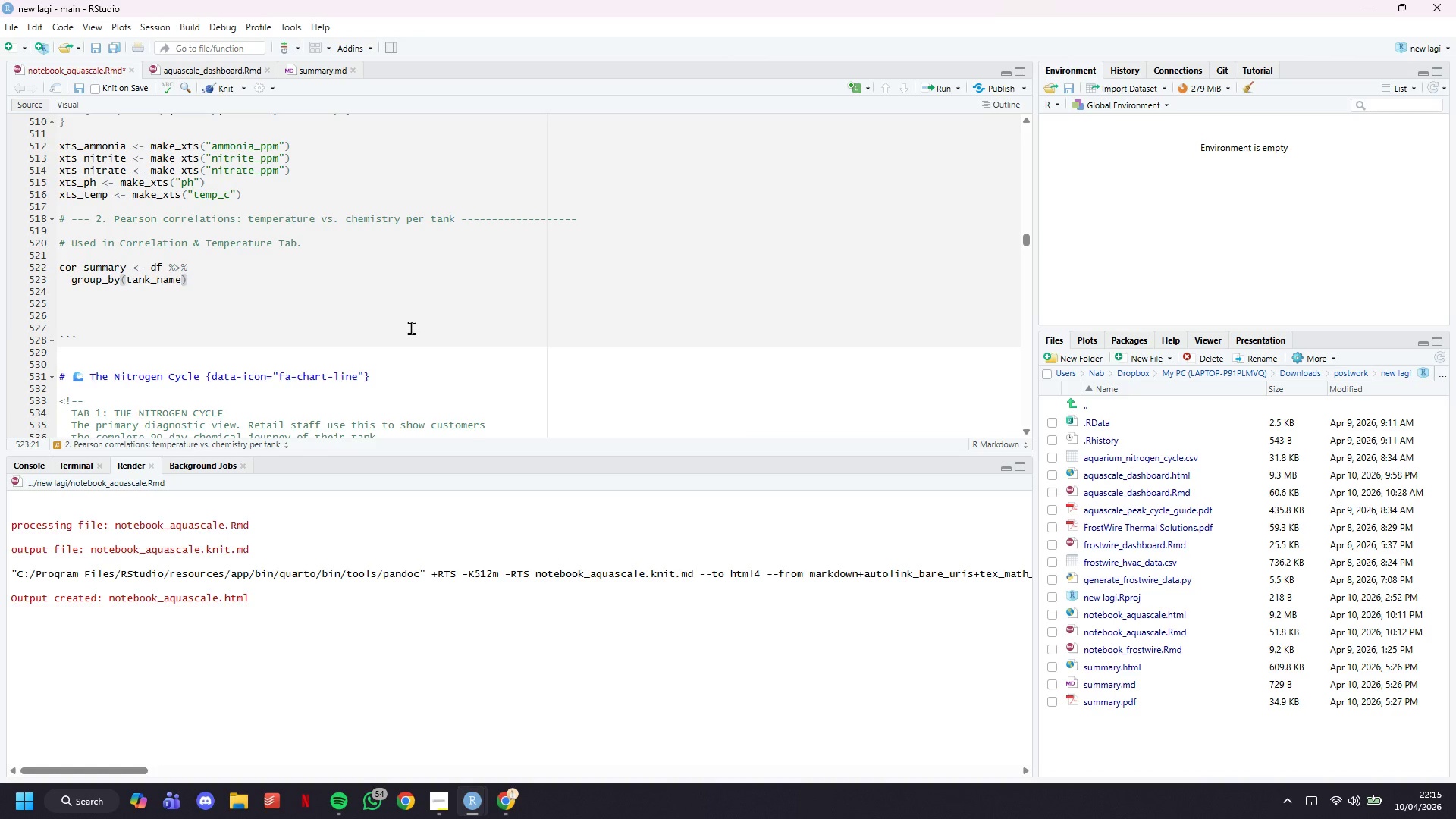 
key(ArrowRight)
 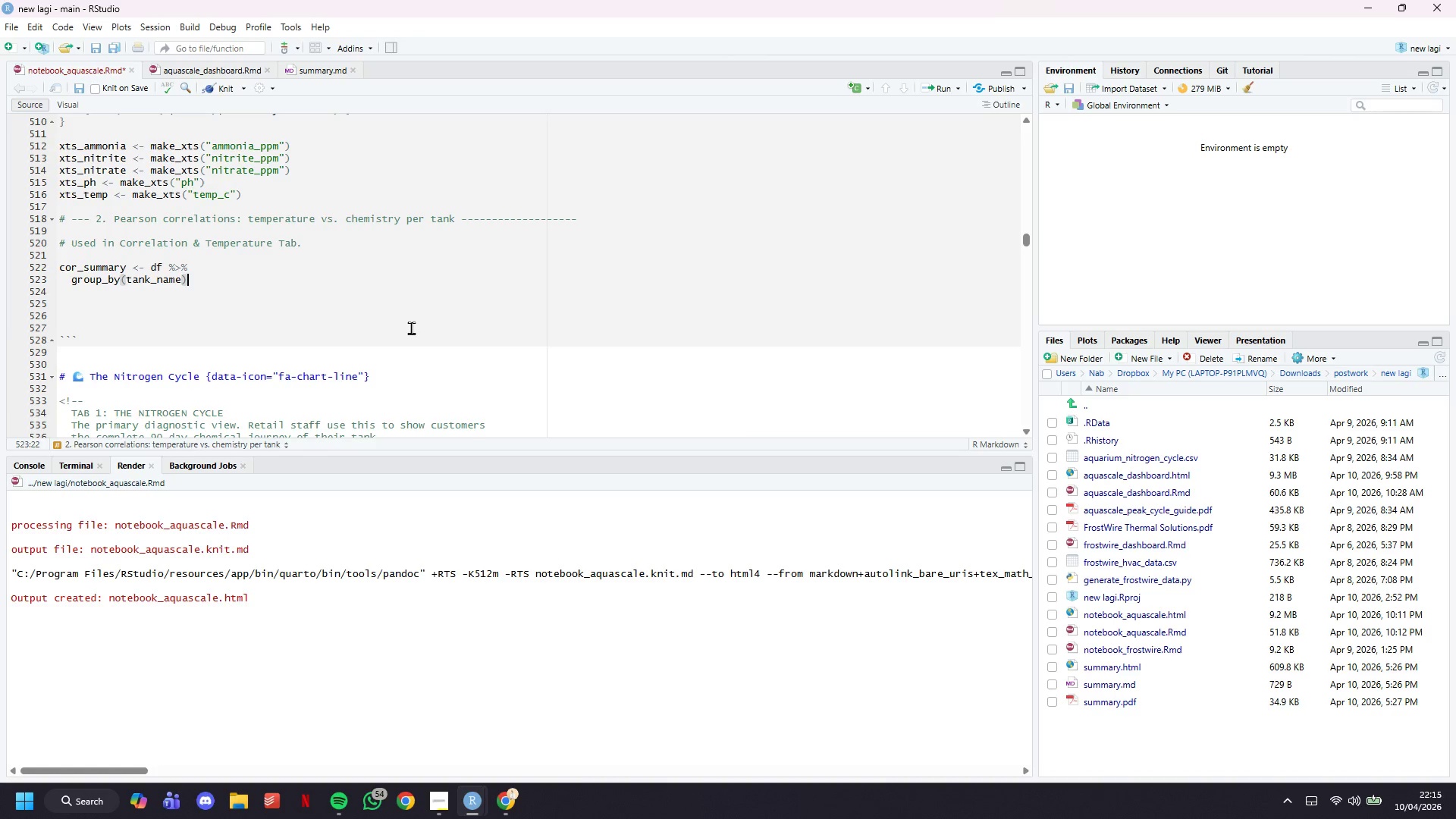 
key(Space)
 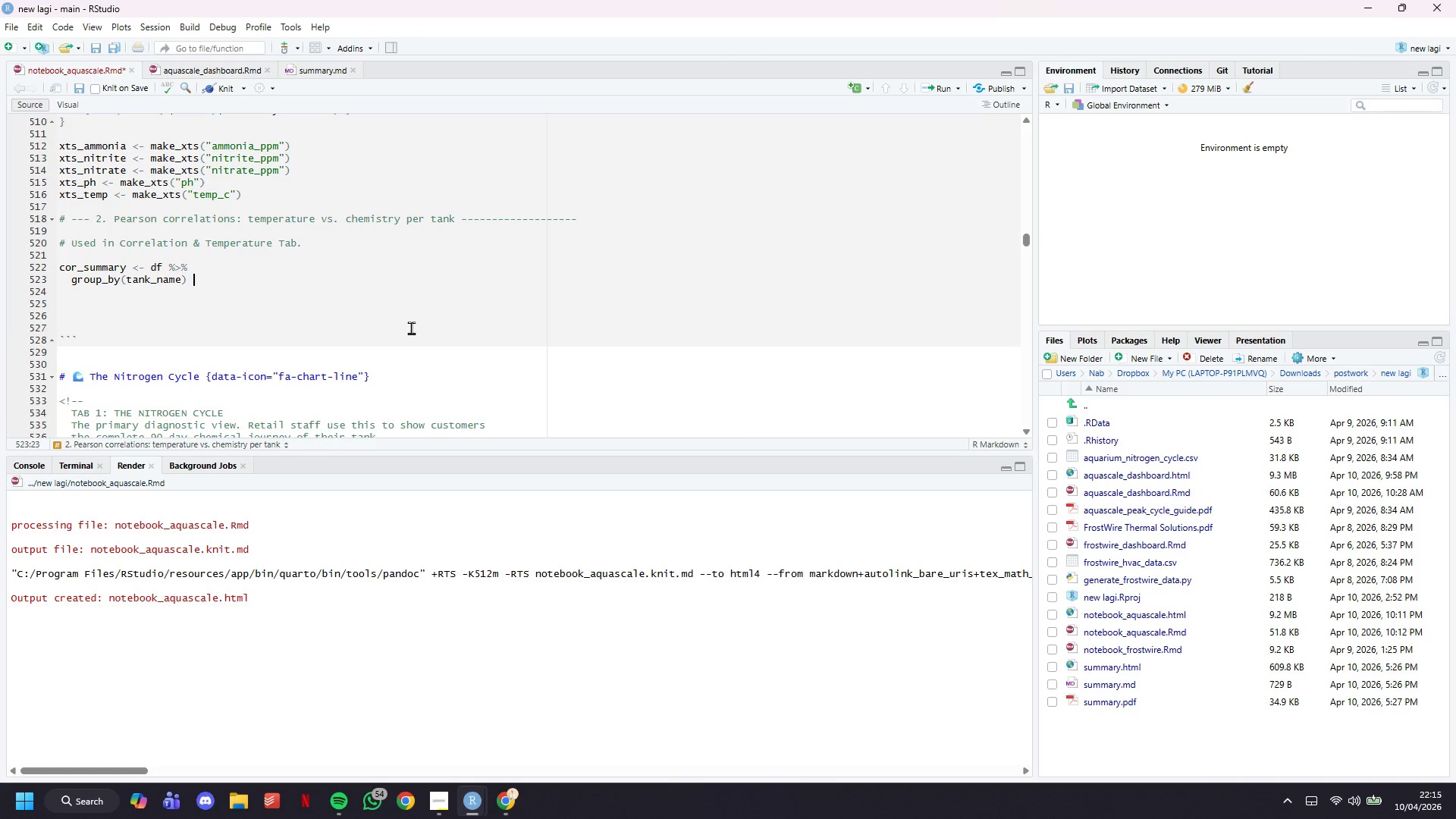 
key(Shift+5)
 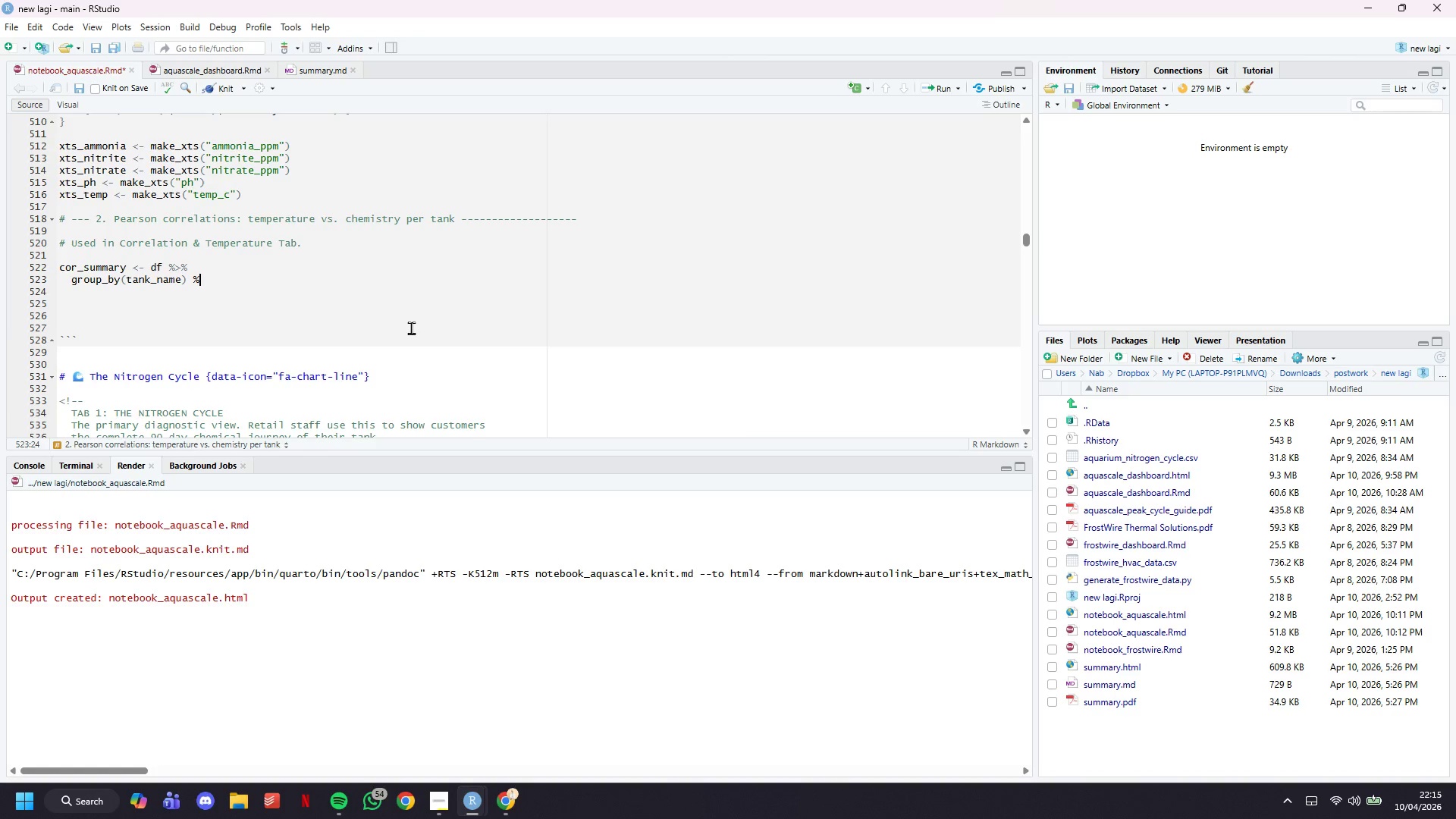 
key(Shift+Period)
 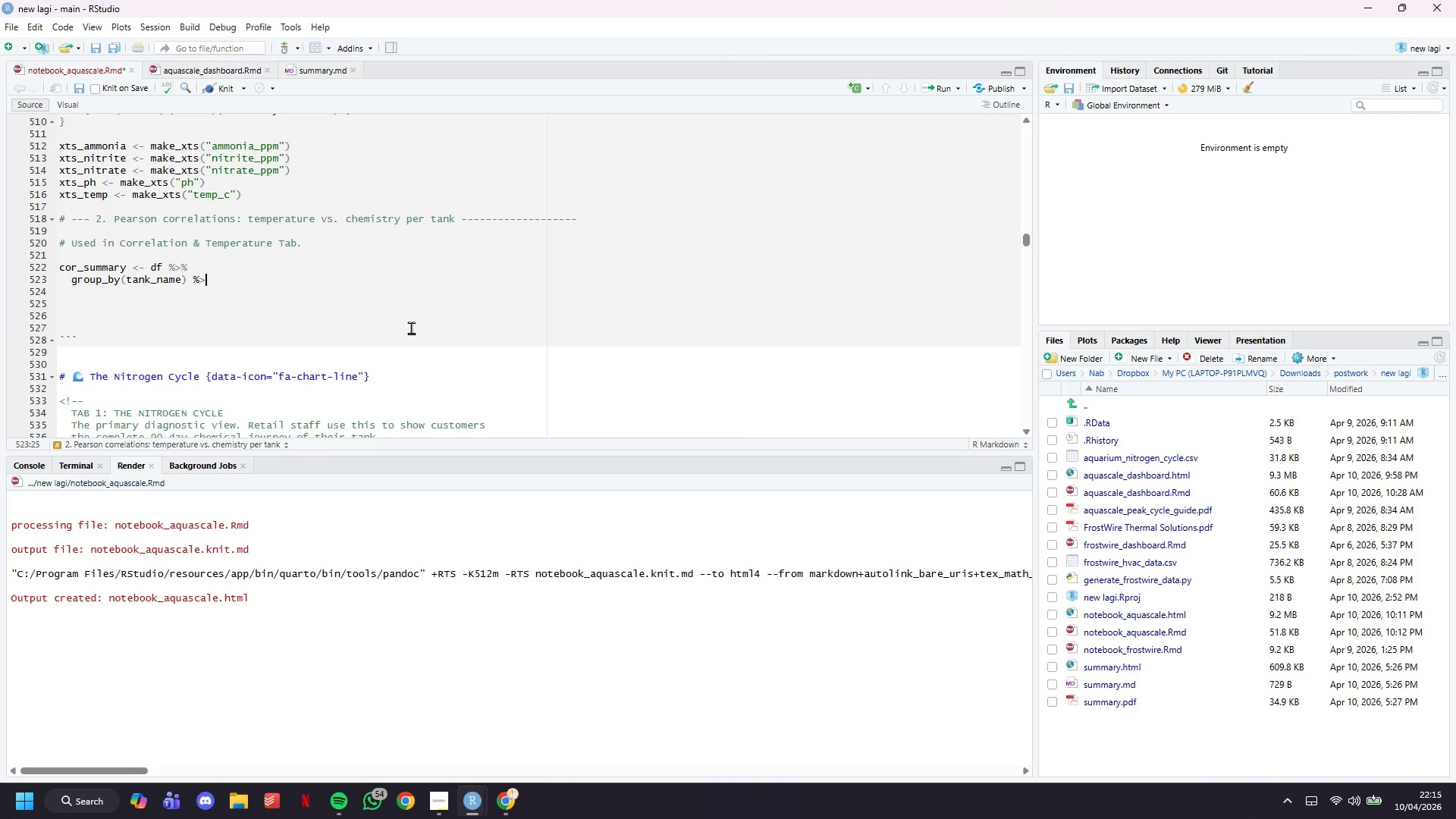 
key(Shift+5)
 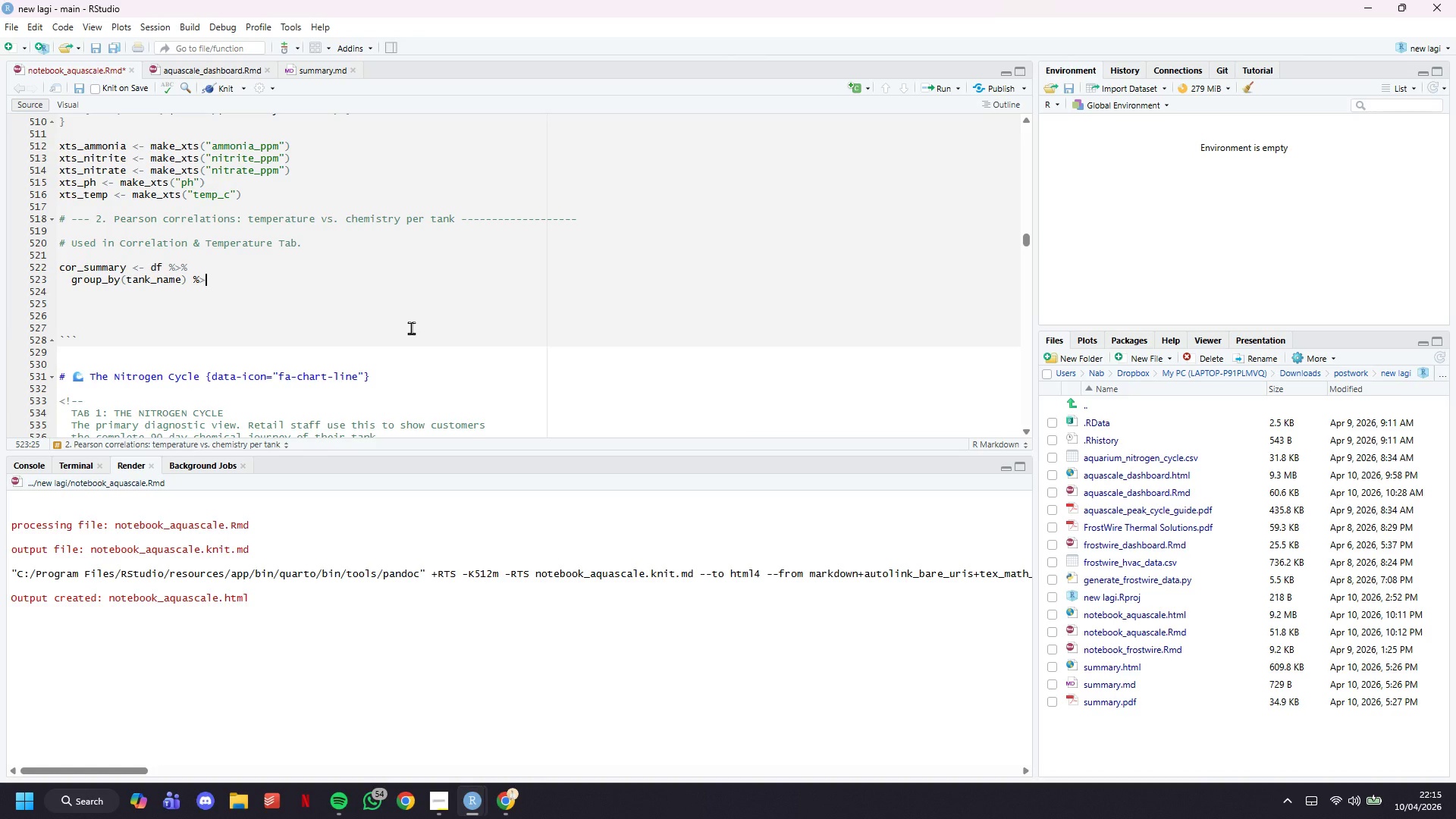 
key(Enter)
 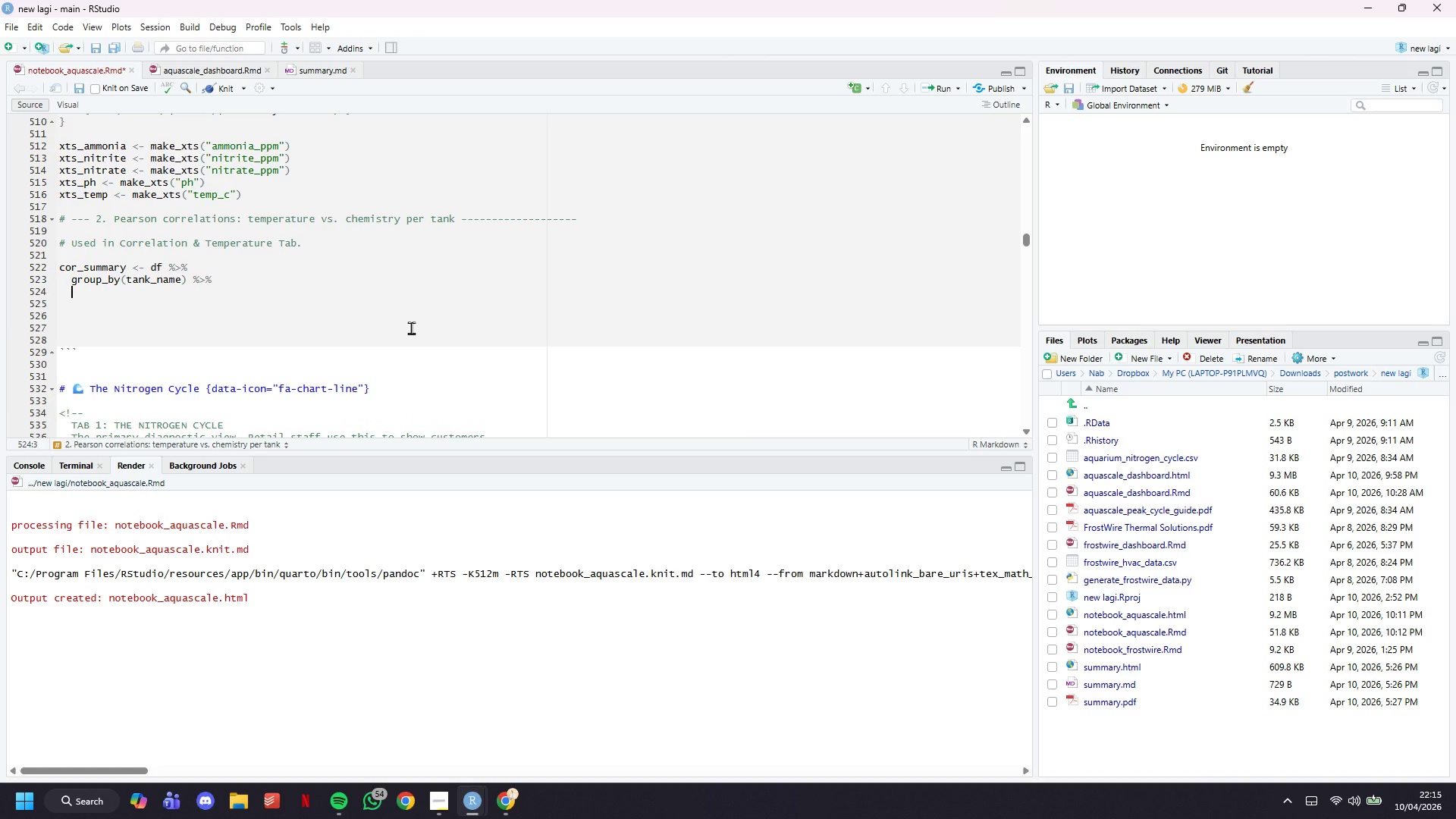 
type(summarise()
 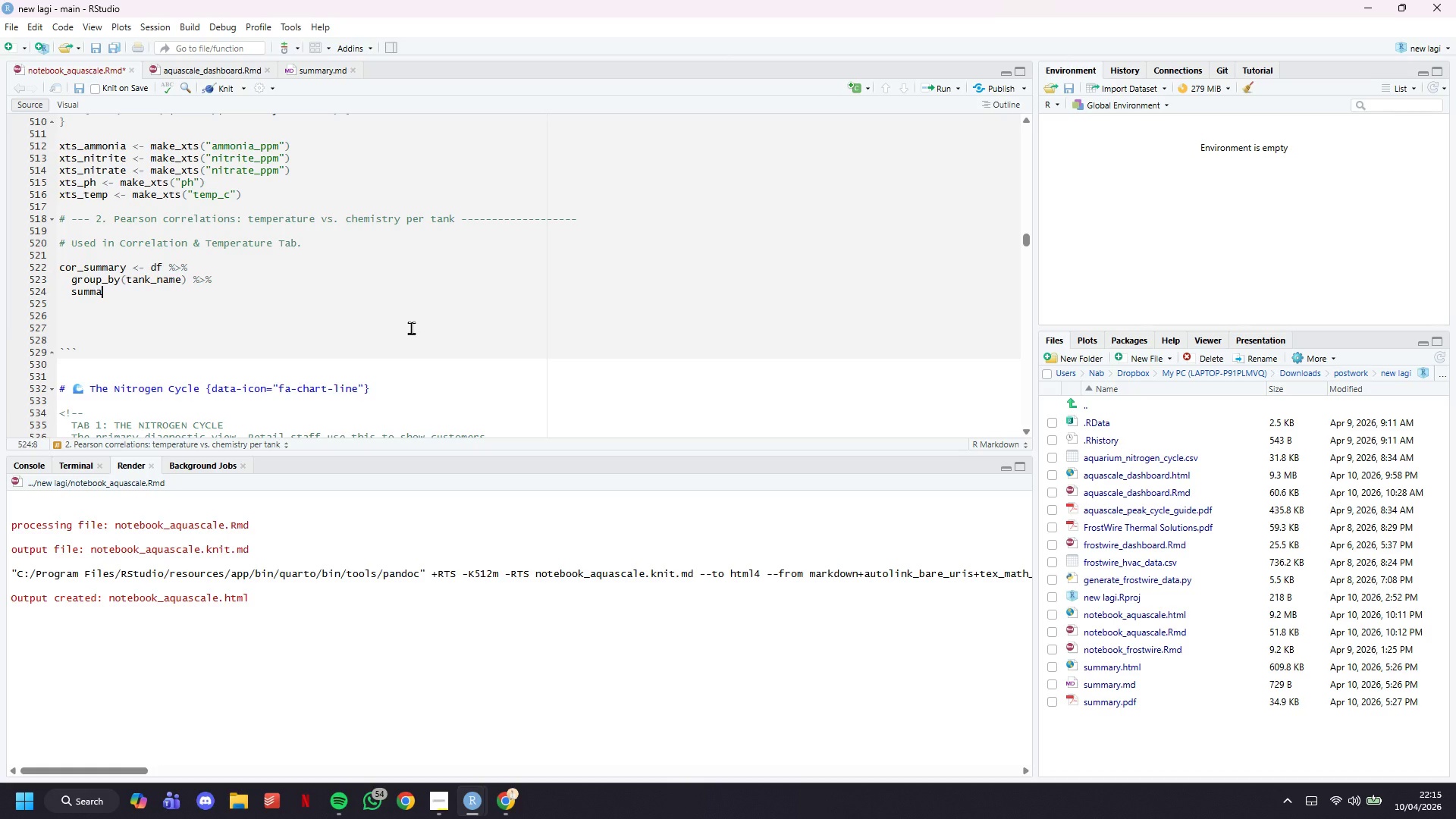 
key(Enter)
 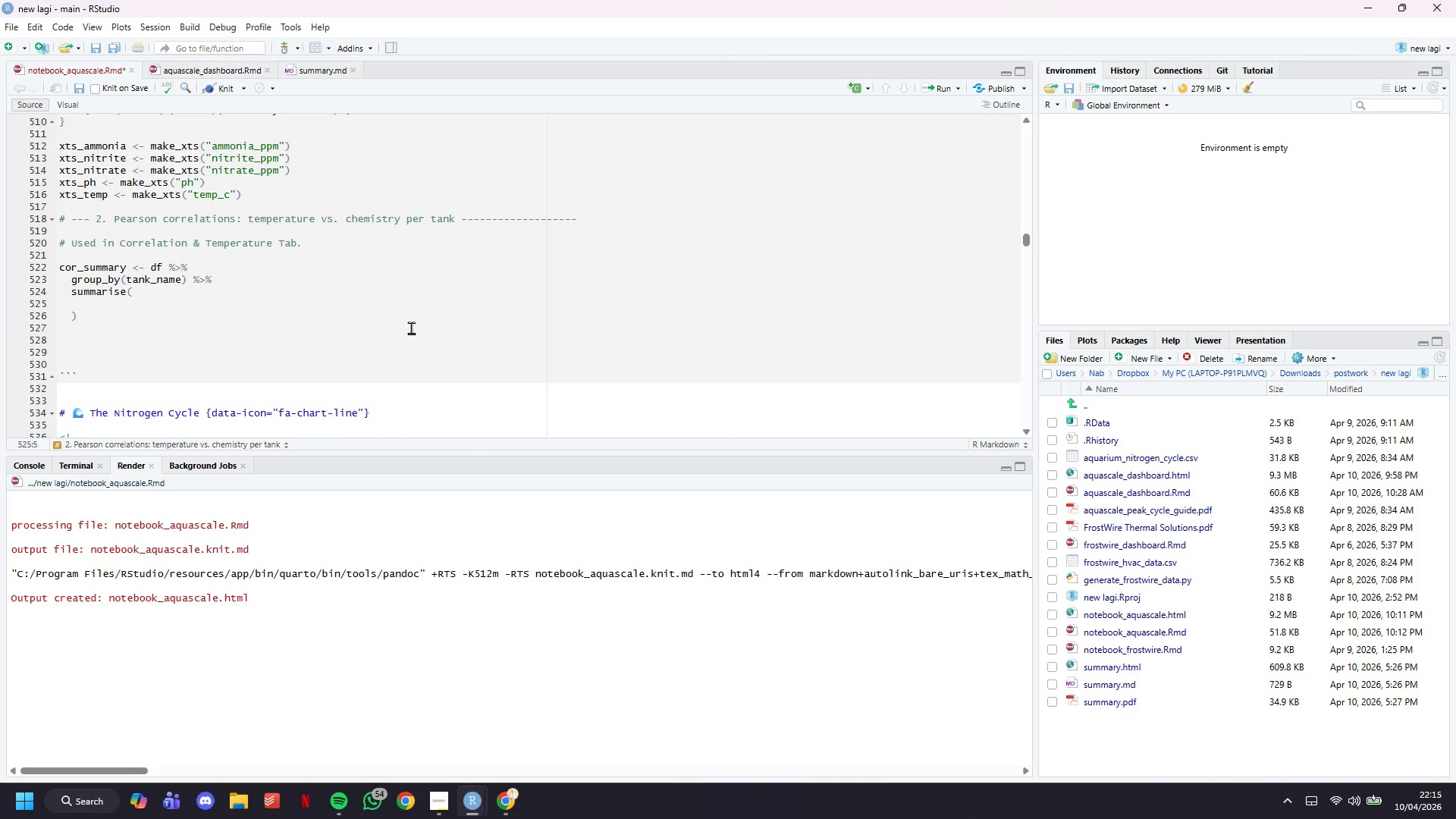 
type(r_temp_ammonia = cor(temp_c, ammonia_ppm, use = ")
 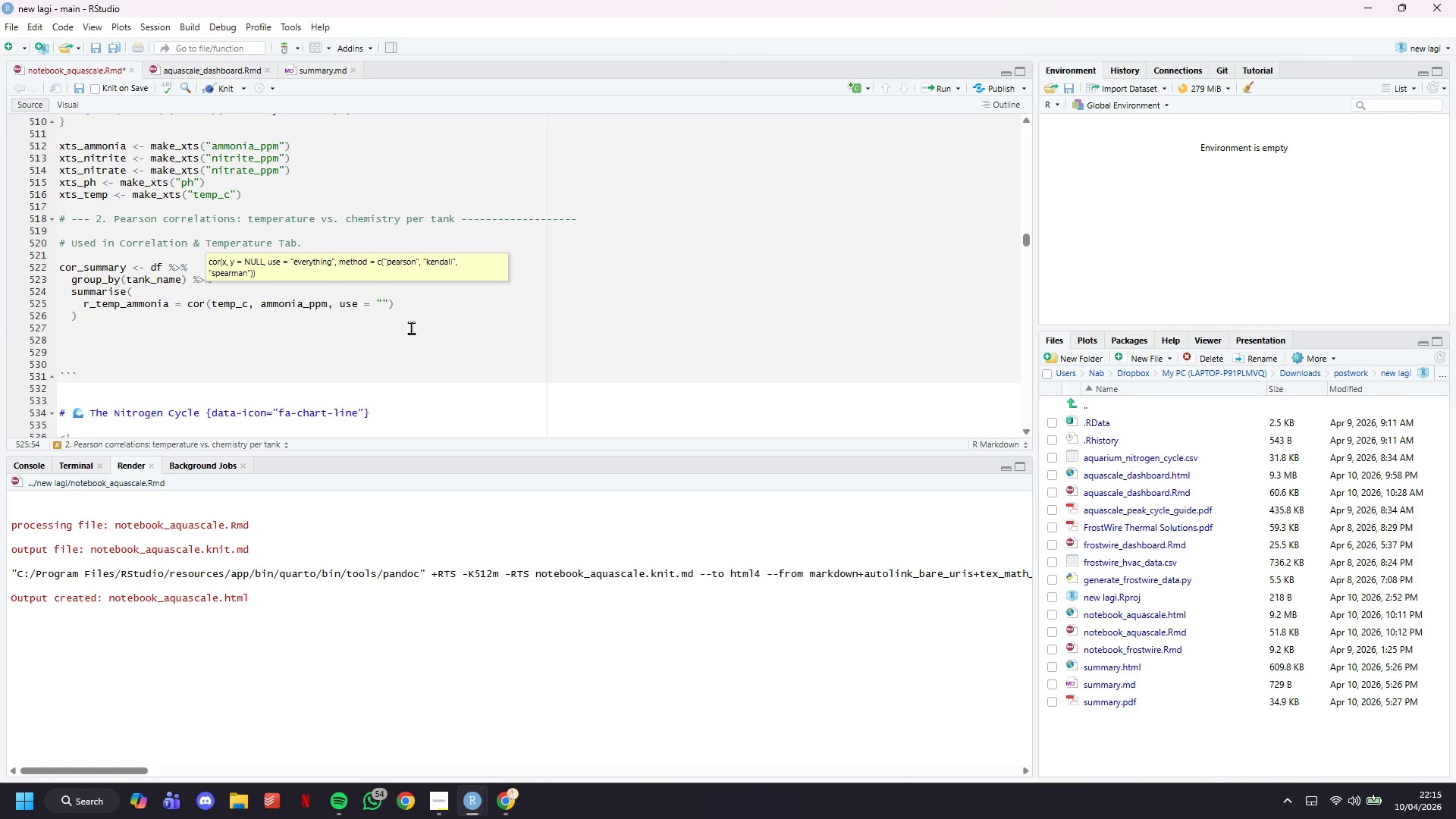 
wait(35.62)
 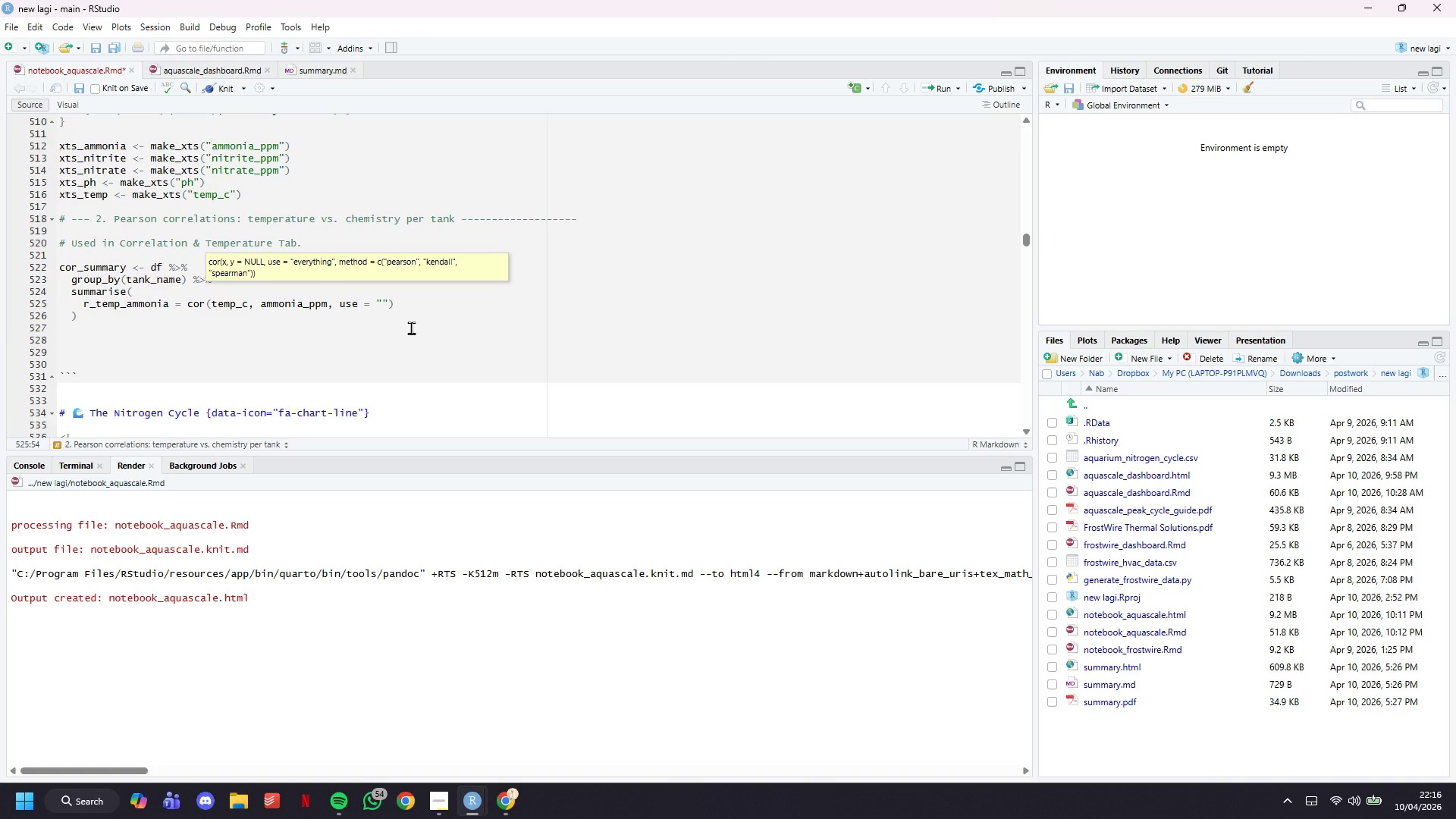 
type(complete.obs)
 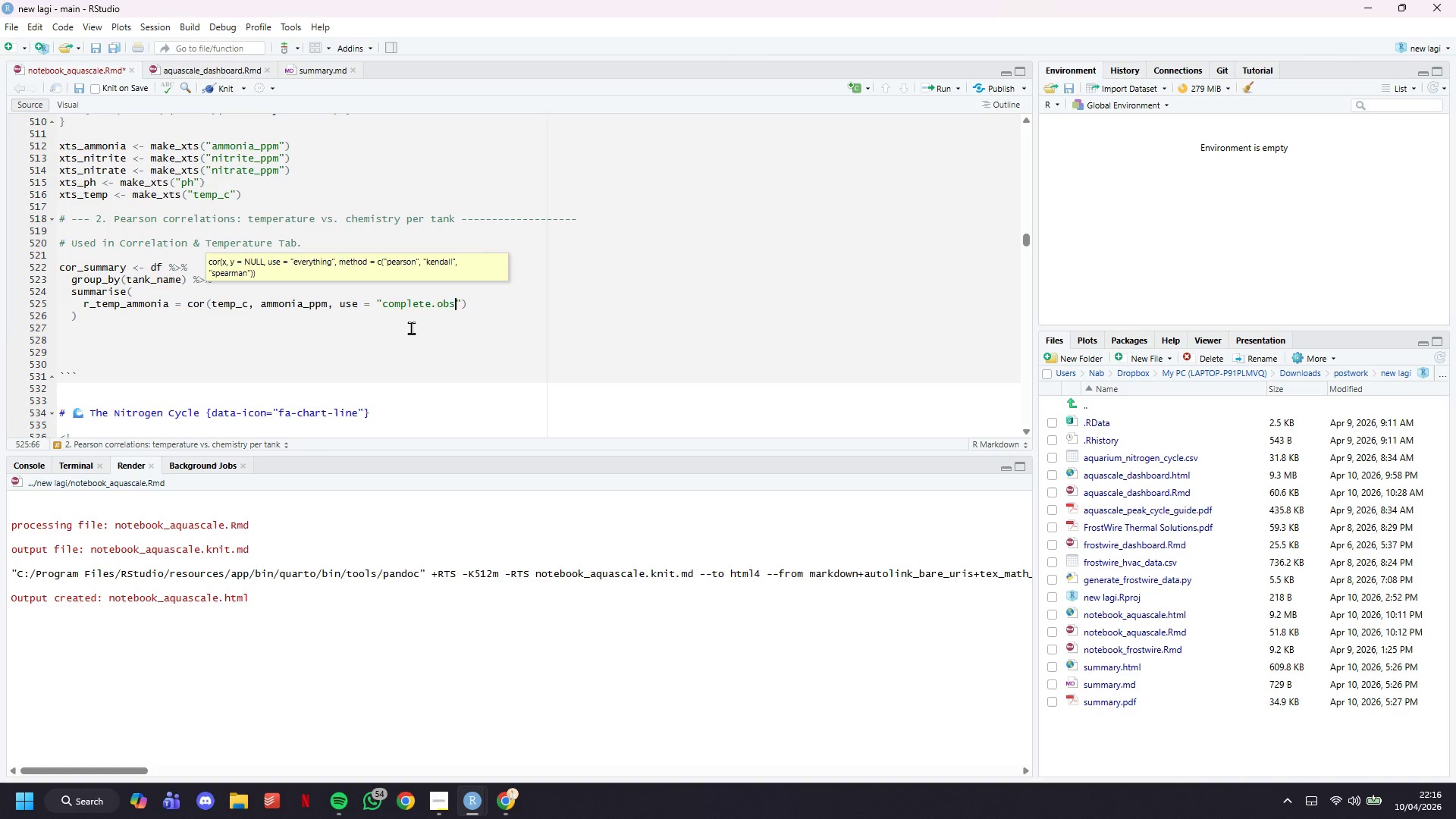 
key(Control+S)
 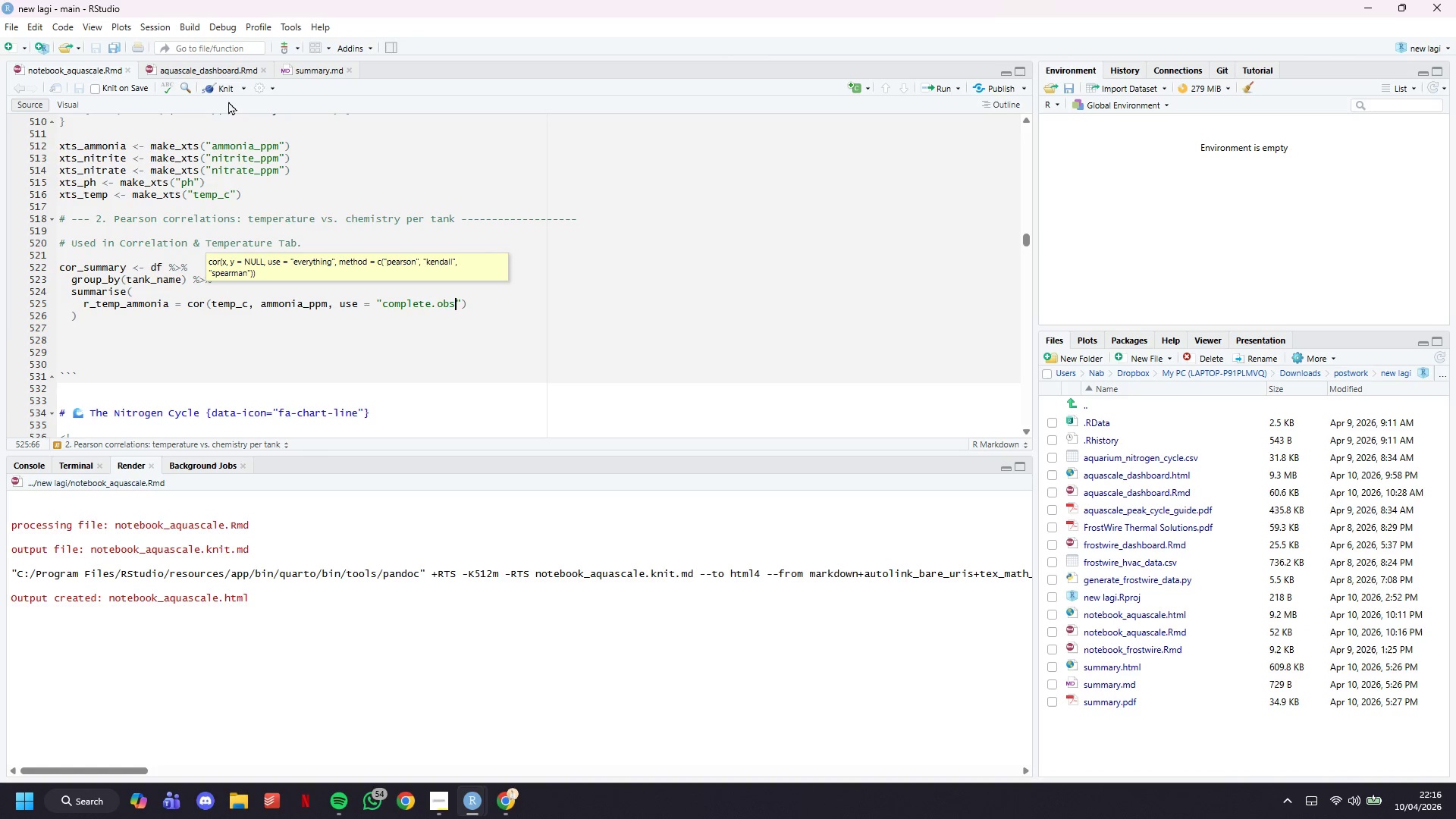 
left_click([230, 83])
 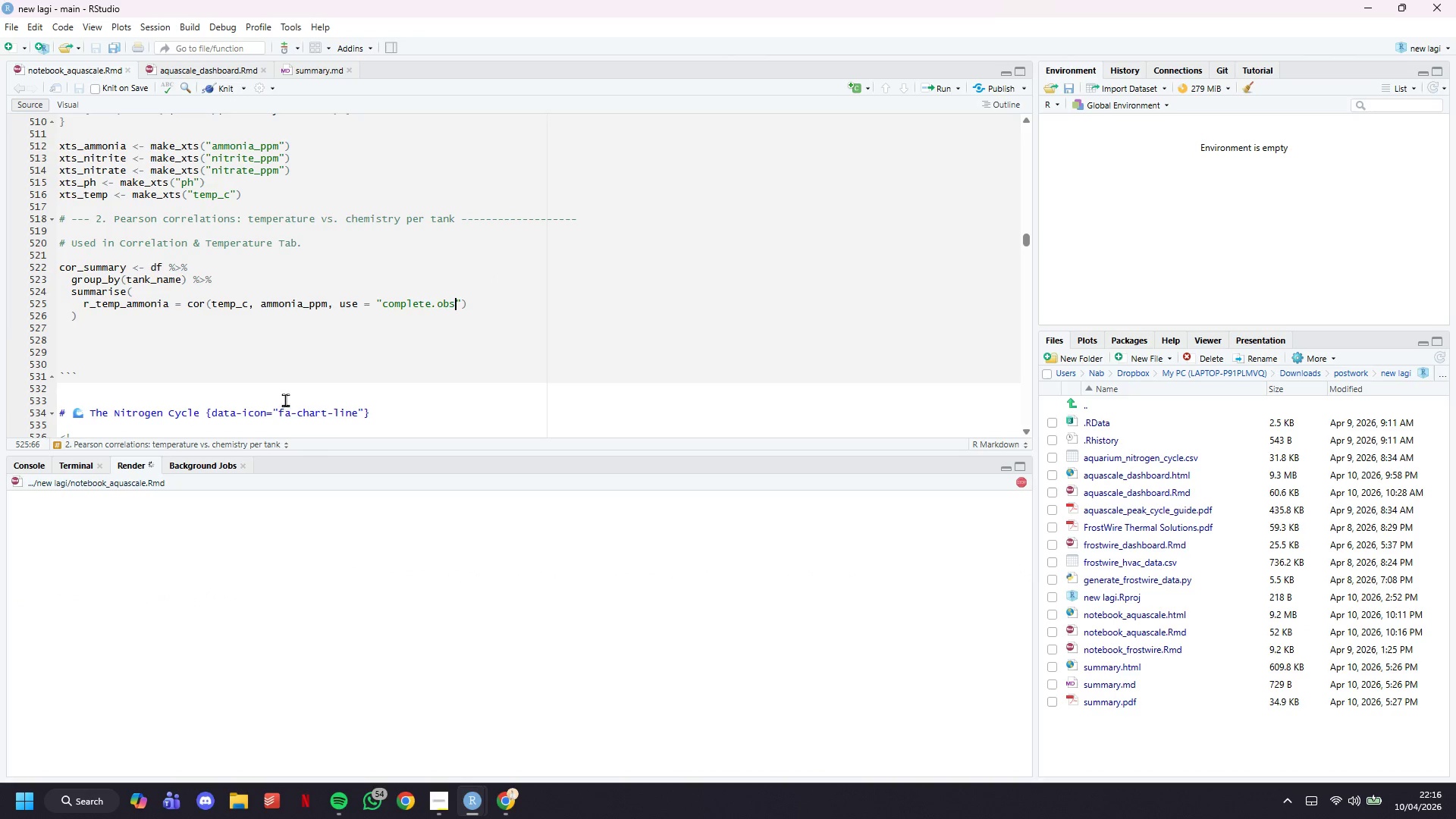 
mouse_move([441, 786])
 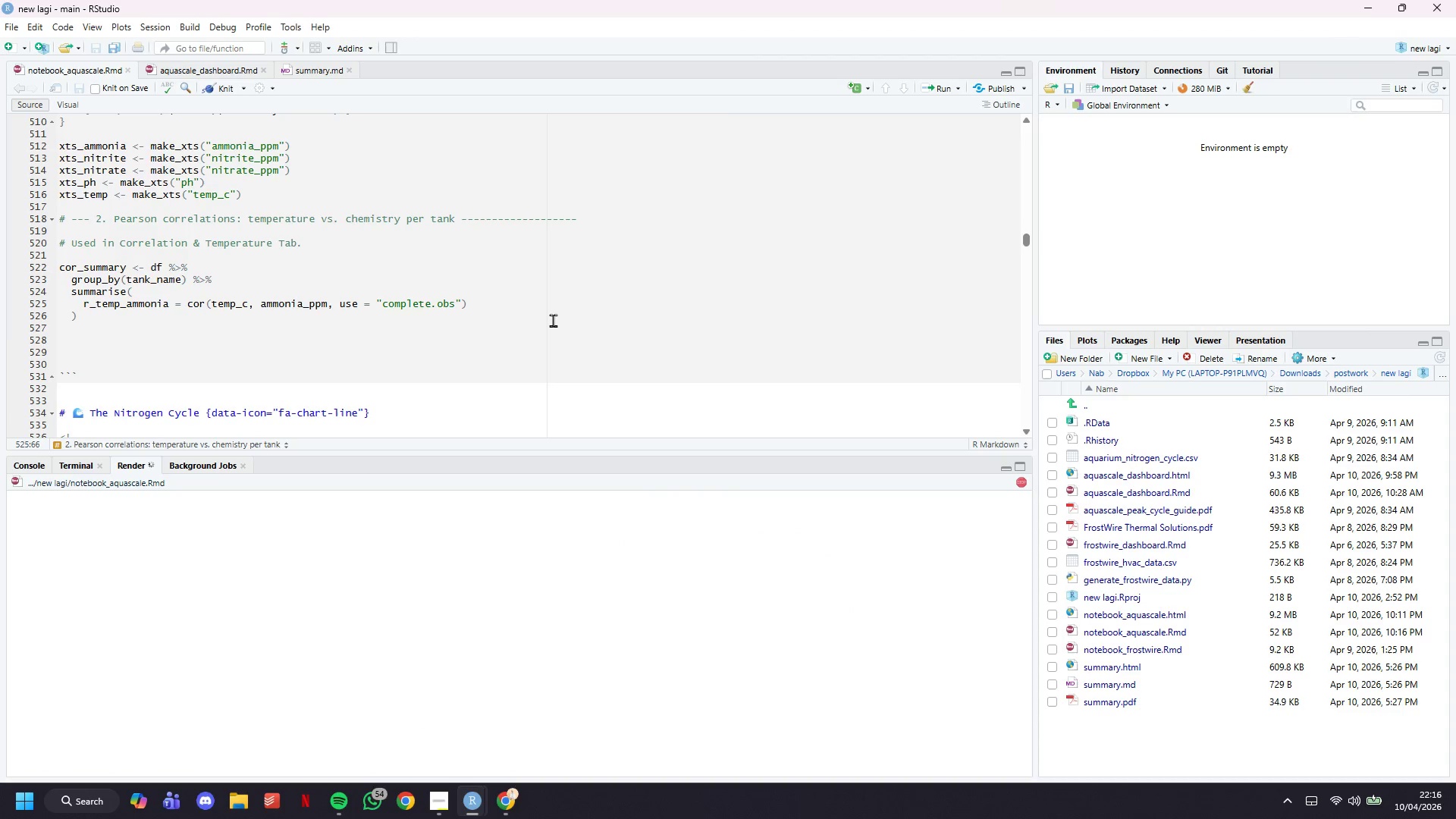 
left_click([554, 306])
 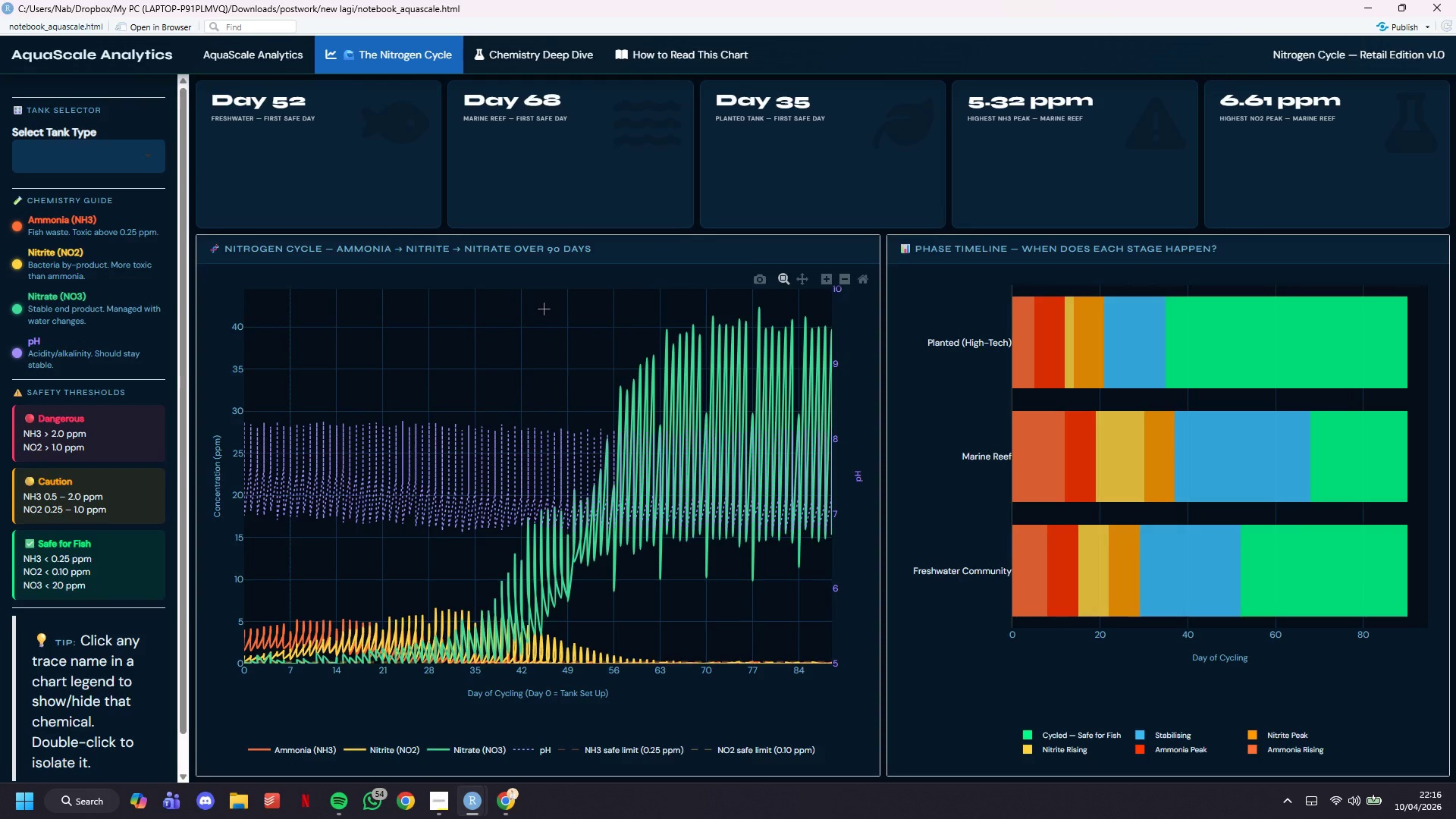 
wait(21.81)
 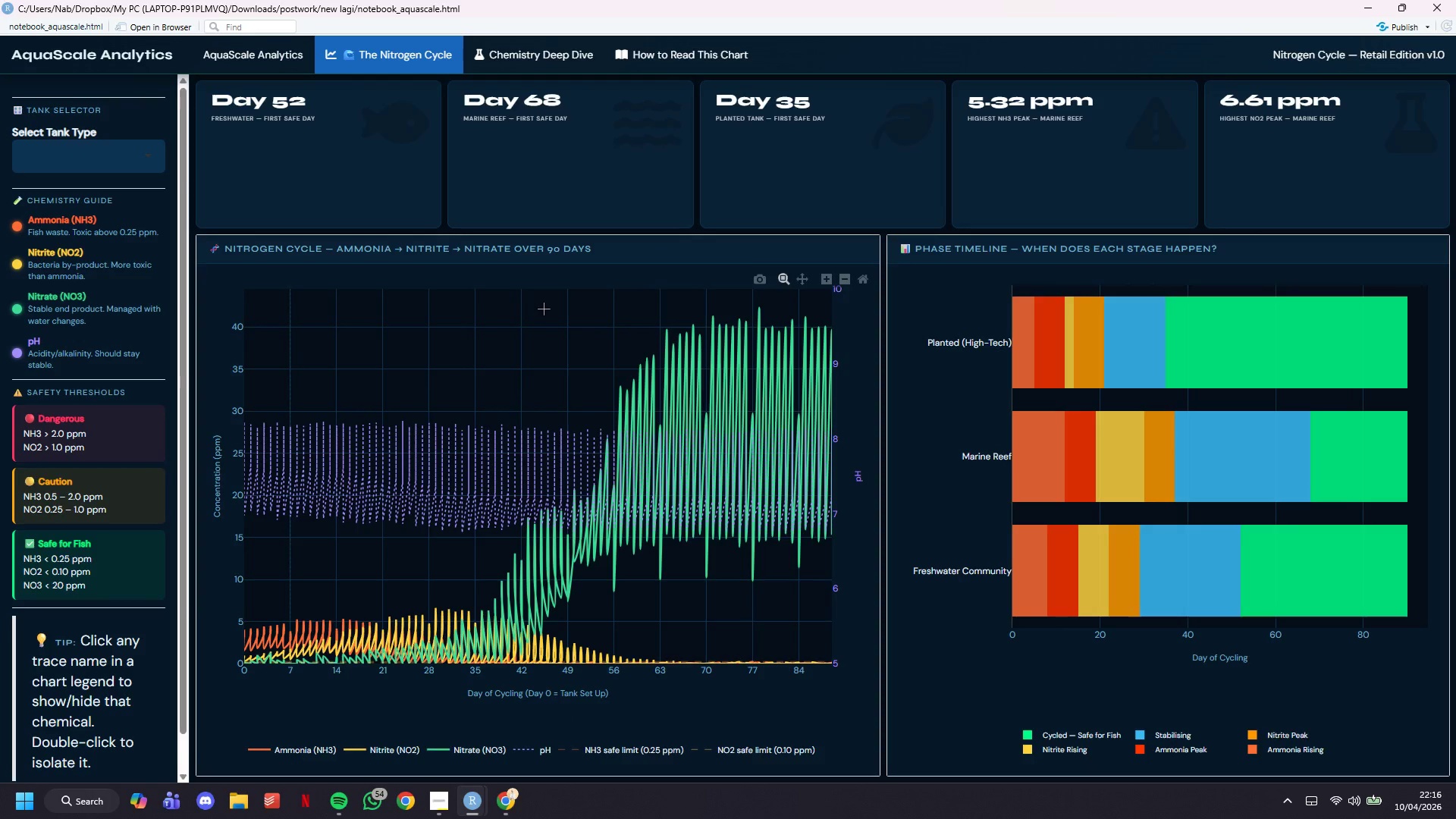 
key(Enter)
 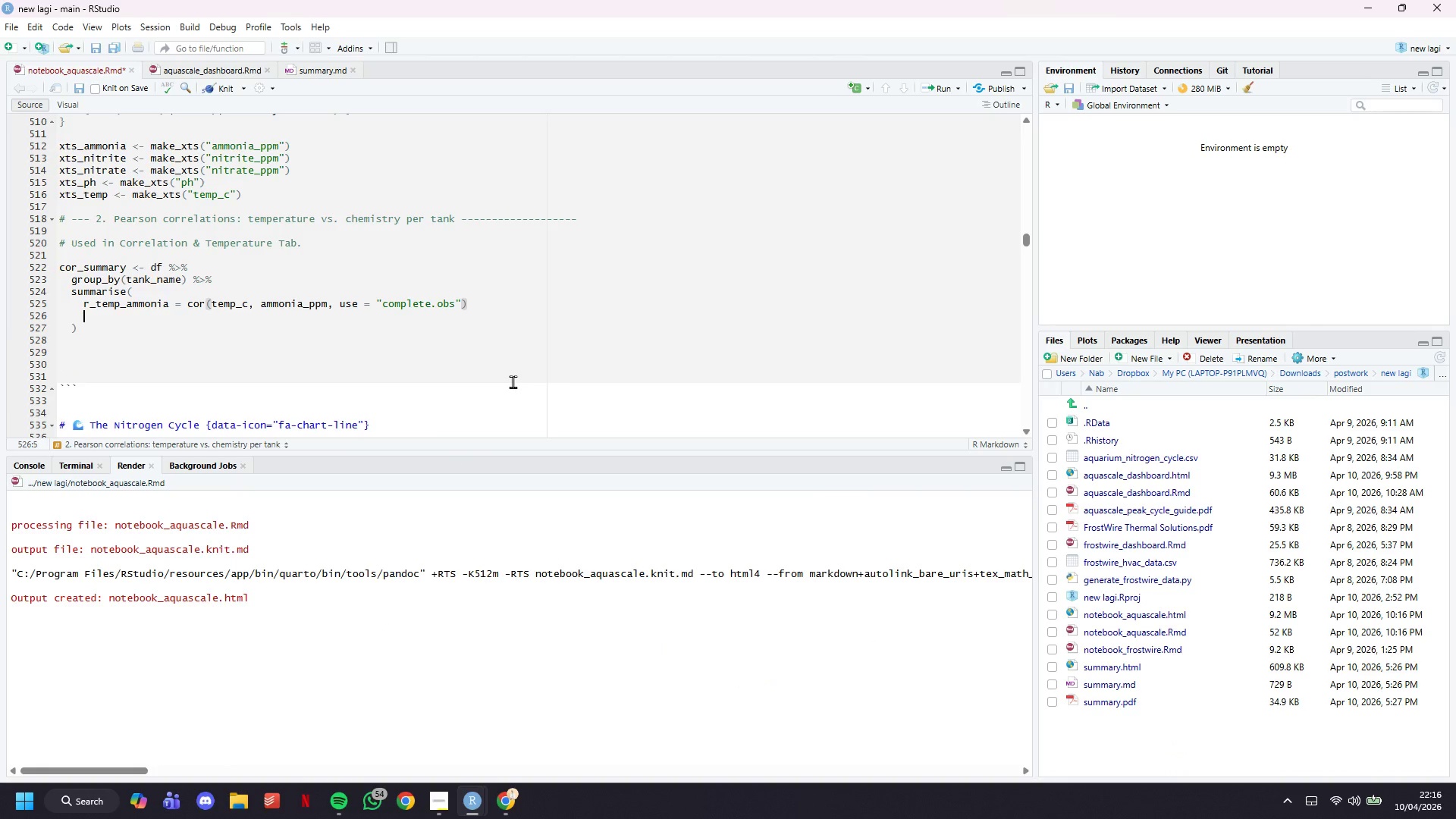 
key(Backspace)
 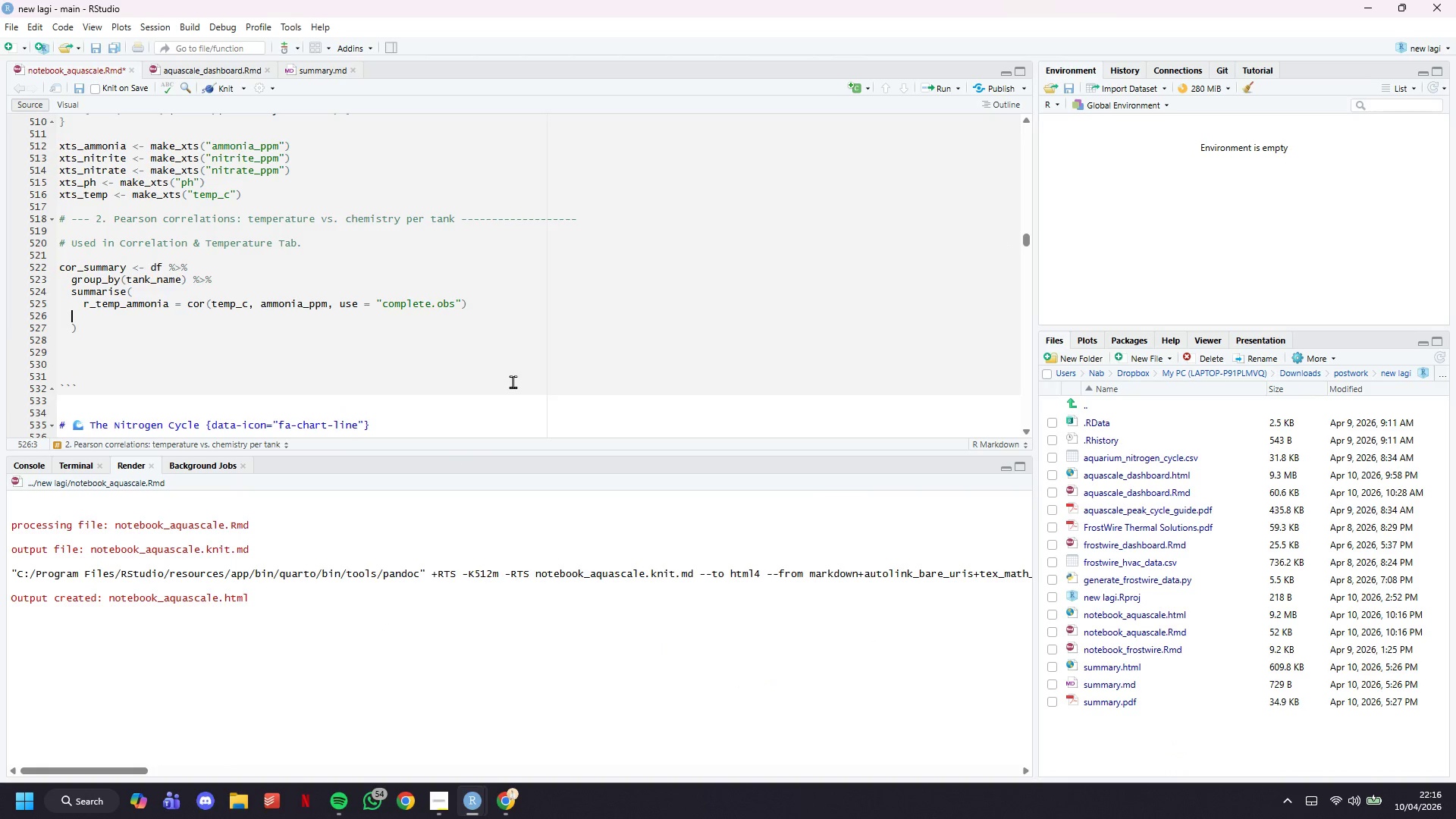 
key(Comma)
 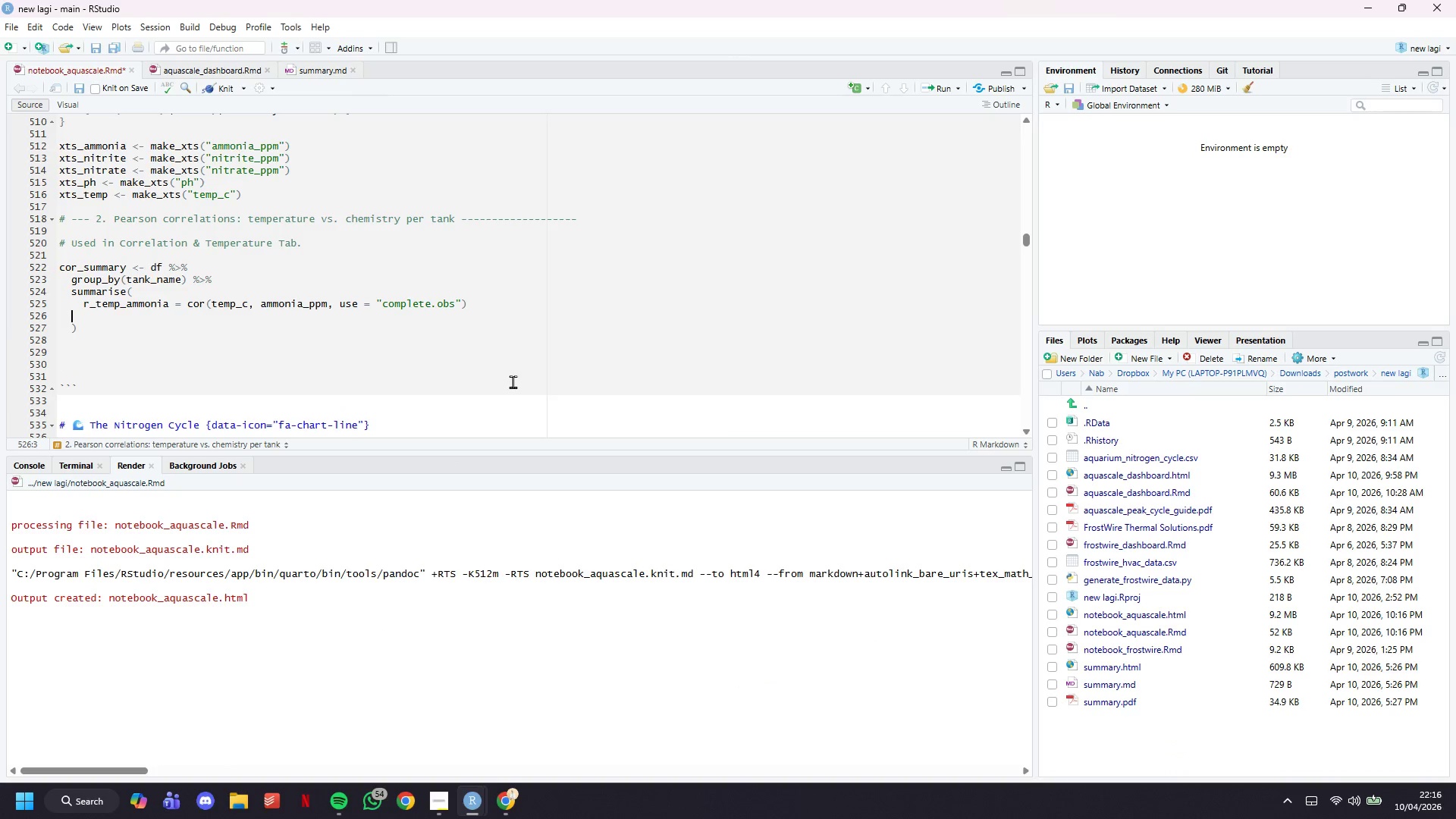 
key(Enter)
 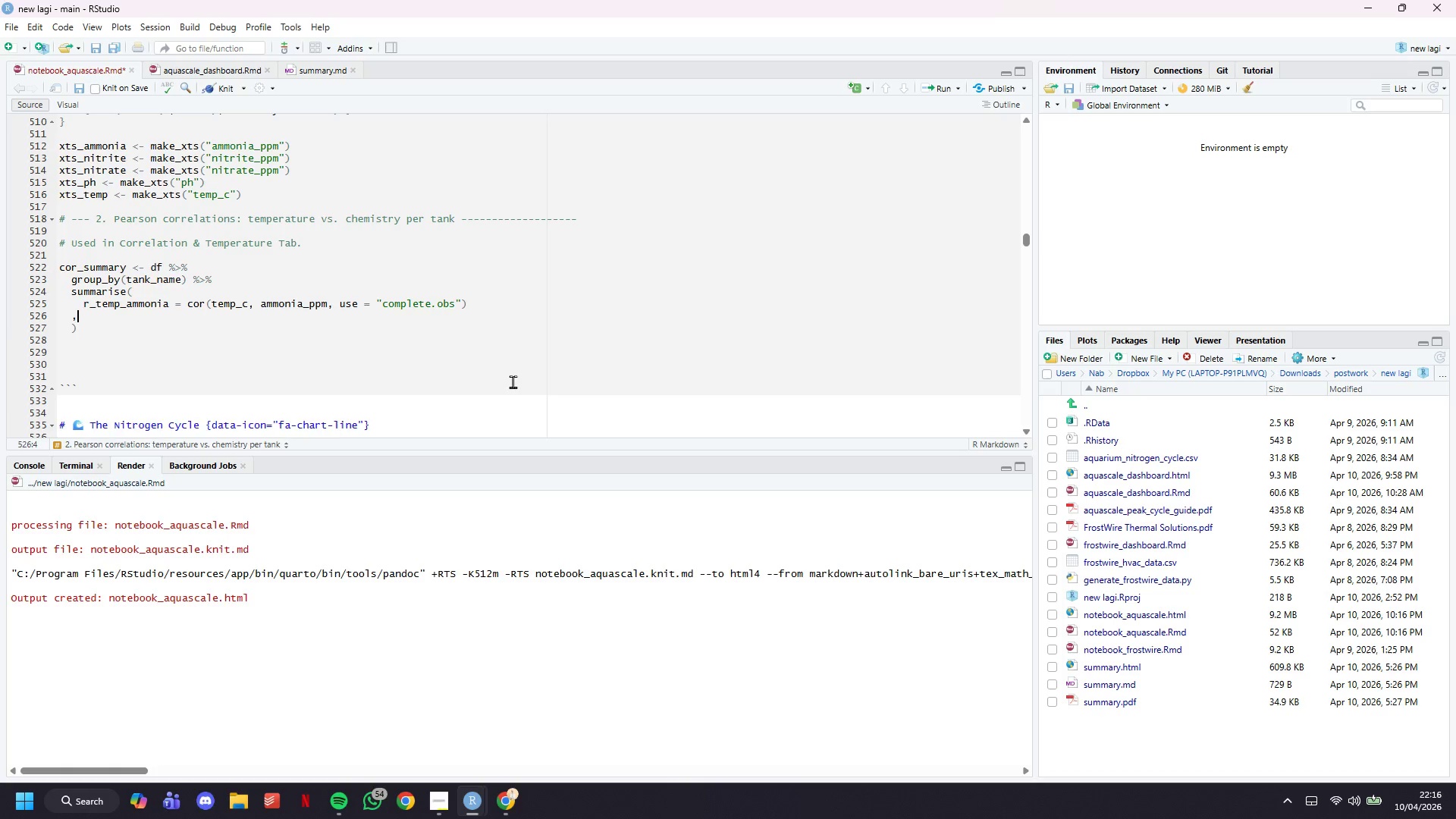 
key(Backspace)
 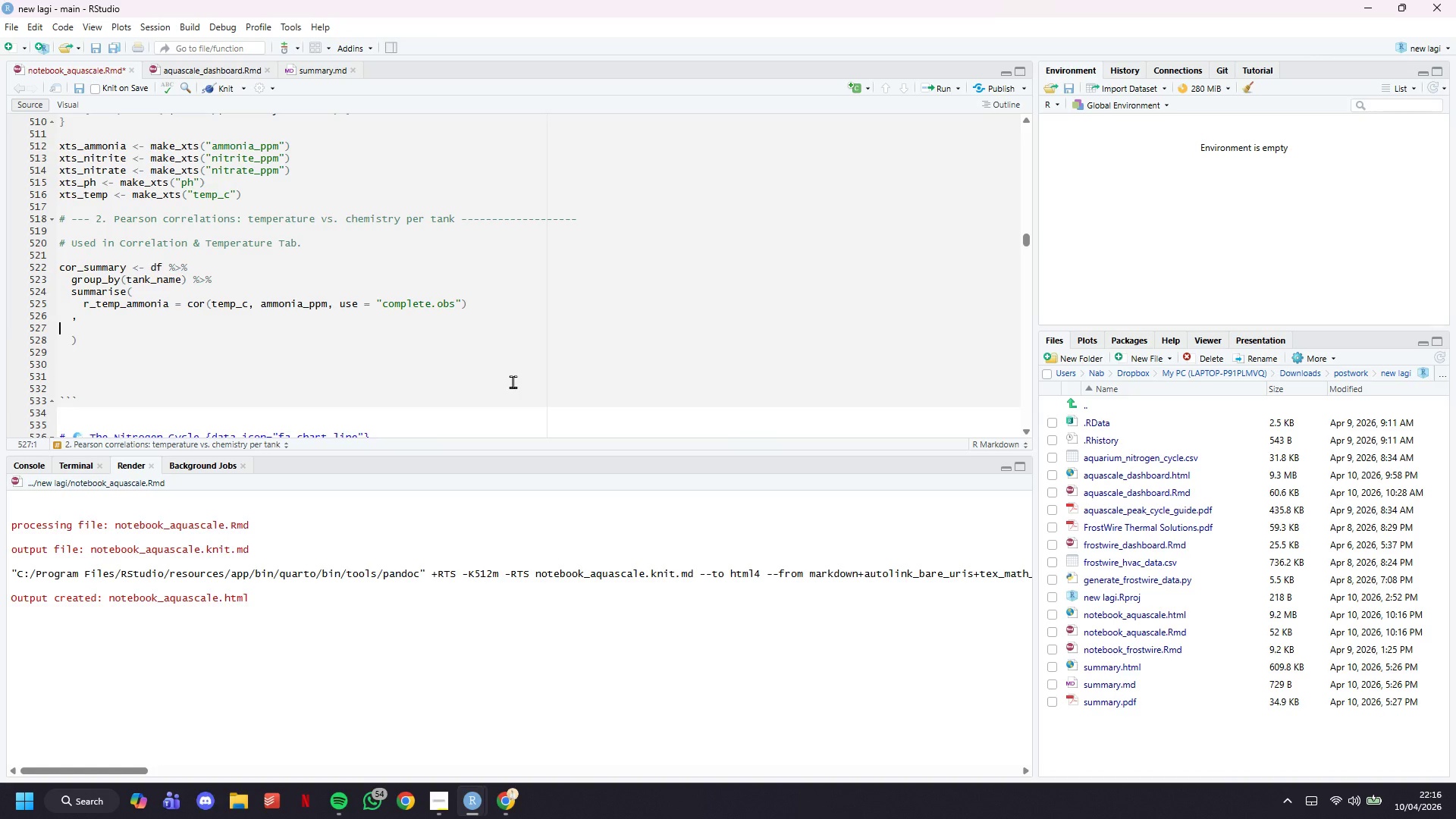 
key(Backspace)
 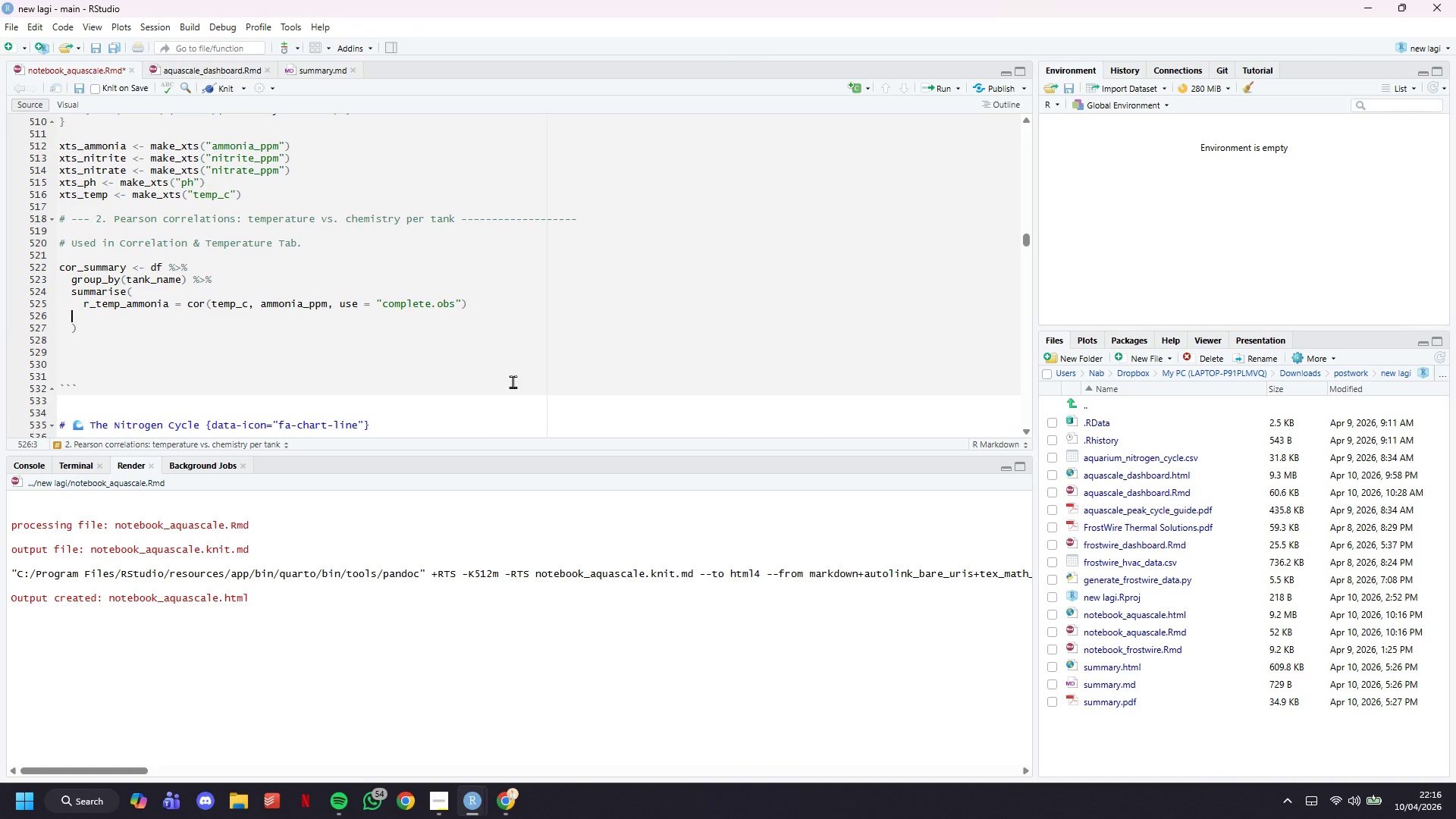 
key(Backspace)
 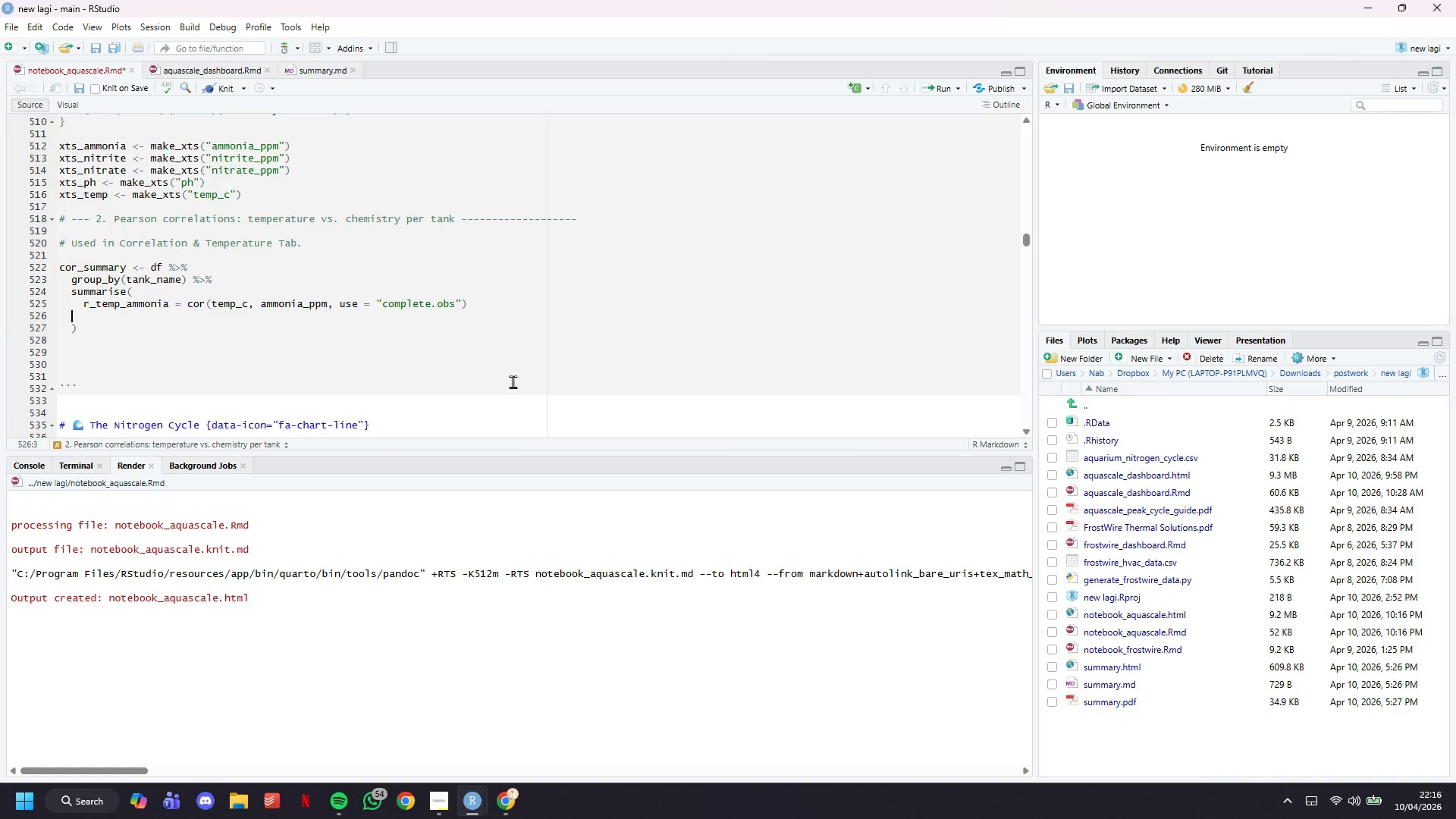 
key(Backspace)
 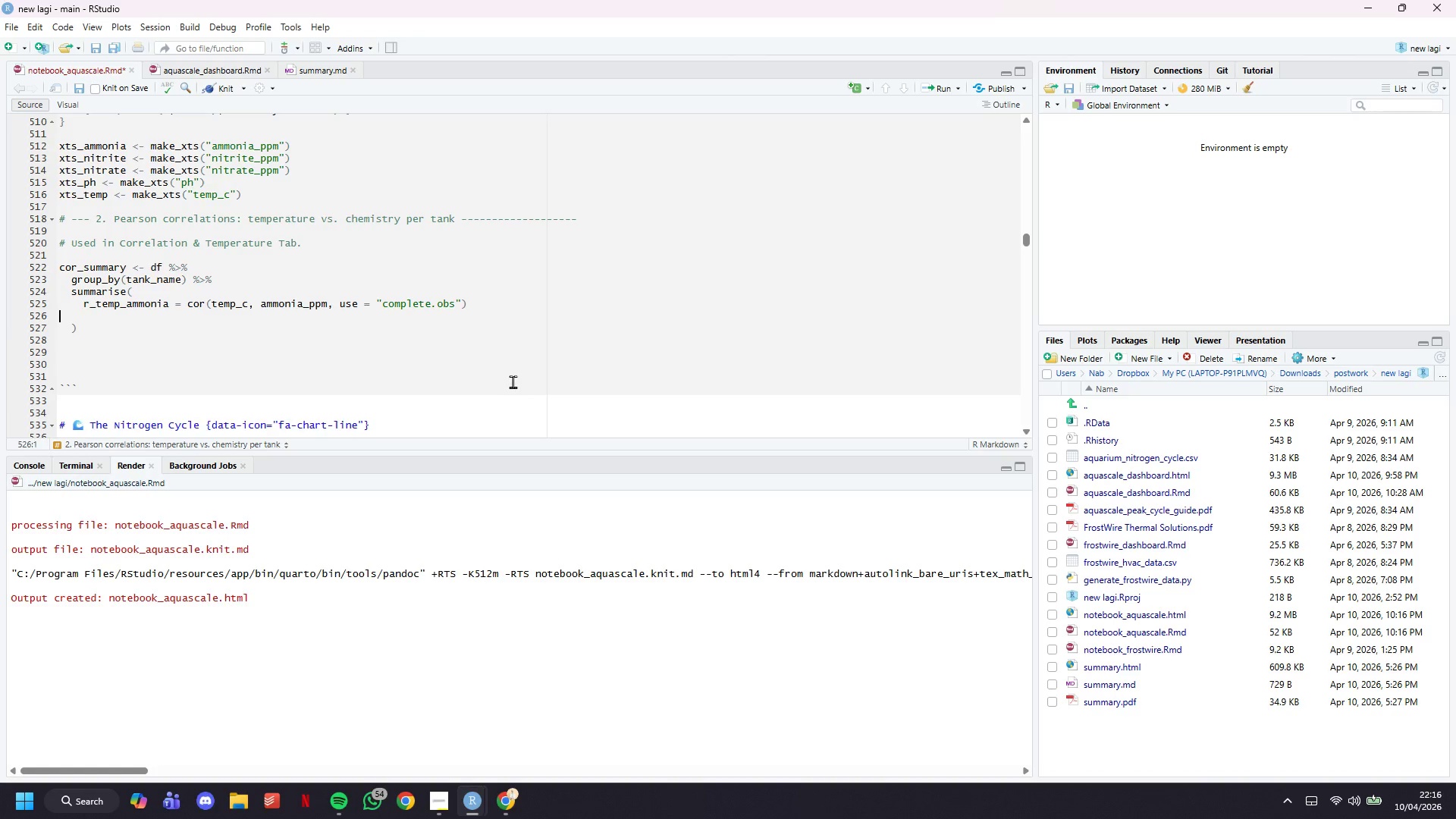 
key(Backspace)
 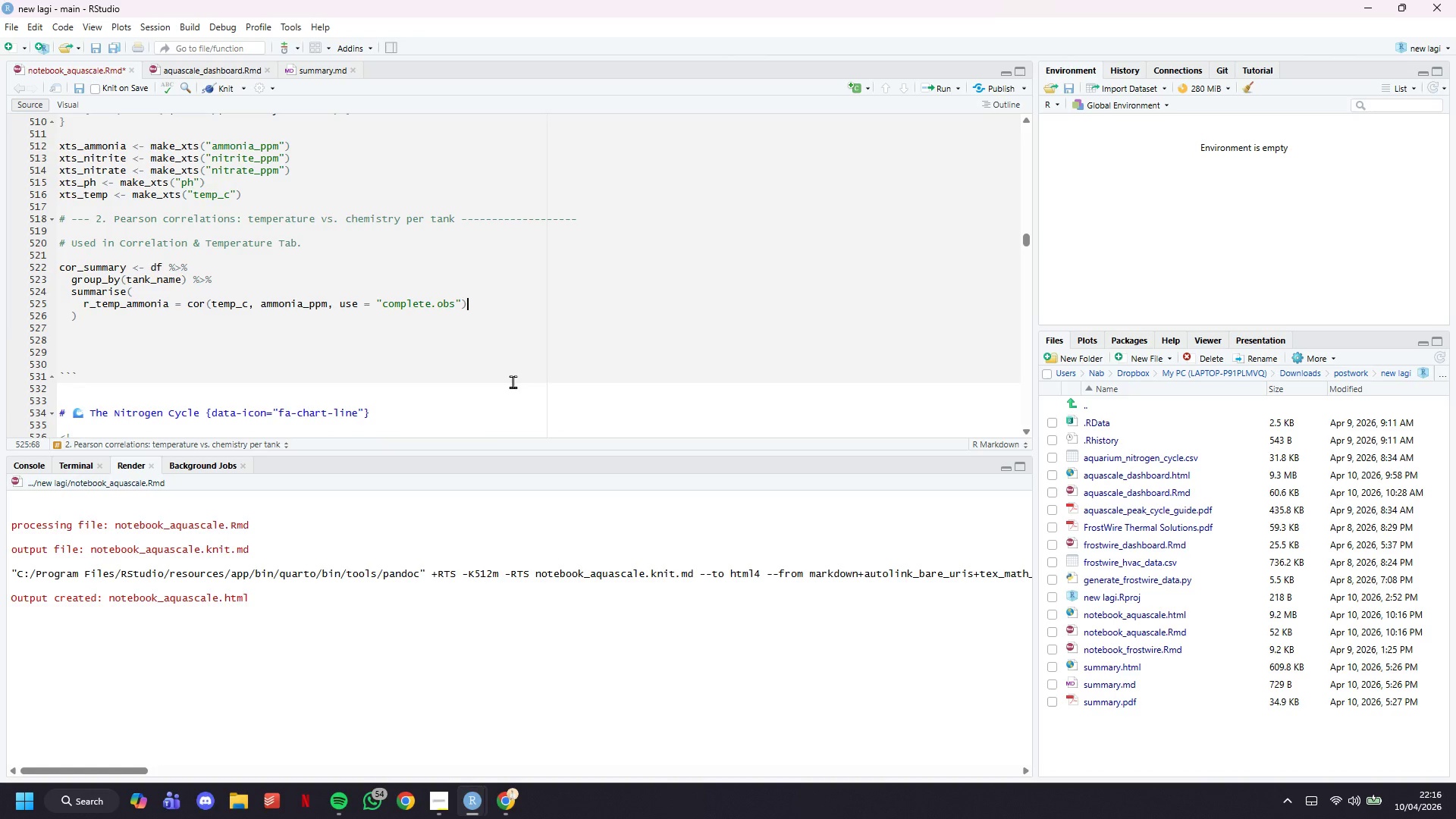 
key(Period)
 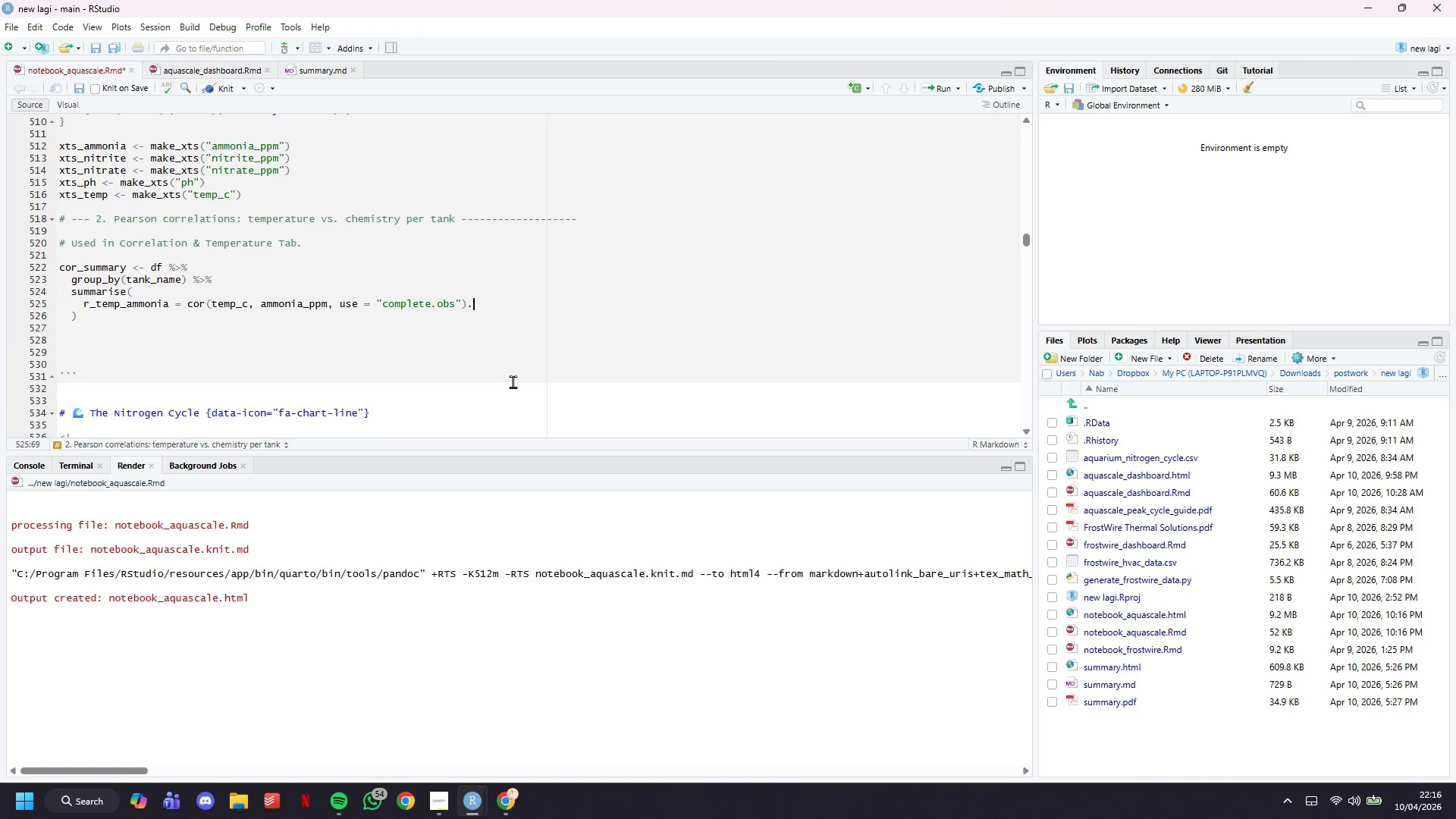 
key(Backspace)
 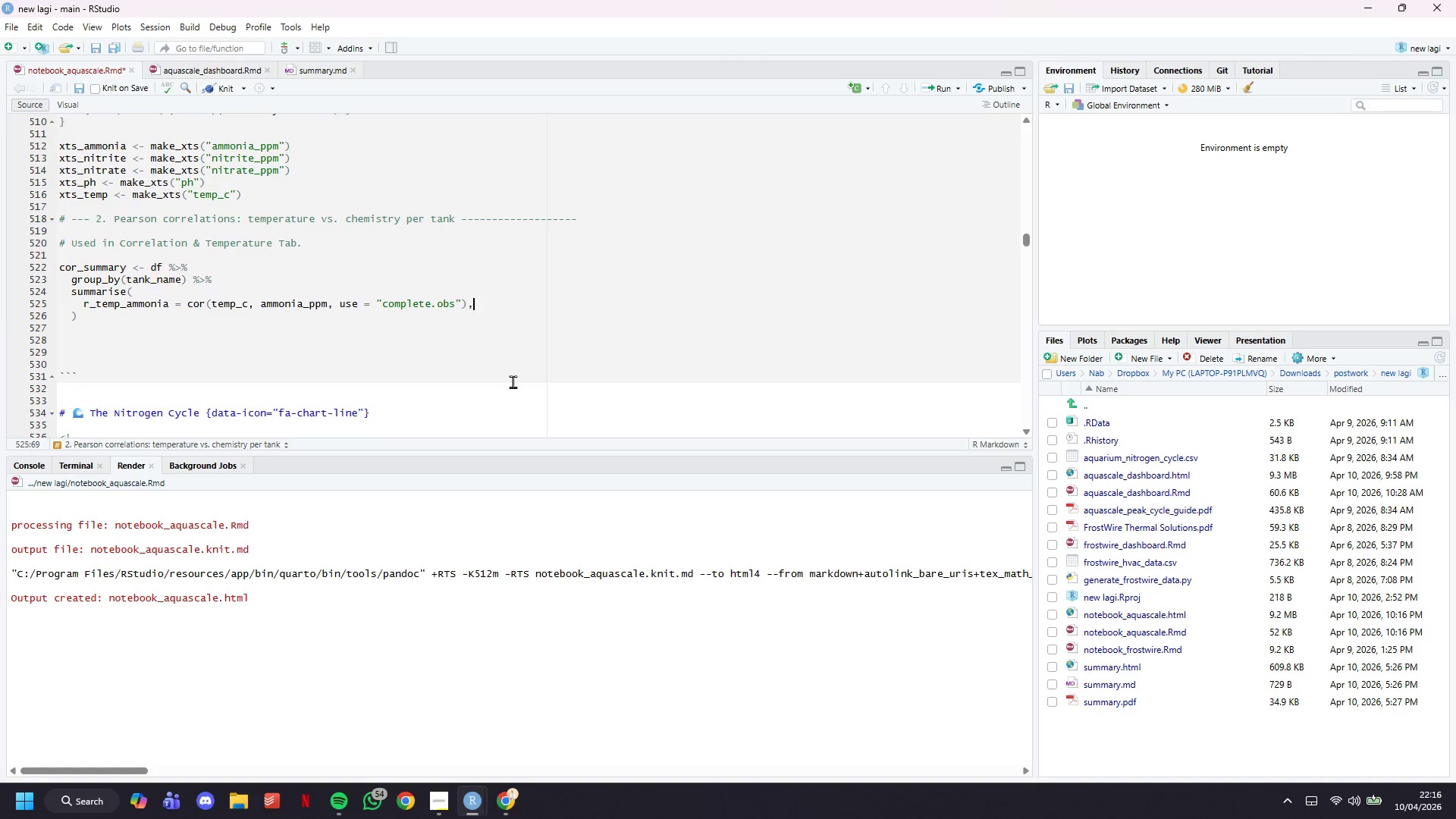 
key(Comma)
 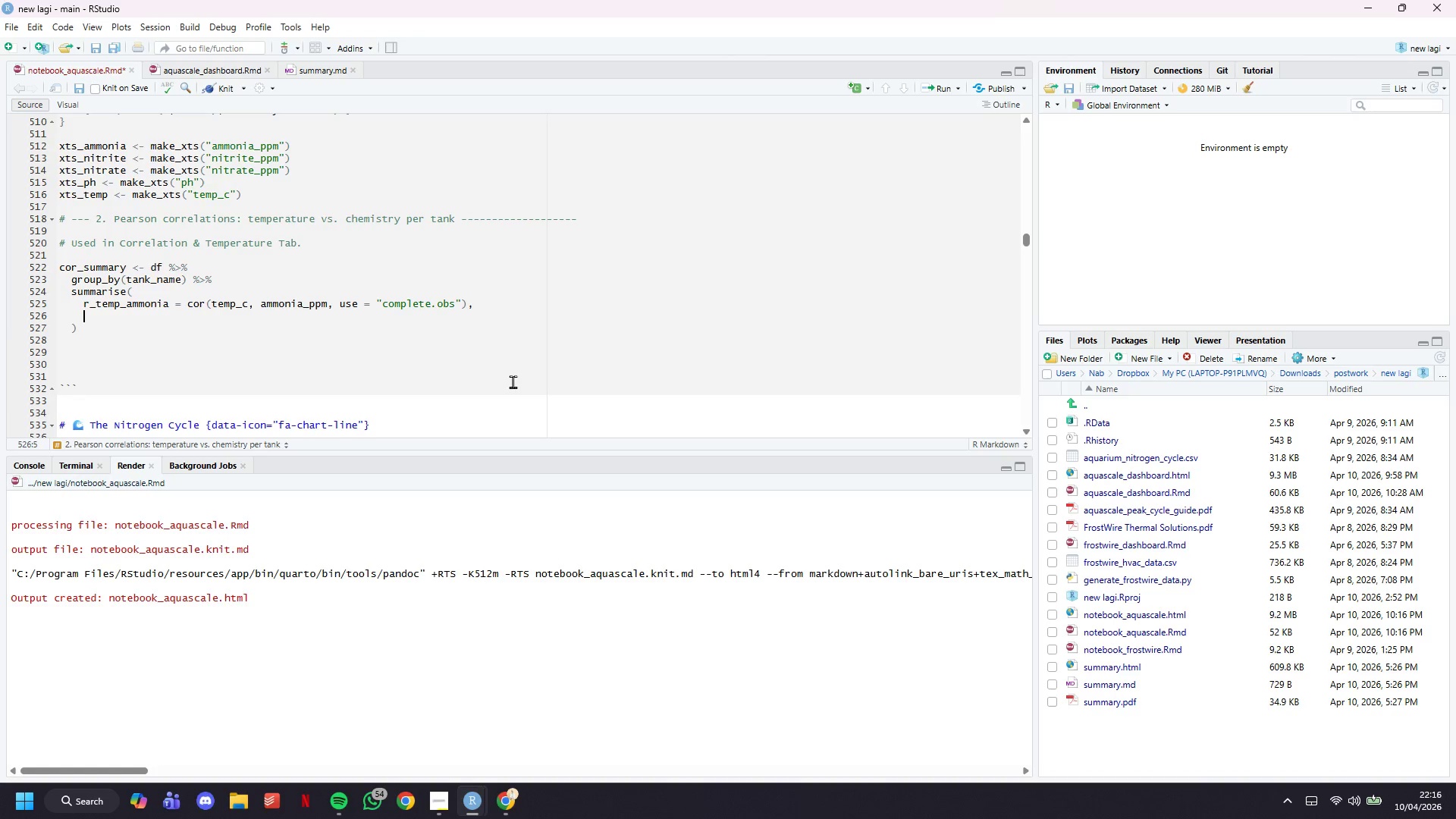 
key(Enter)
 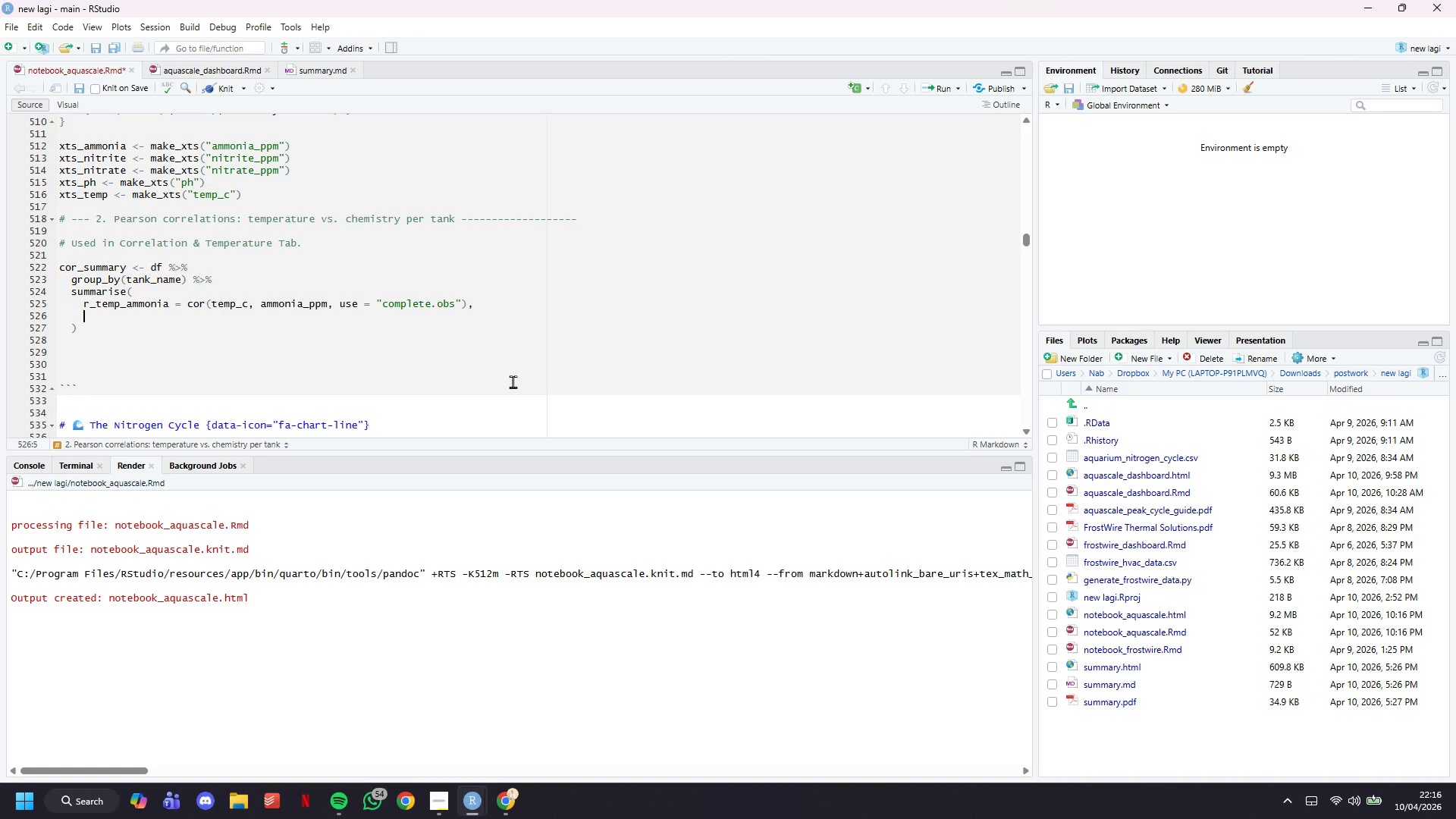 
type(r.temp)
key(Backspace)
key(Backspace)
key(Backspace)
key(Backspace)
key(Backspace)
type(_temp_nitrite = cor(temp_c, nitrite_ppm, use = "complete.obs)
 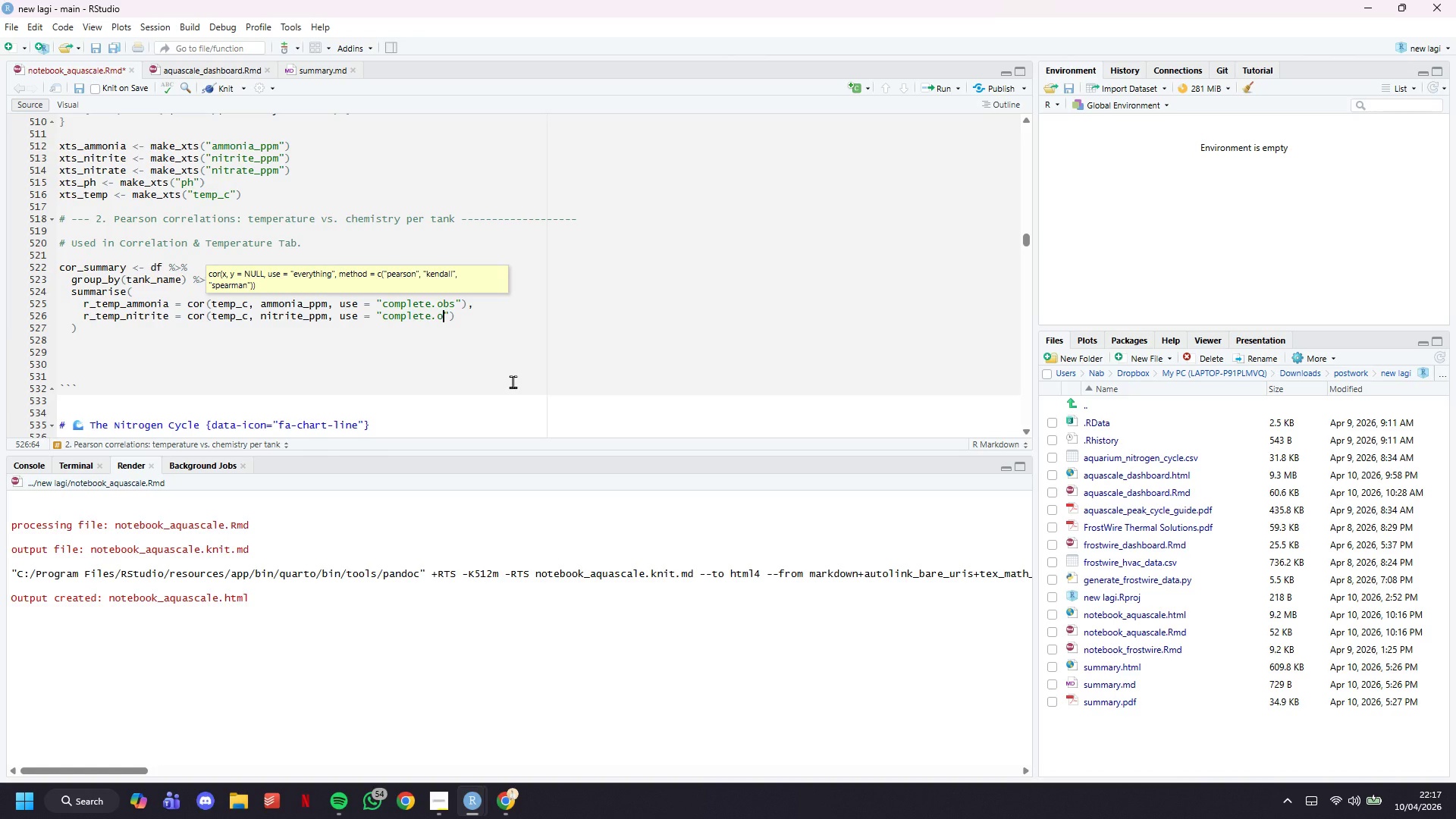 
 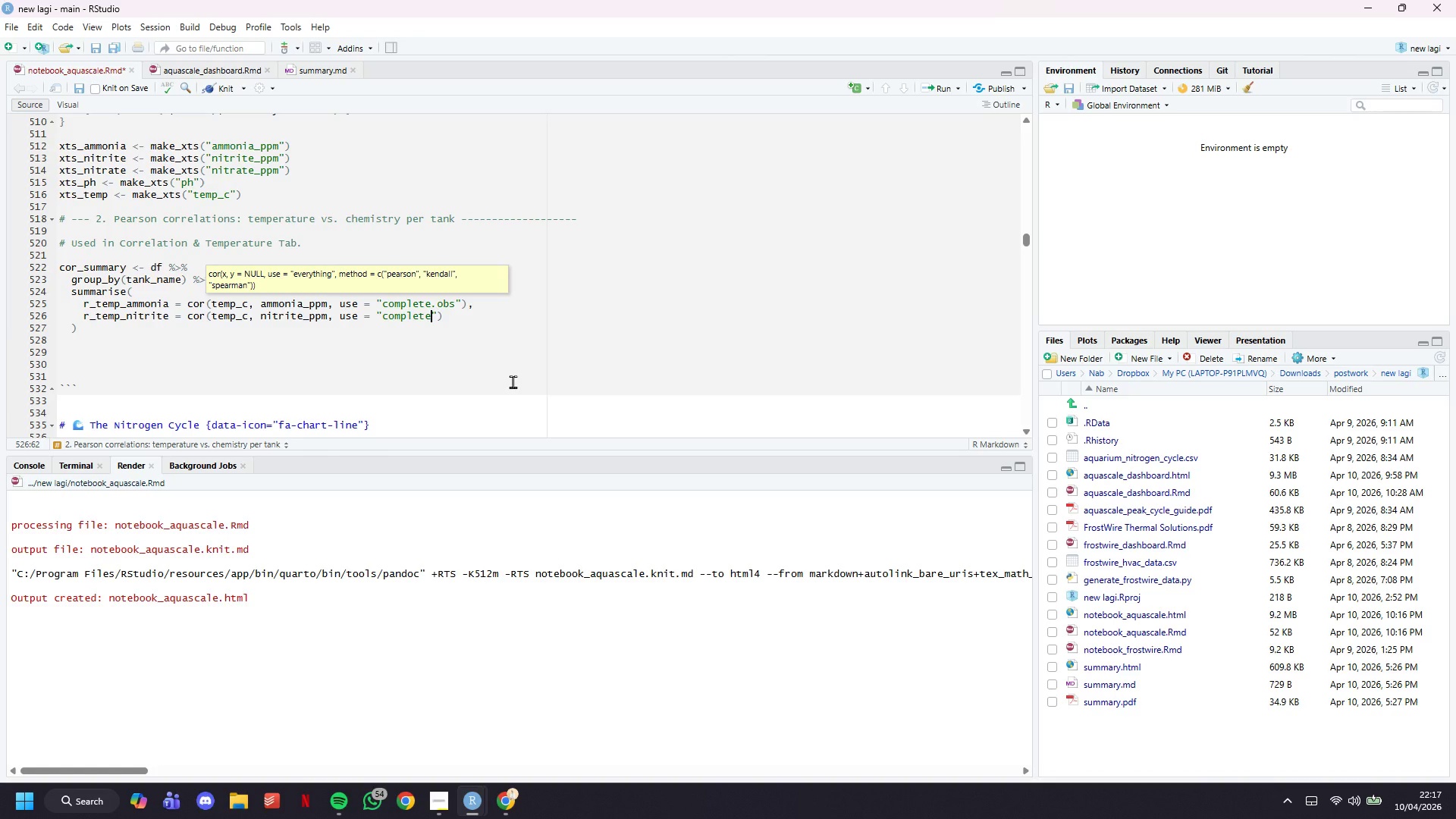 
key(ArrowRight)
 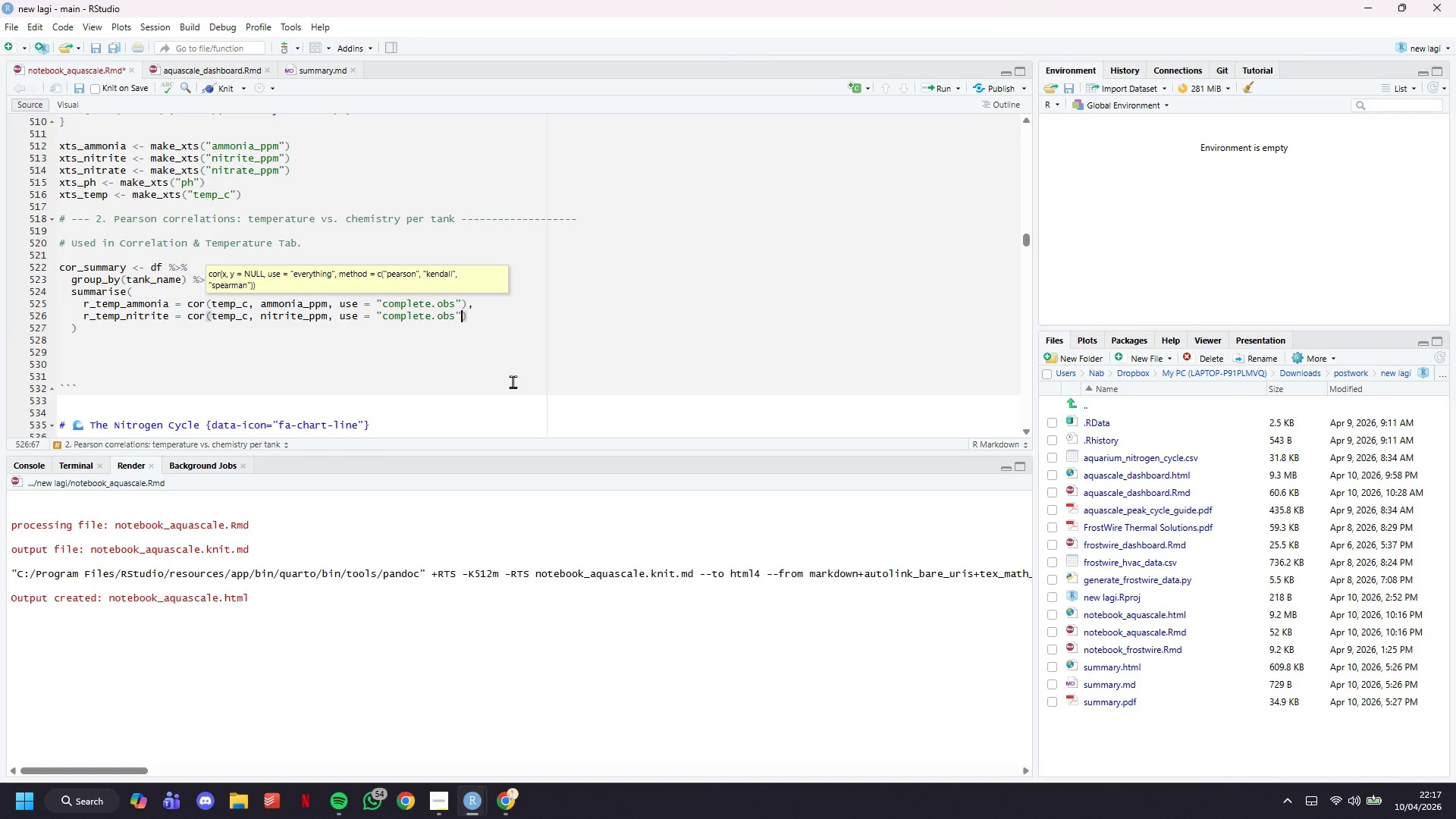 
key(ArrowRight)
 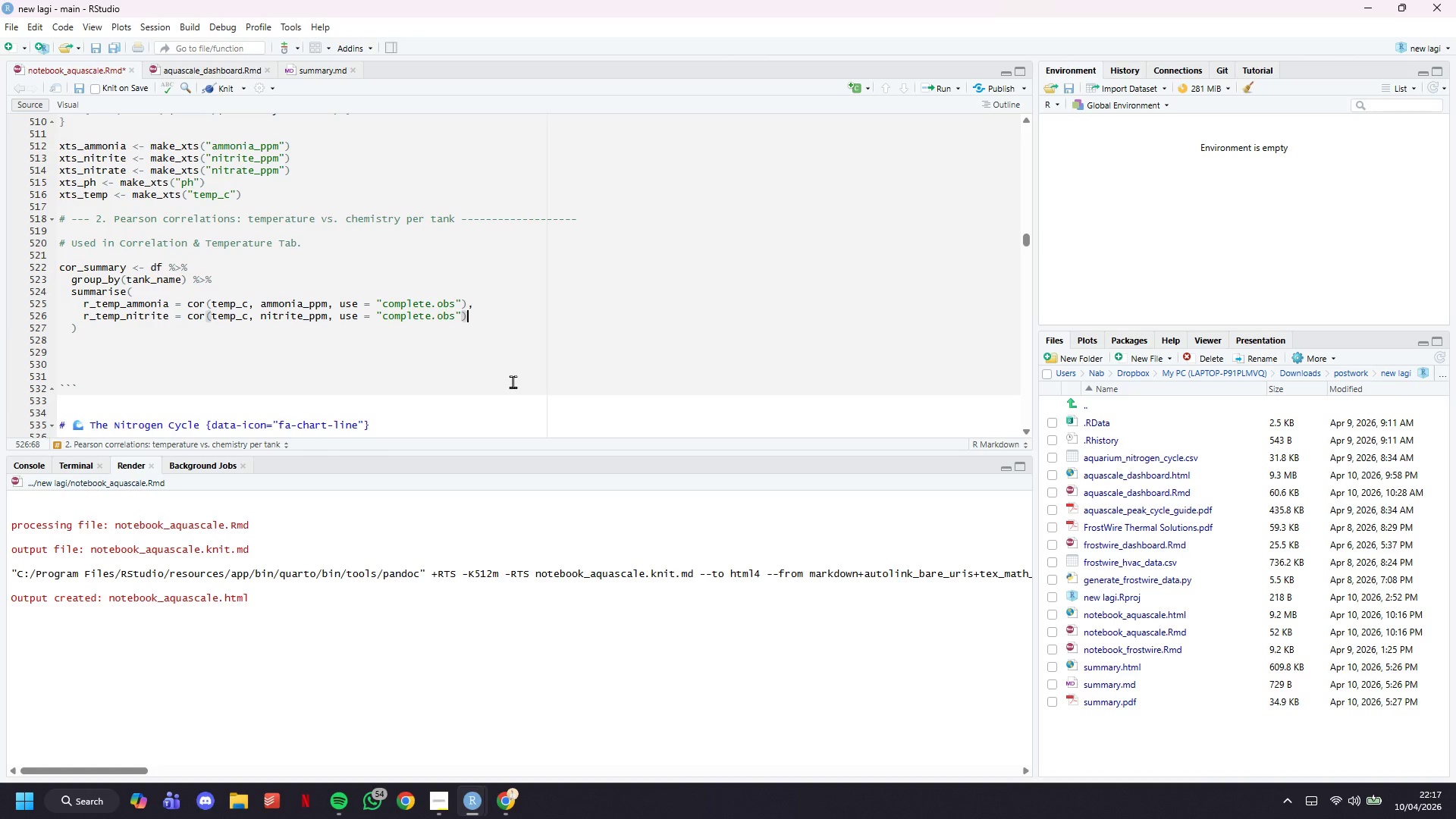 
key(Comma)
 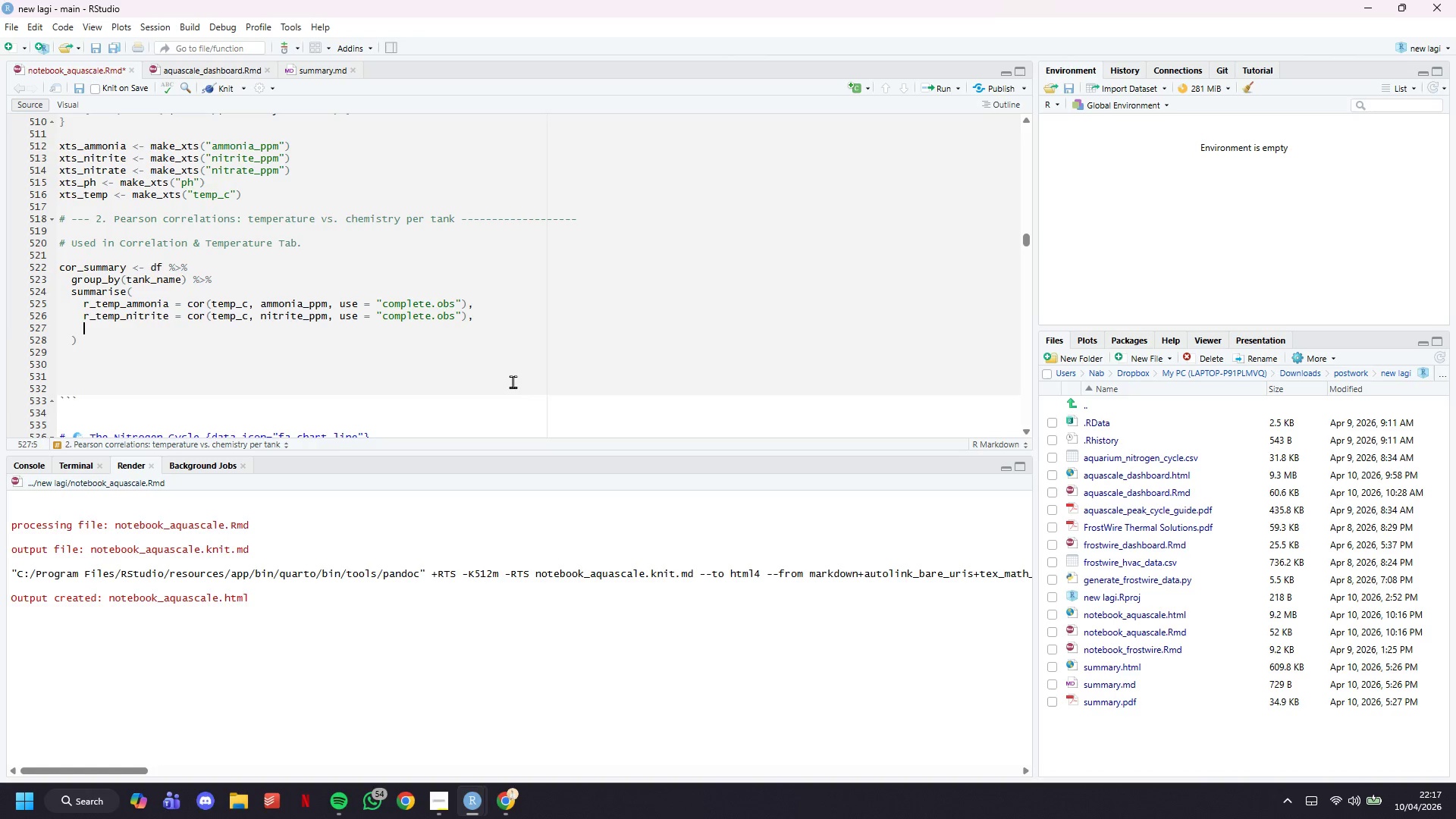 
key(Enter)
 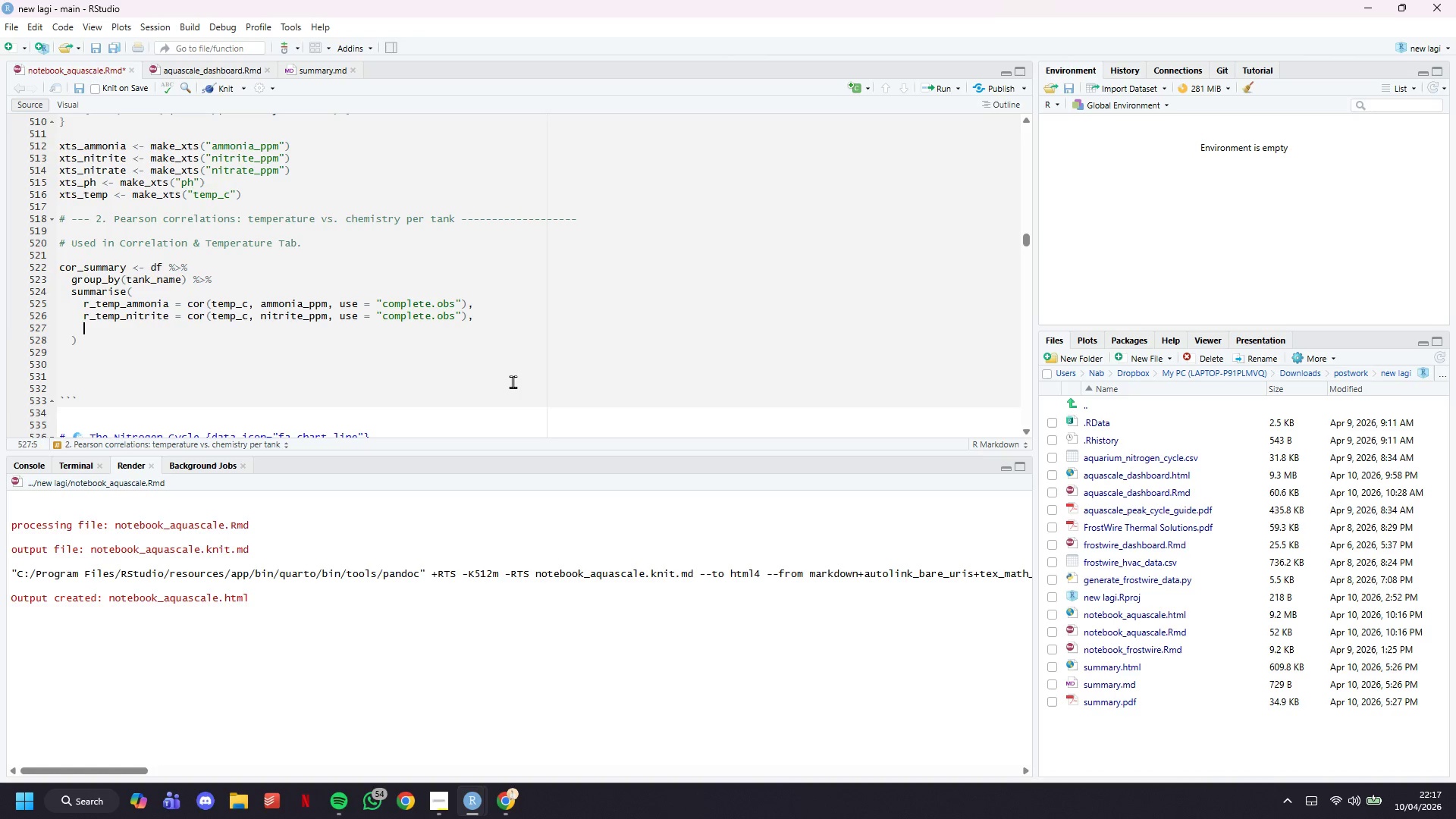 
type(r_temp_nitare)
key(Backspace)
key(Backspace)
key(Backspace)
type(rate = cor(temp_c, nitrate_ppm, use = "")
 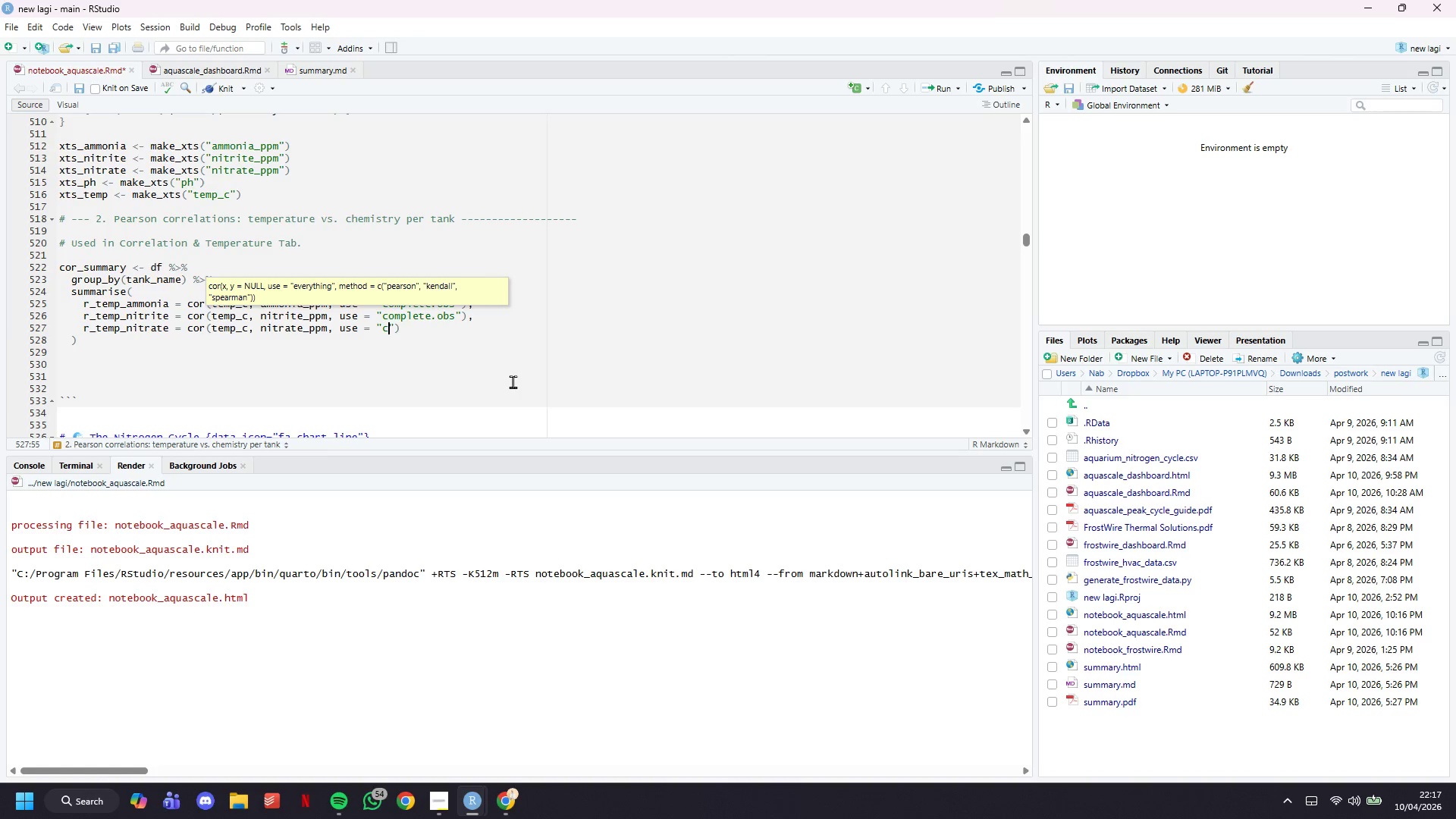 
 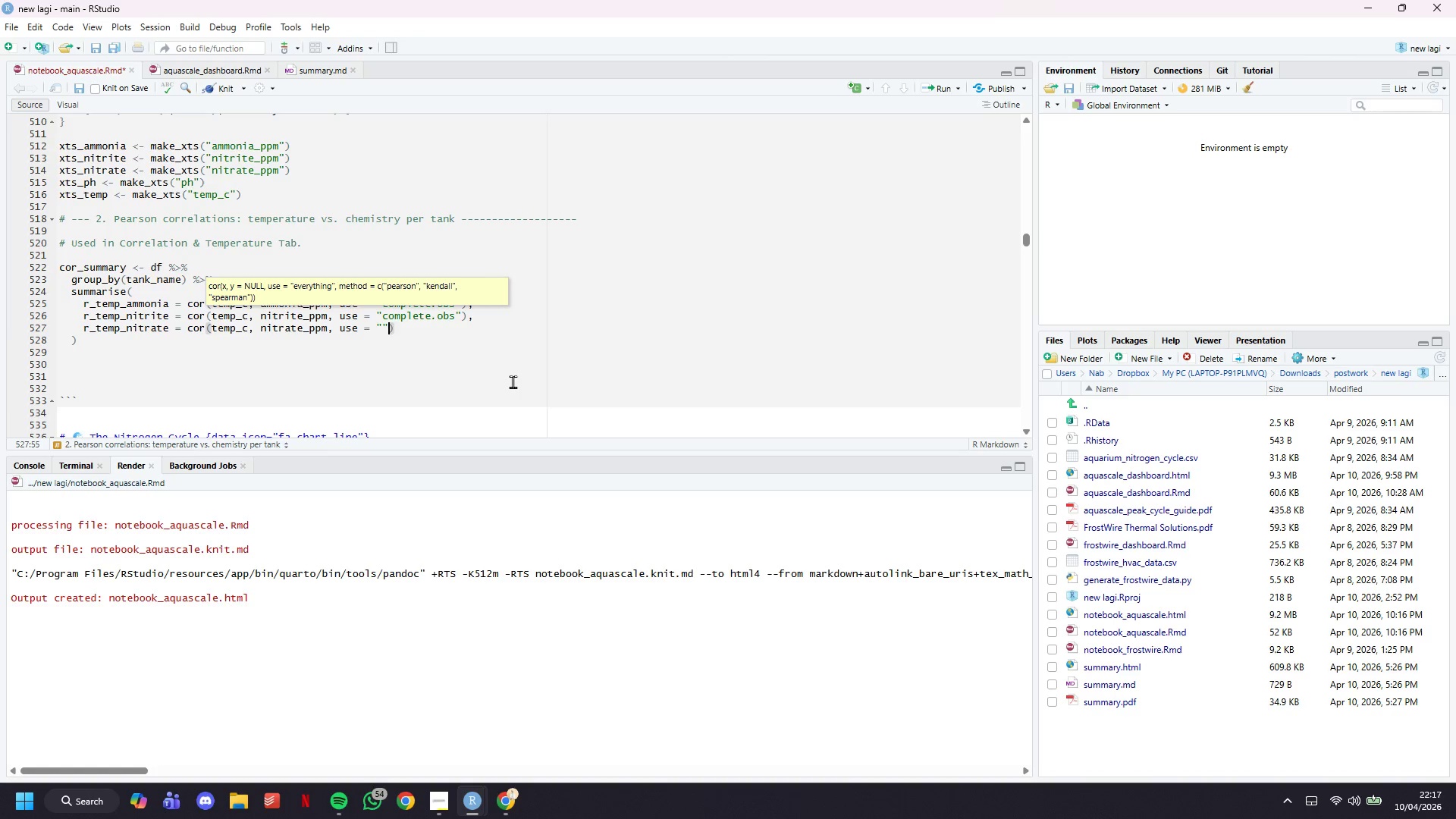 
key(ArrowLeft)
 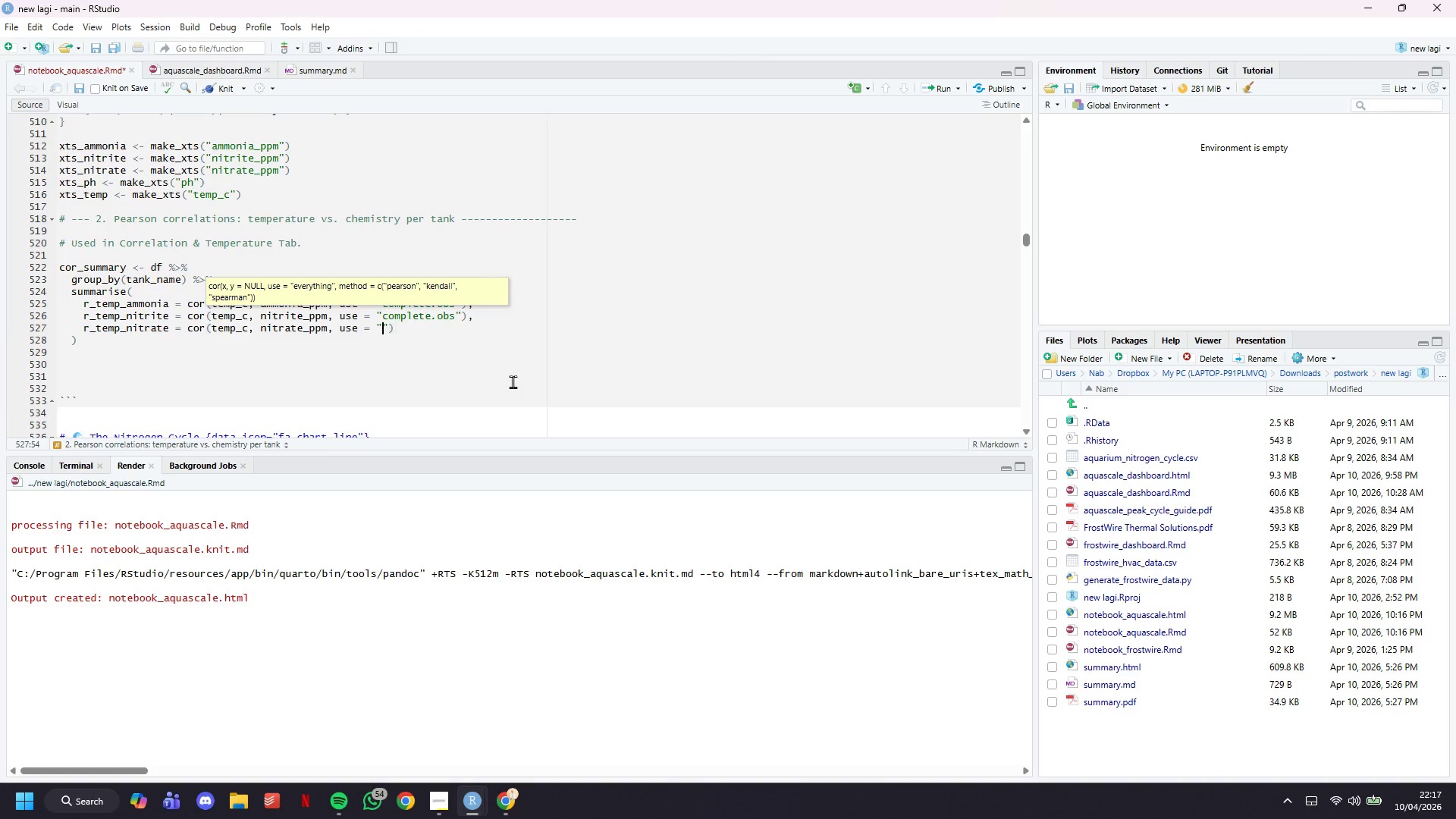 
type(complete.obs)
 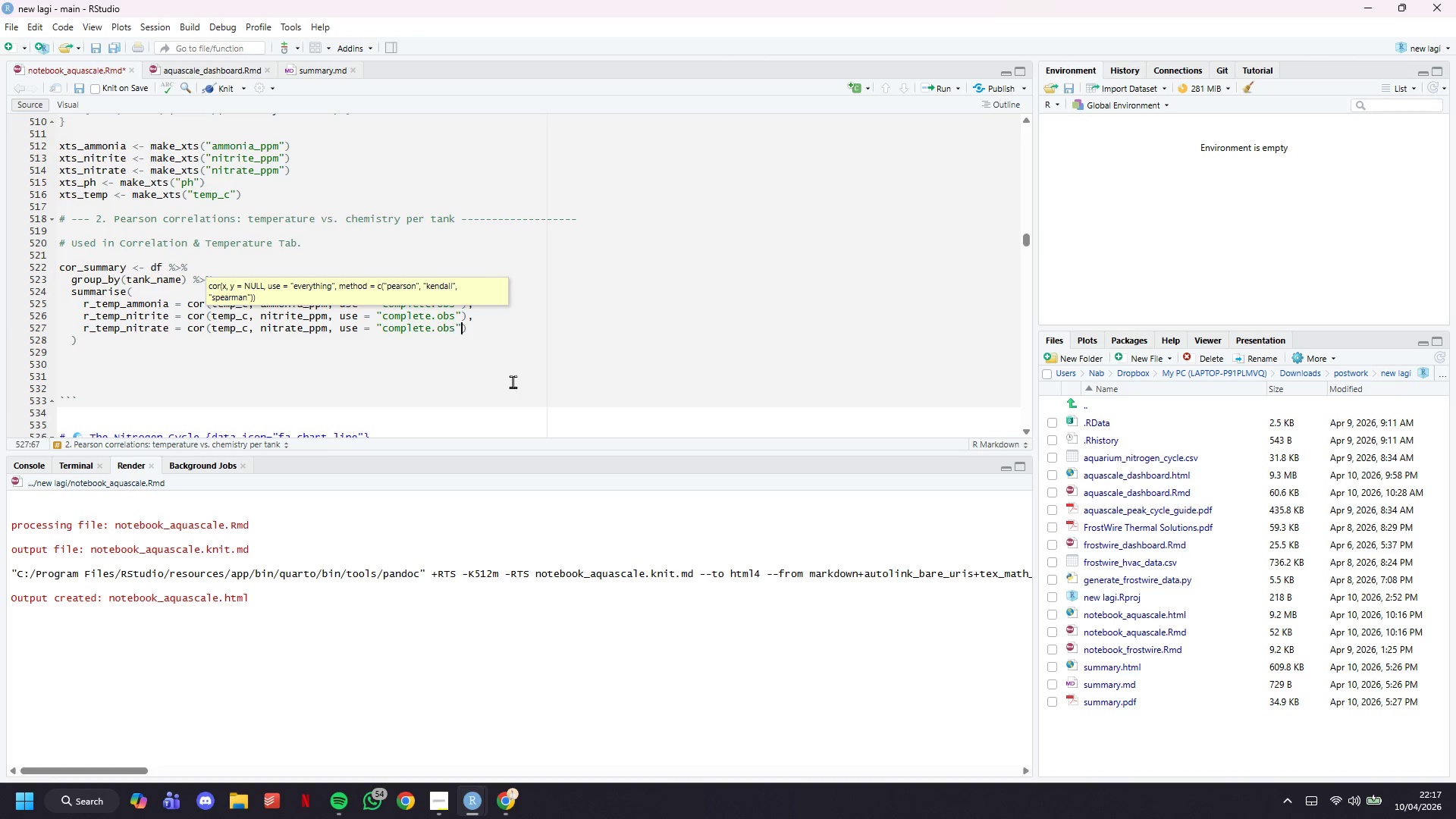 
key(ArrowRight)
 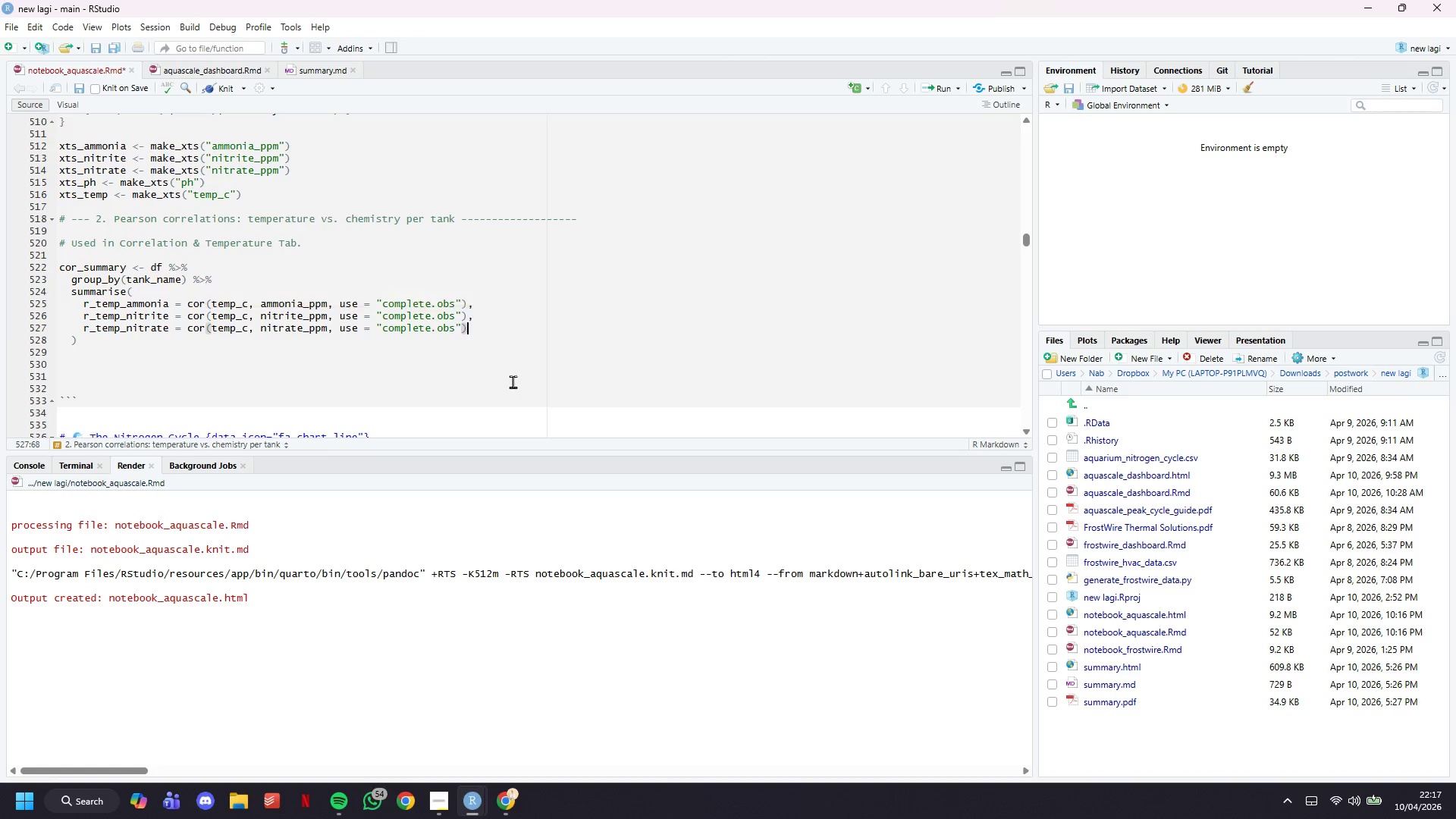 
key(ArrowRight)
 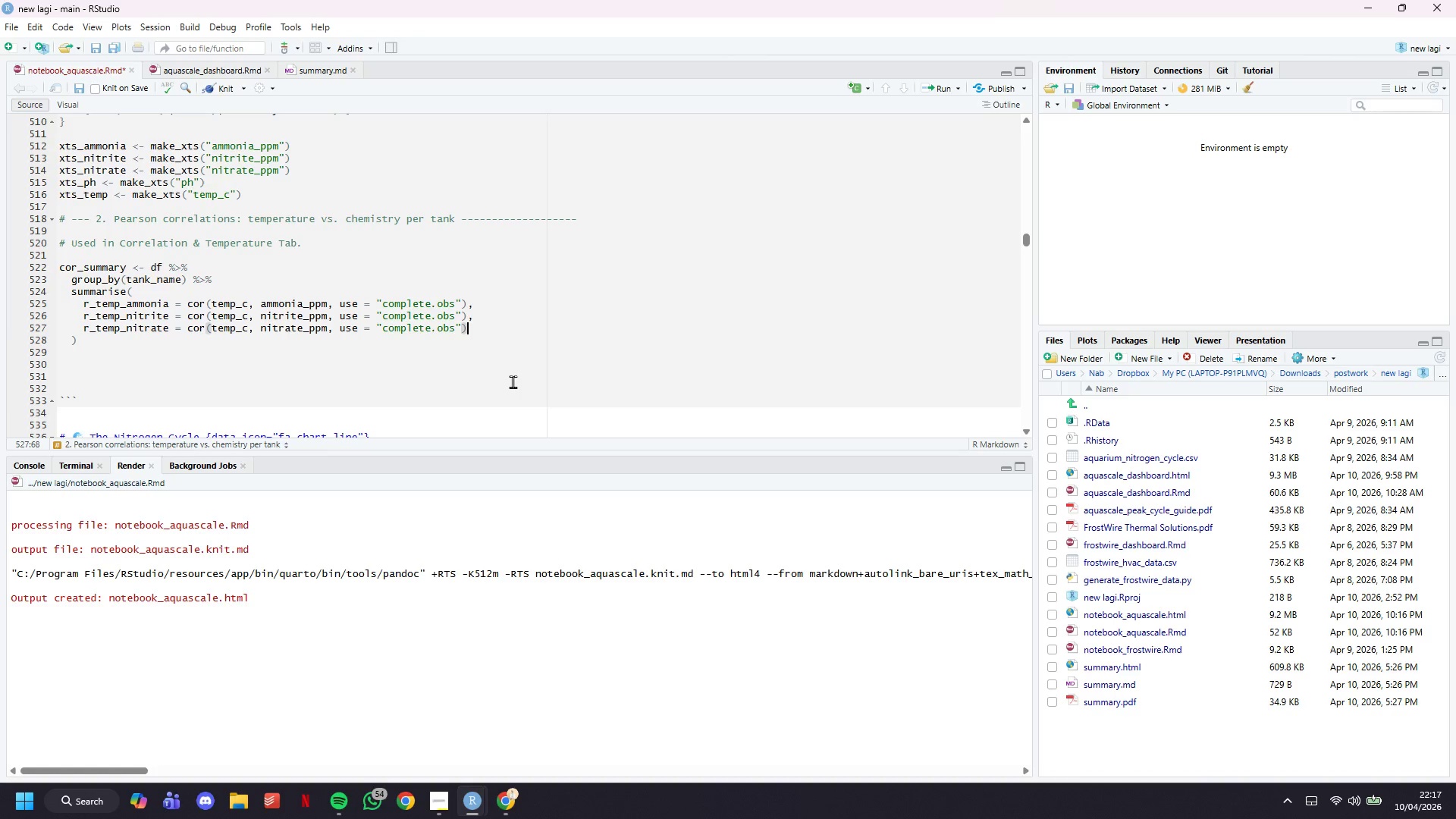 
key(Comma)
 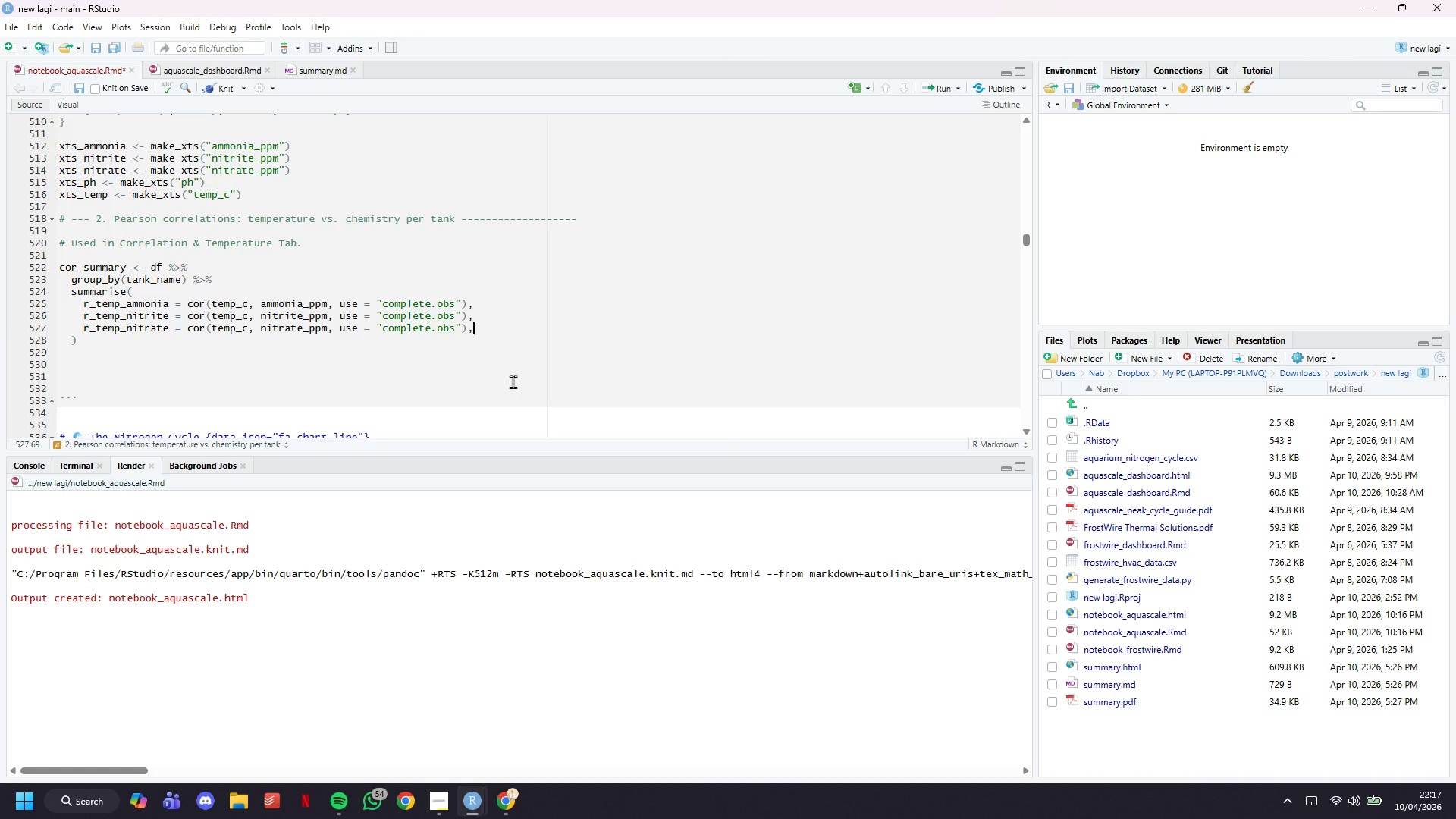 
key(Enter)
 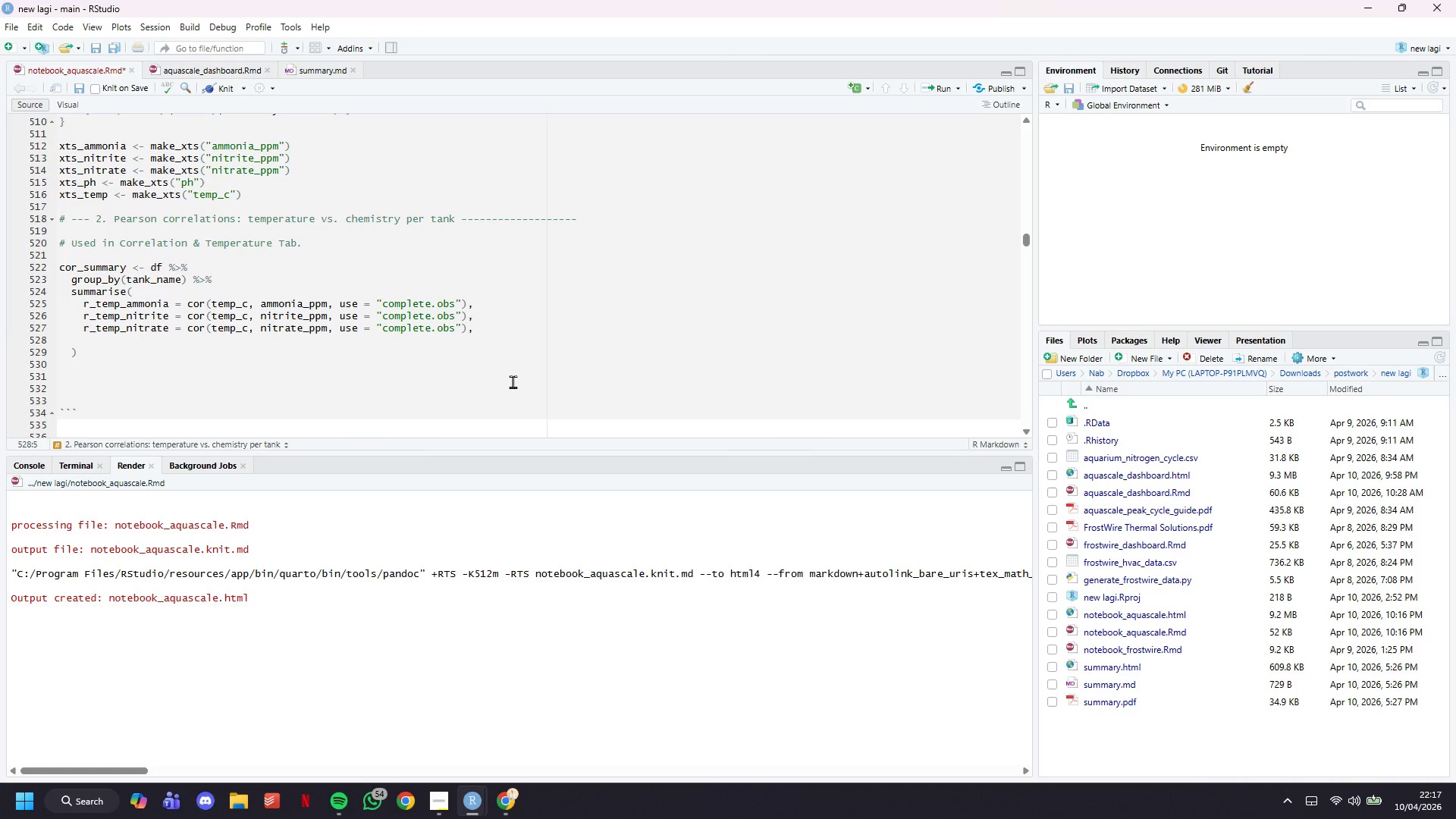 
type(r_temp_ph = cor(temp_c, ph, use = "o)
key(Backspace)
type(complete.obs)
 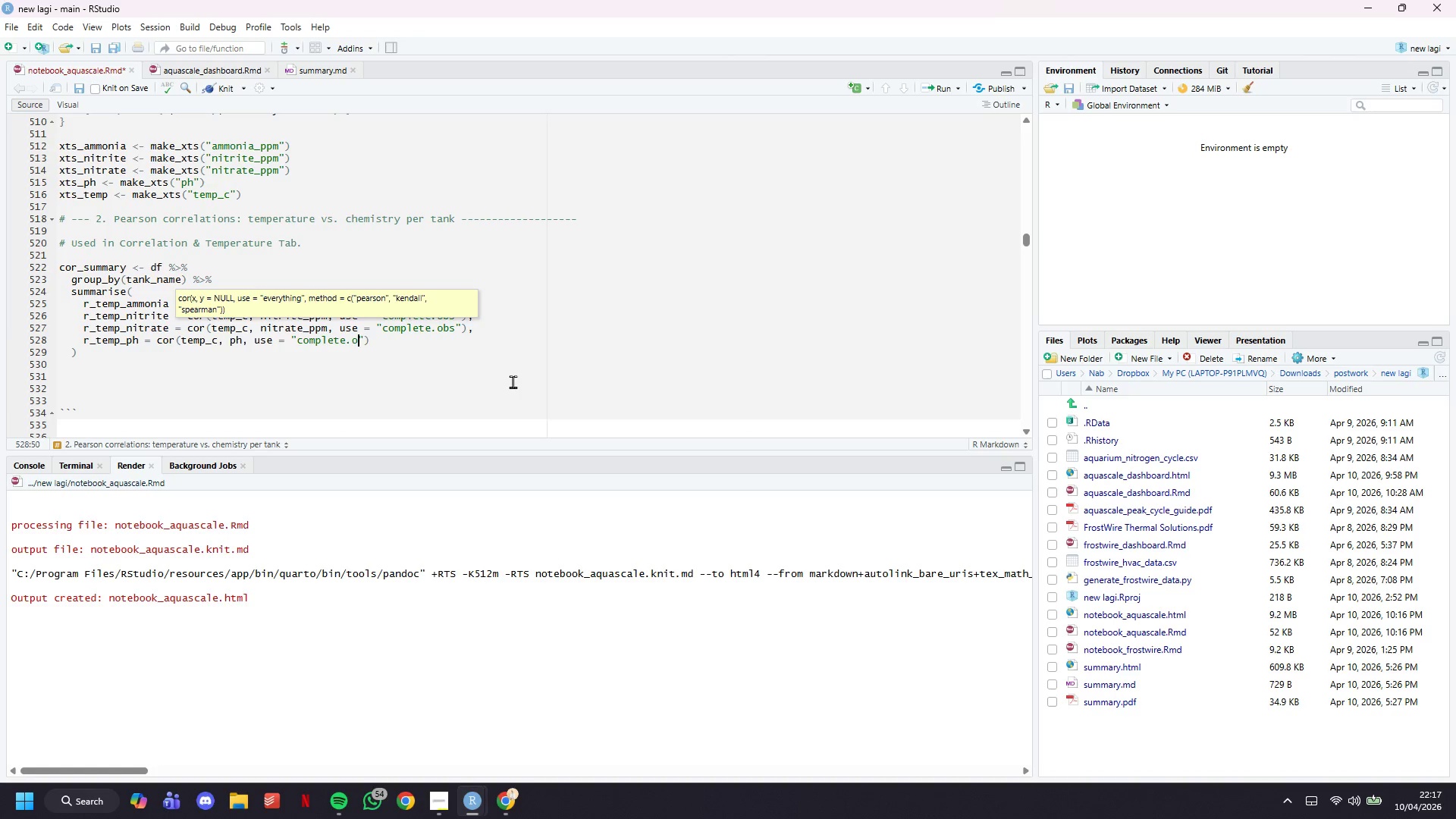 
 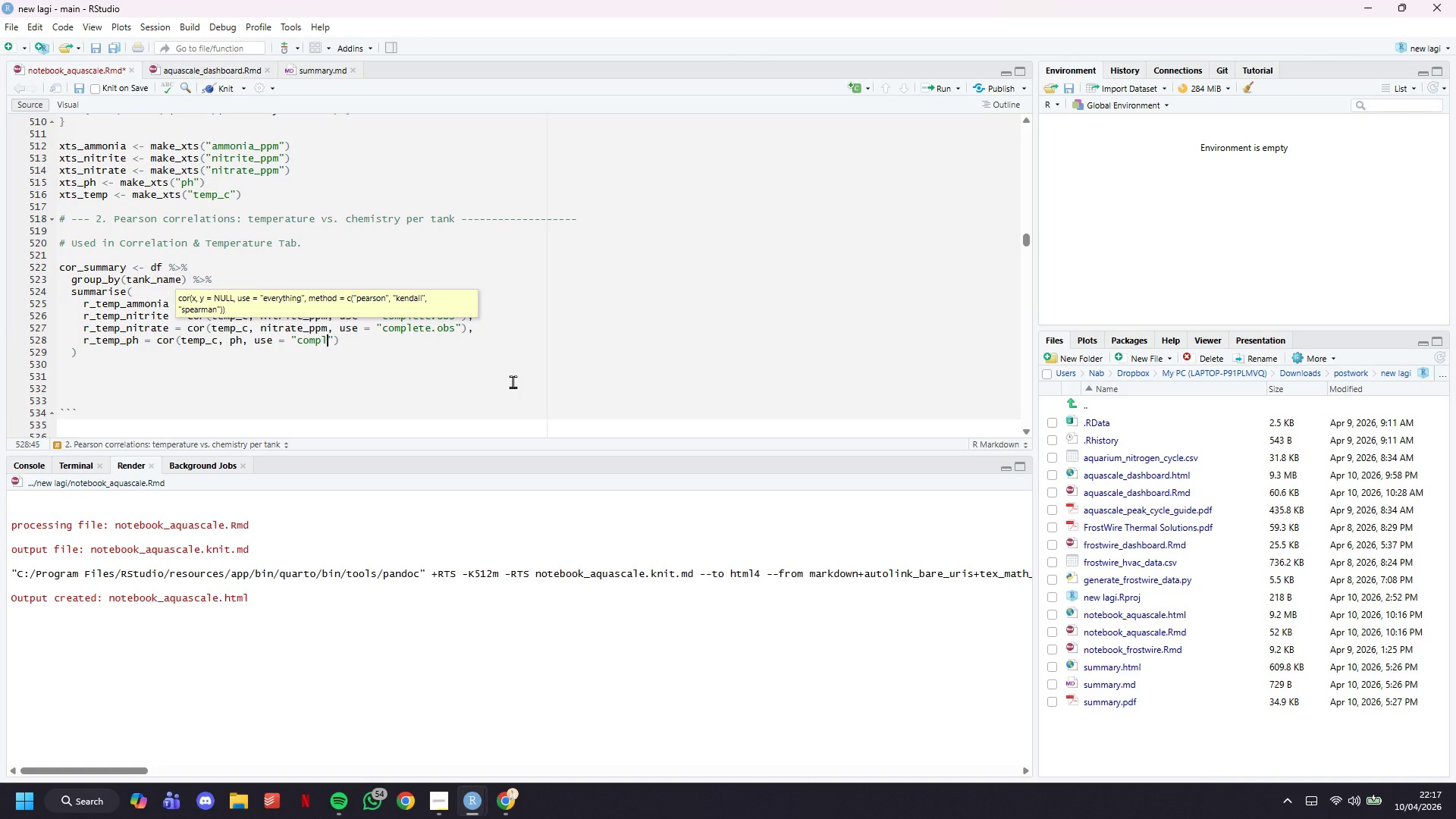 
key(ArrowRight)
 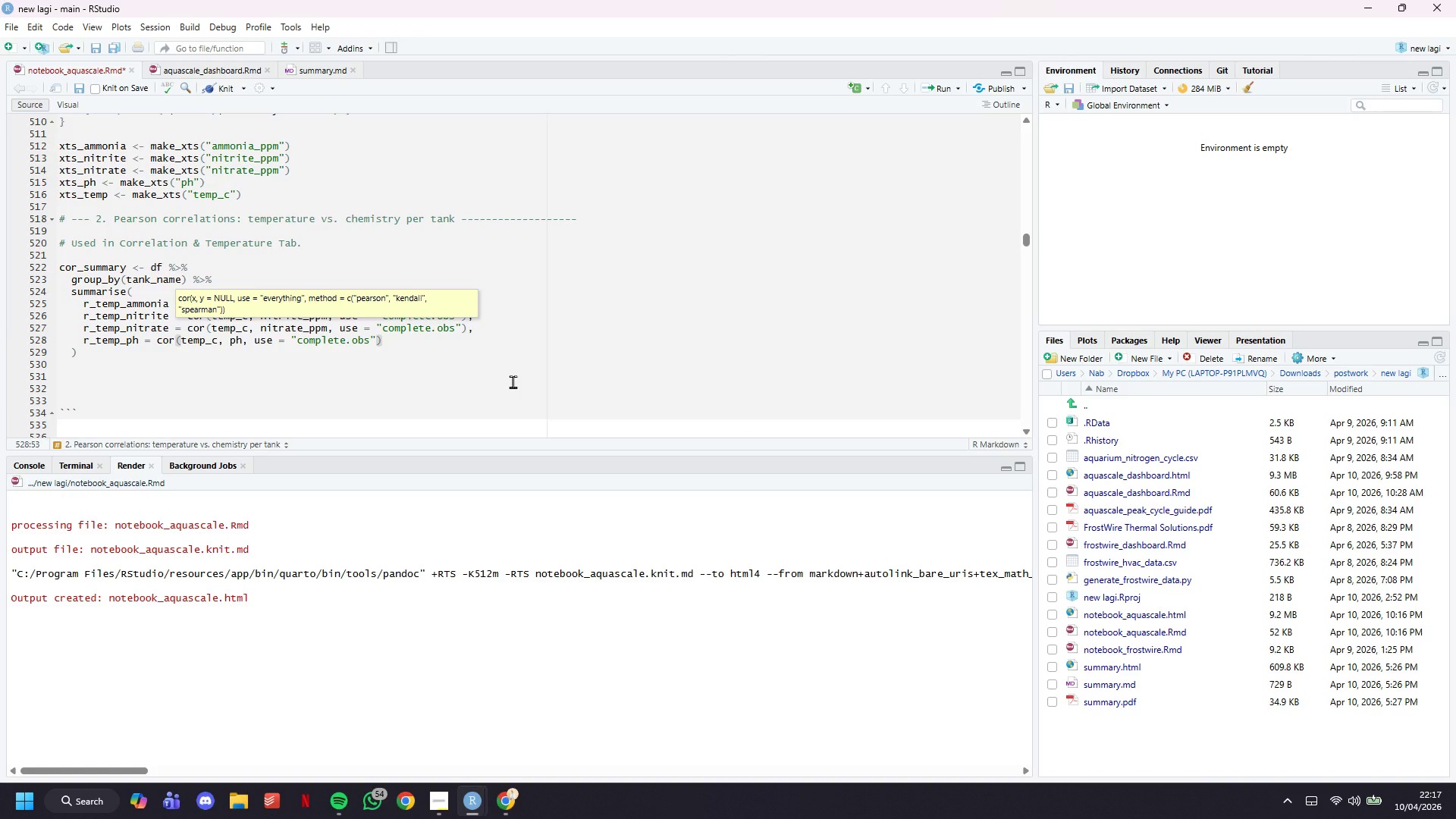 
key(ArrowRight)
 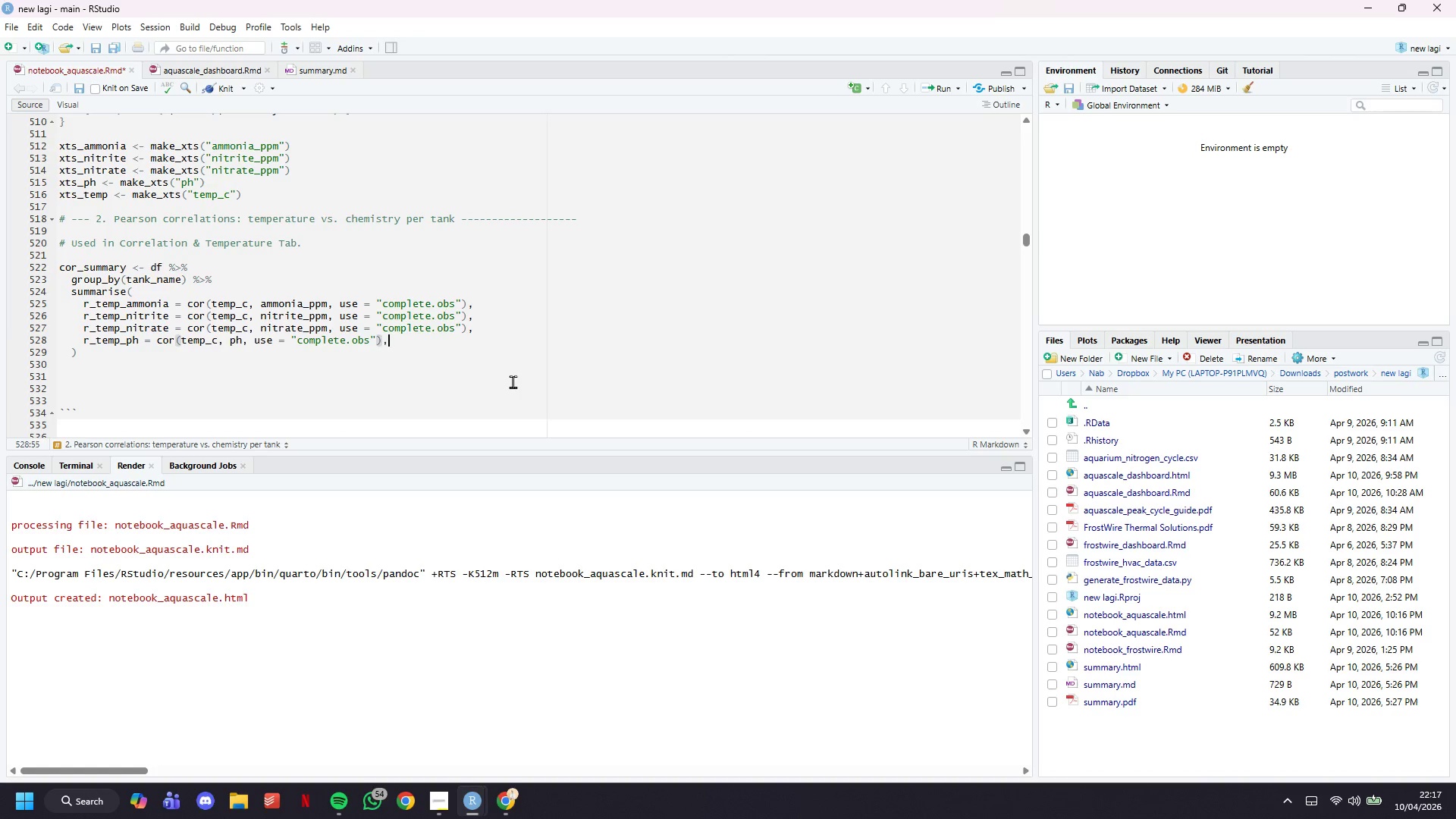 
key(Comma)
 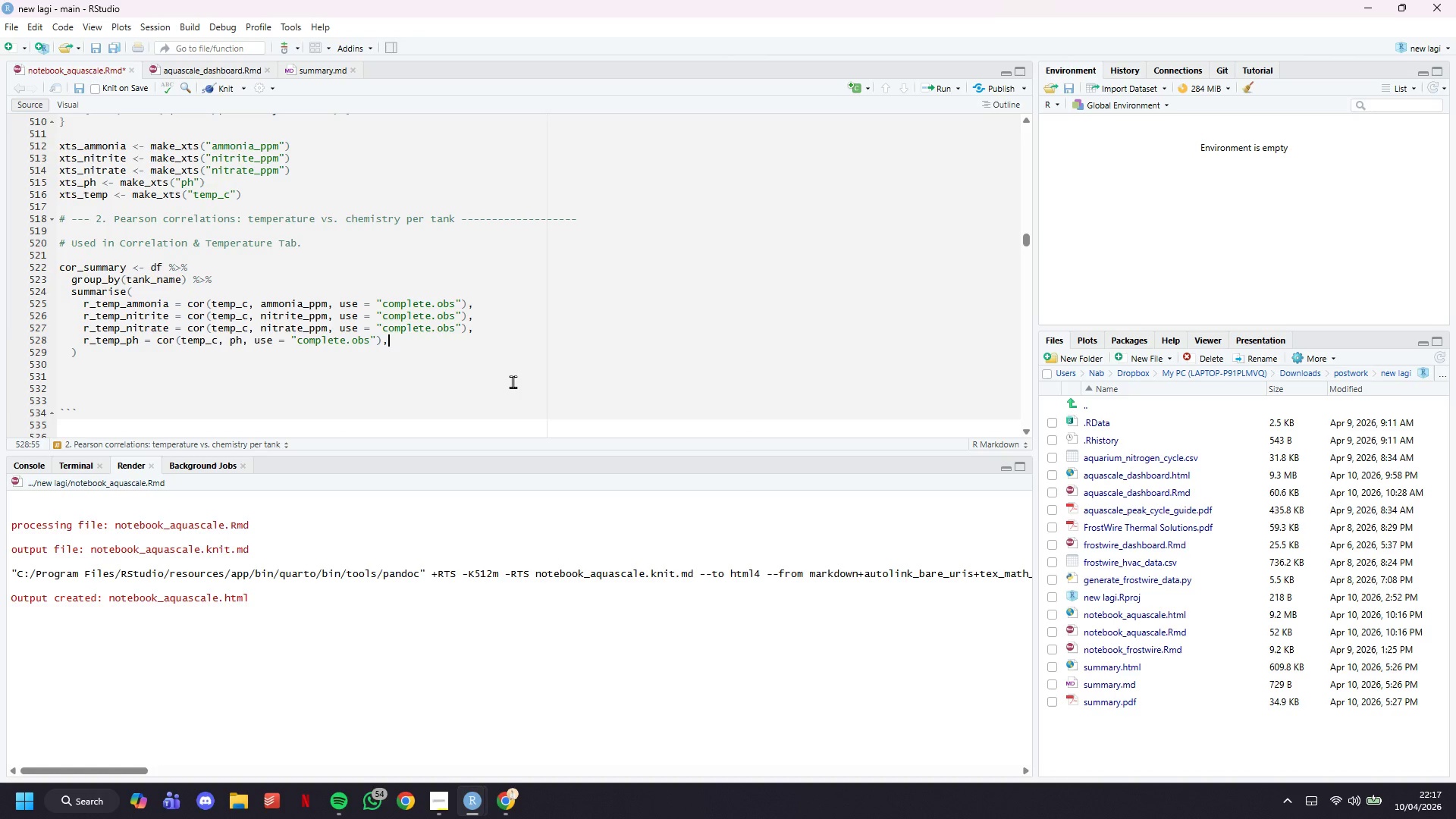 
key(Enter)
 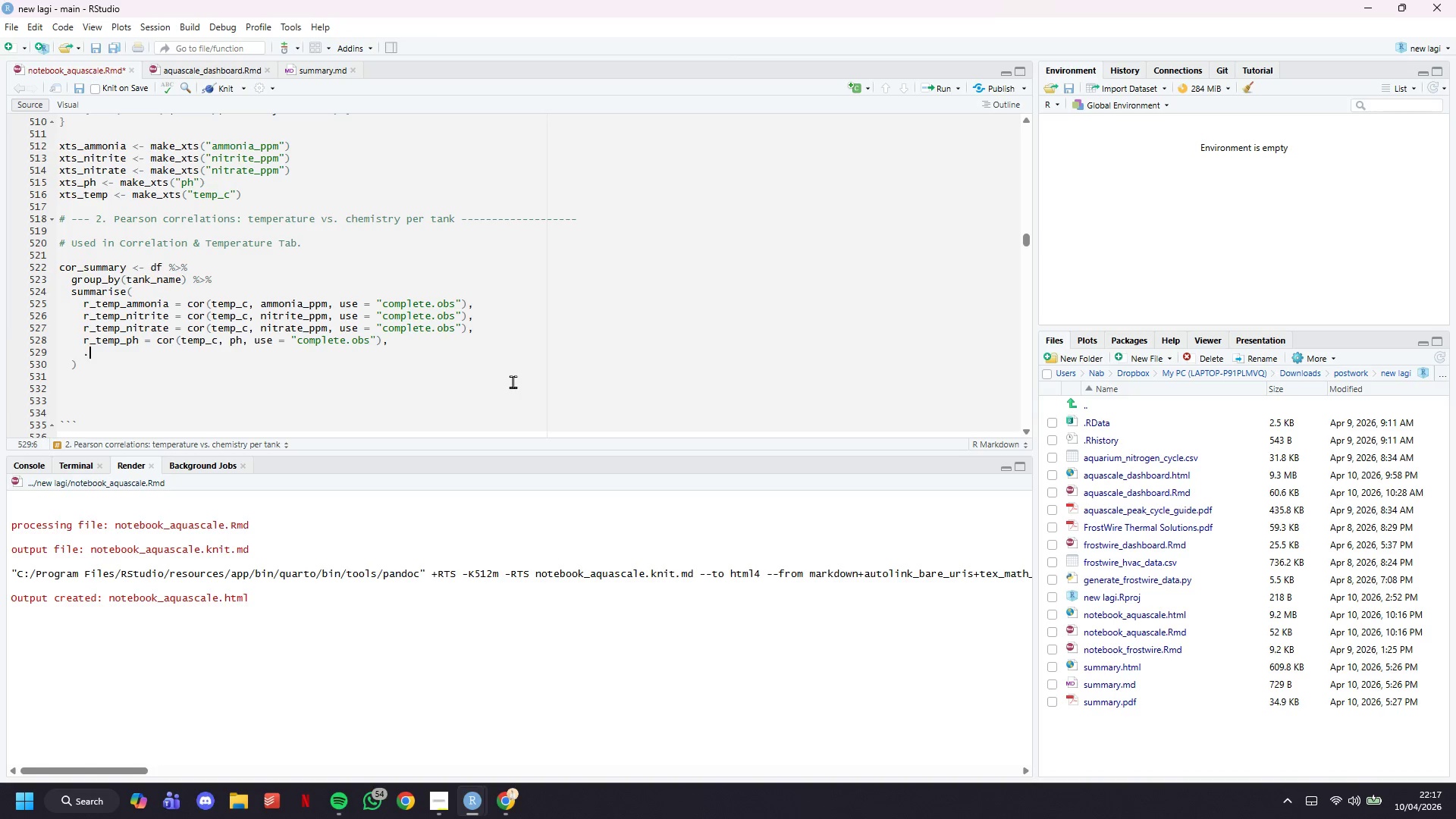 
type(.groups = '')
 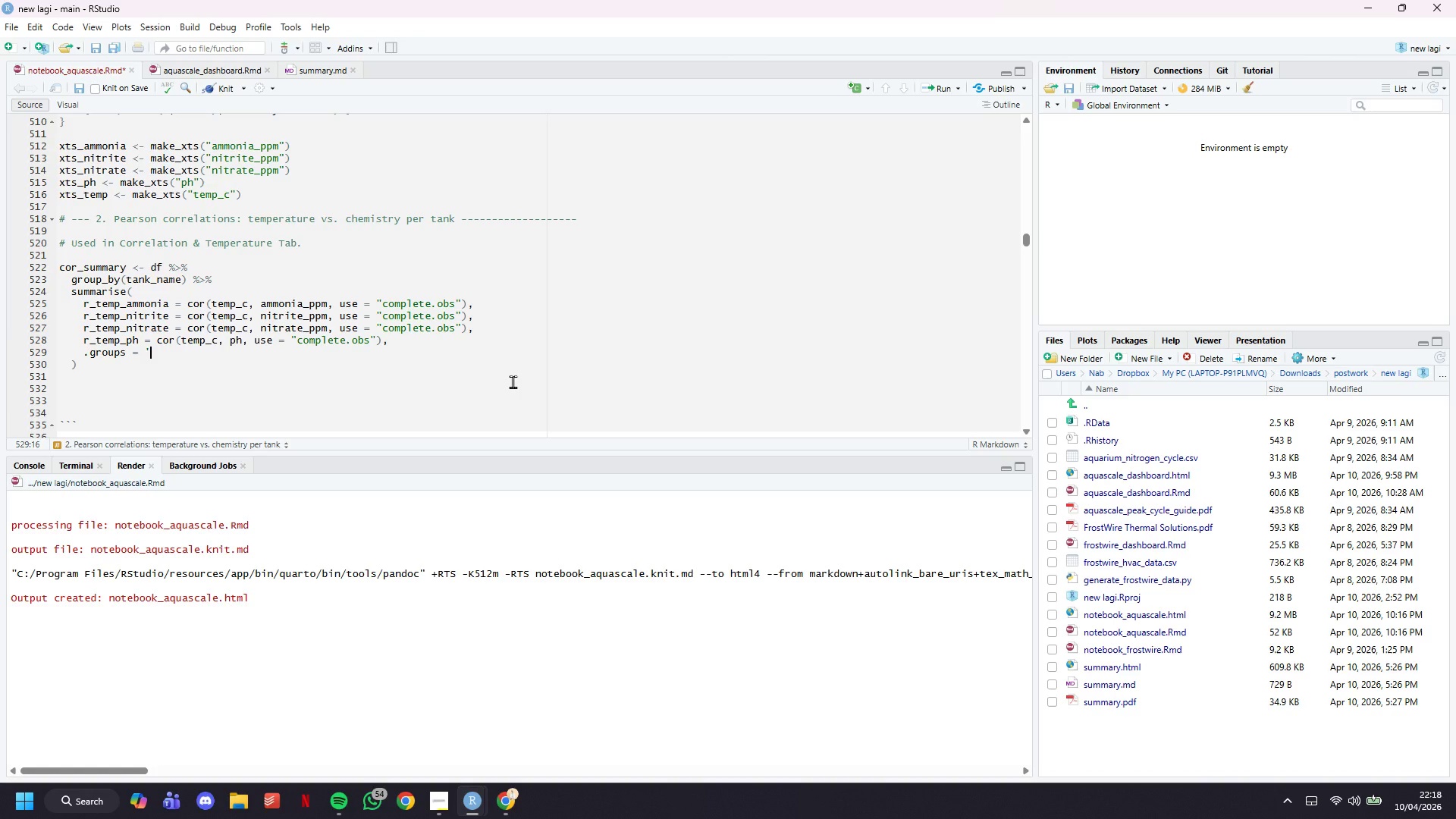 
key(ArrowLeft)
 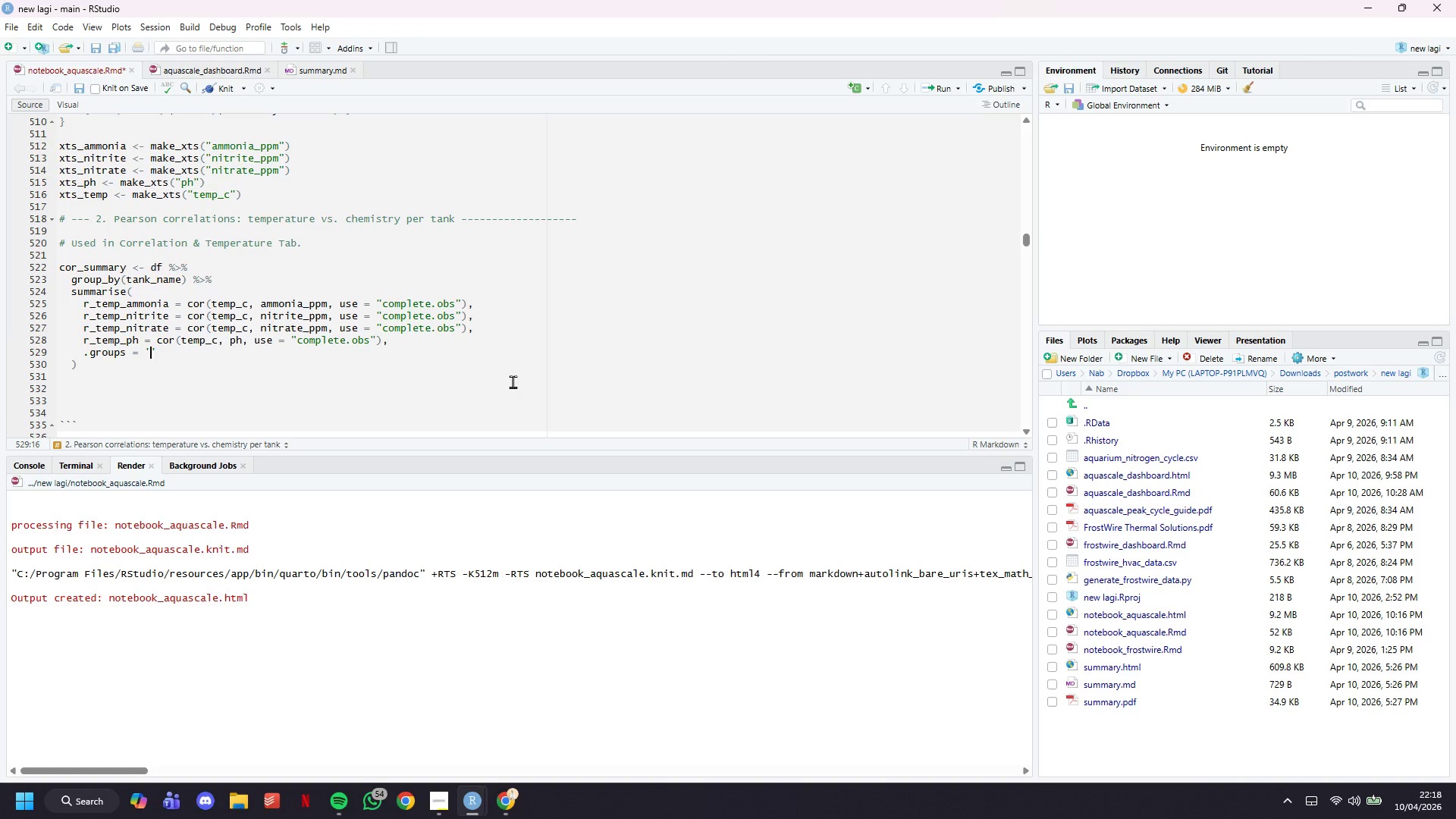 
type(drop)
 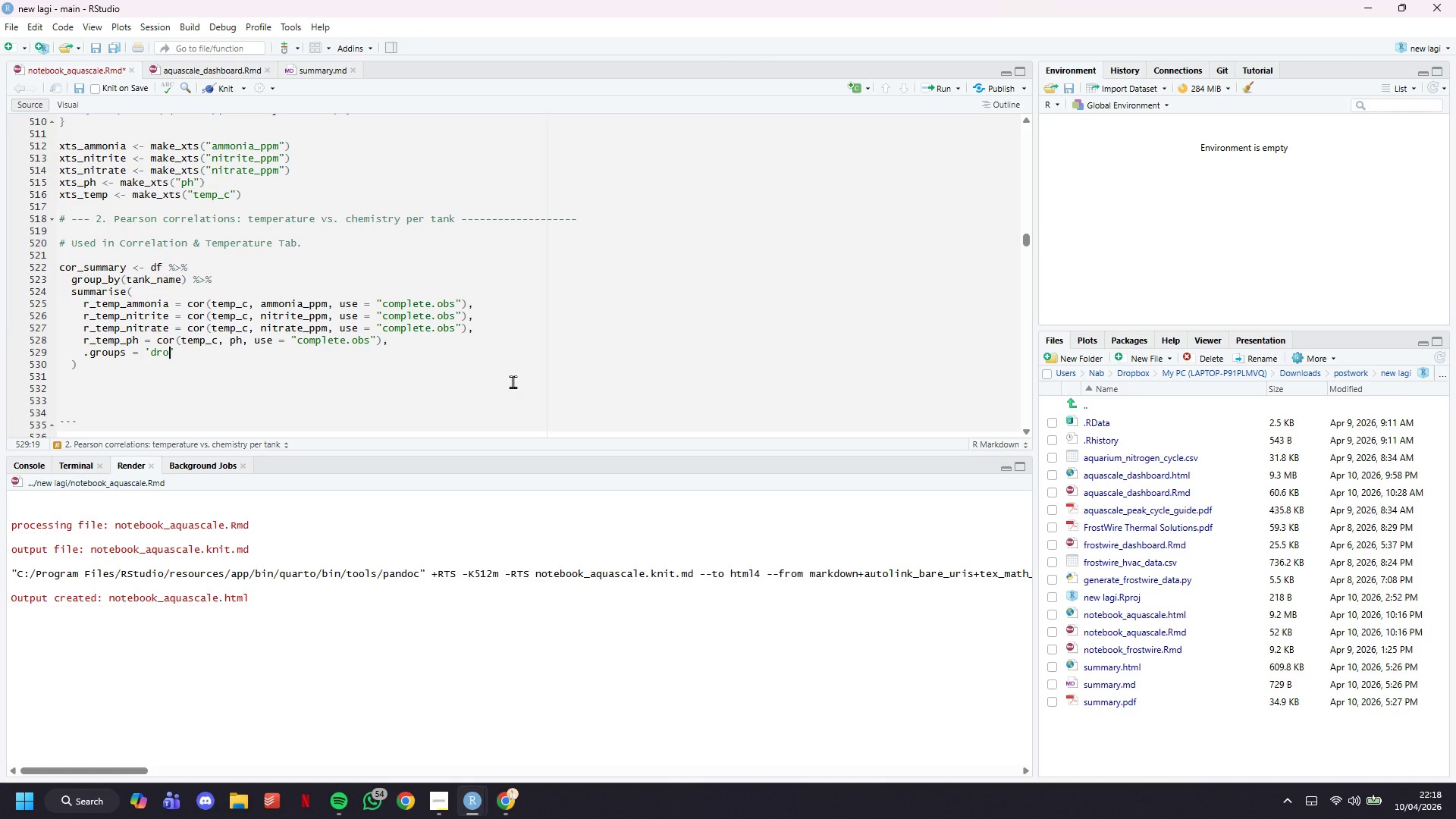 
key(ArrowRight)
 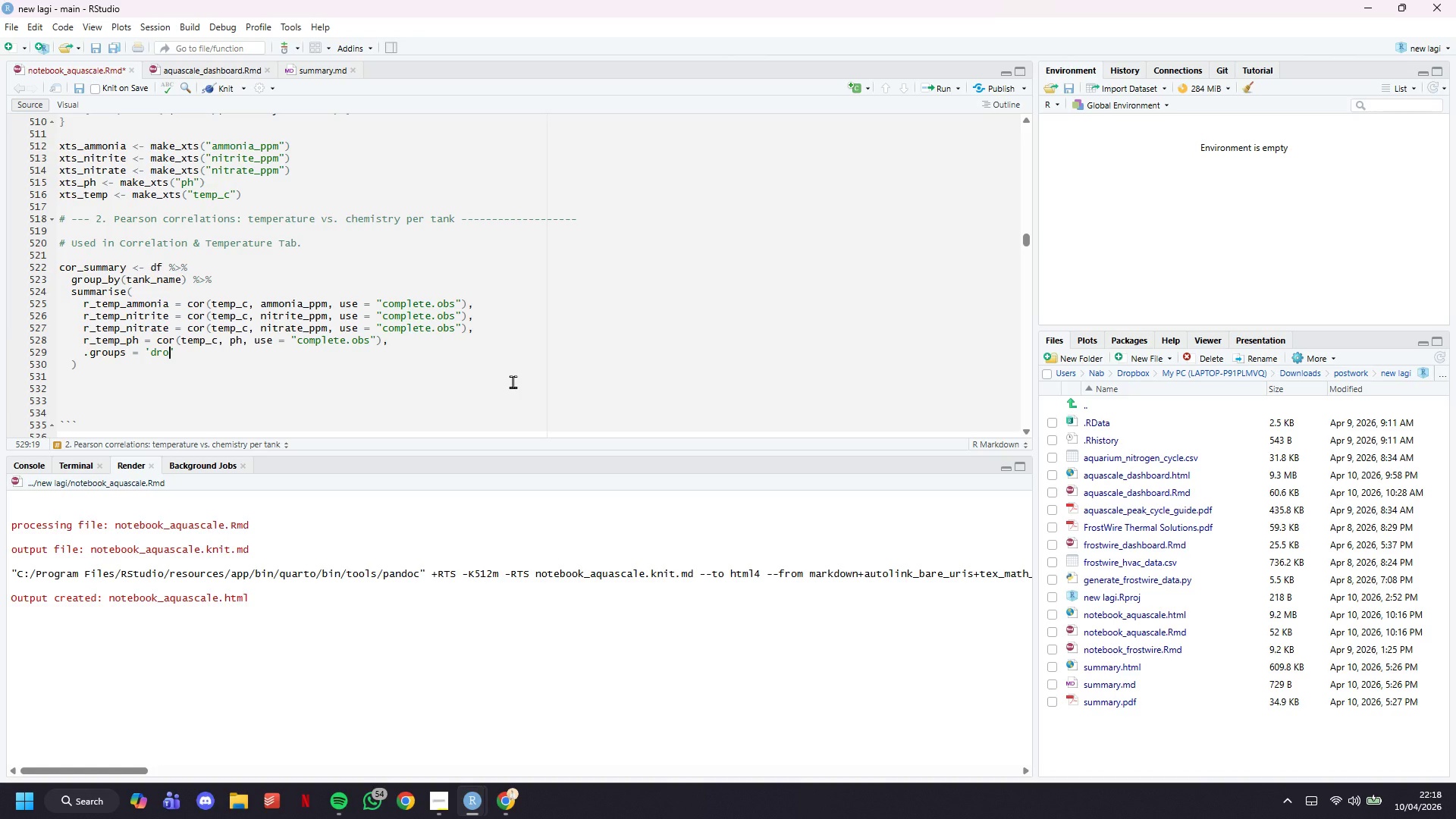 
key(ArrowDown)
 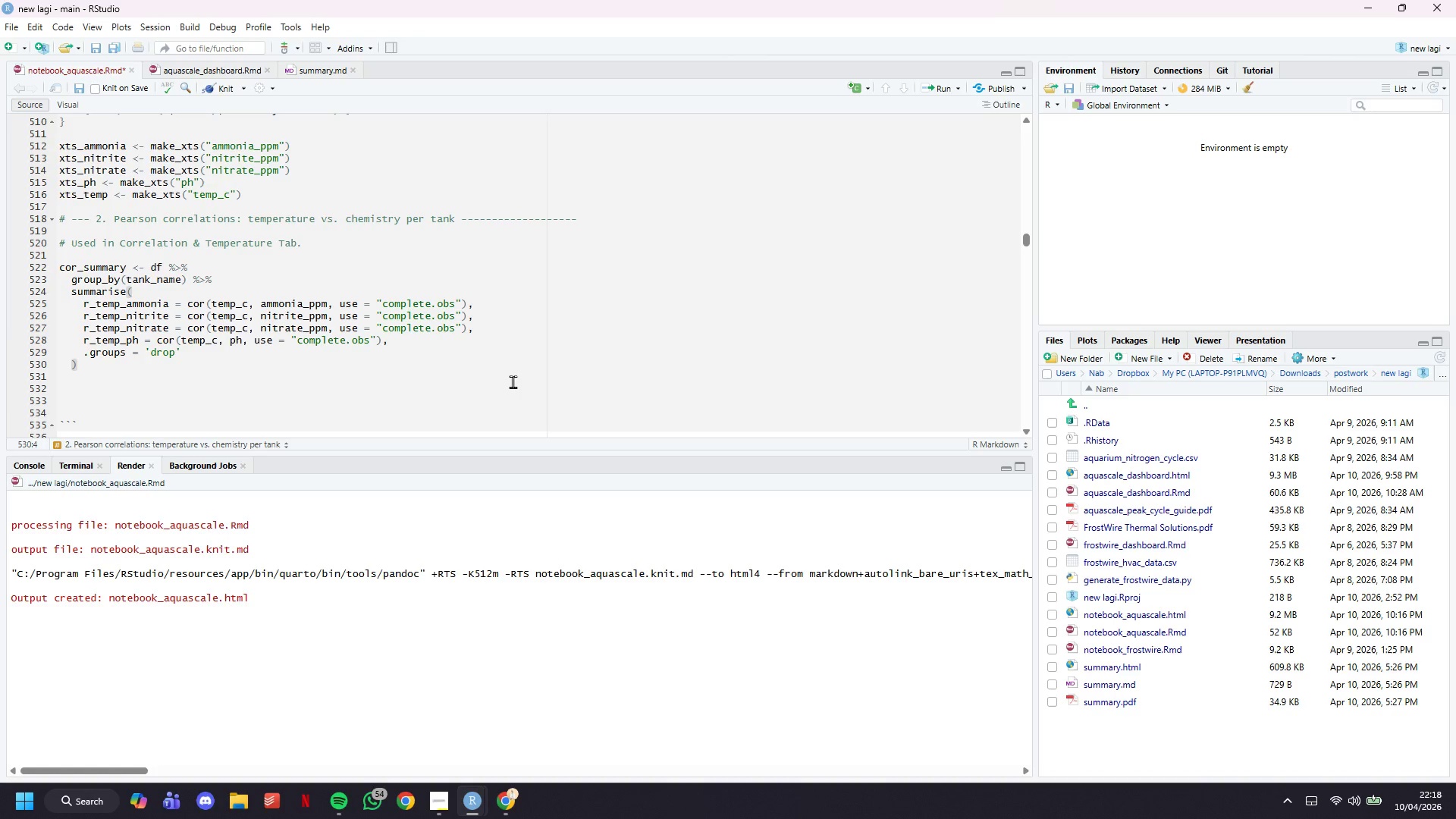 
key(Space)
 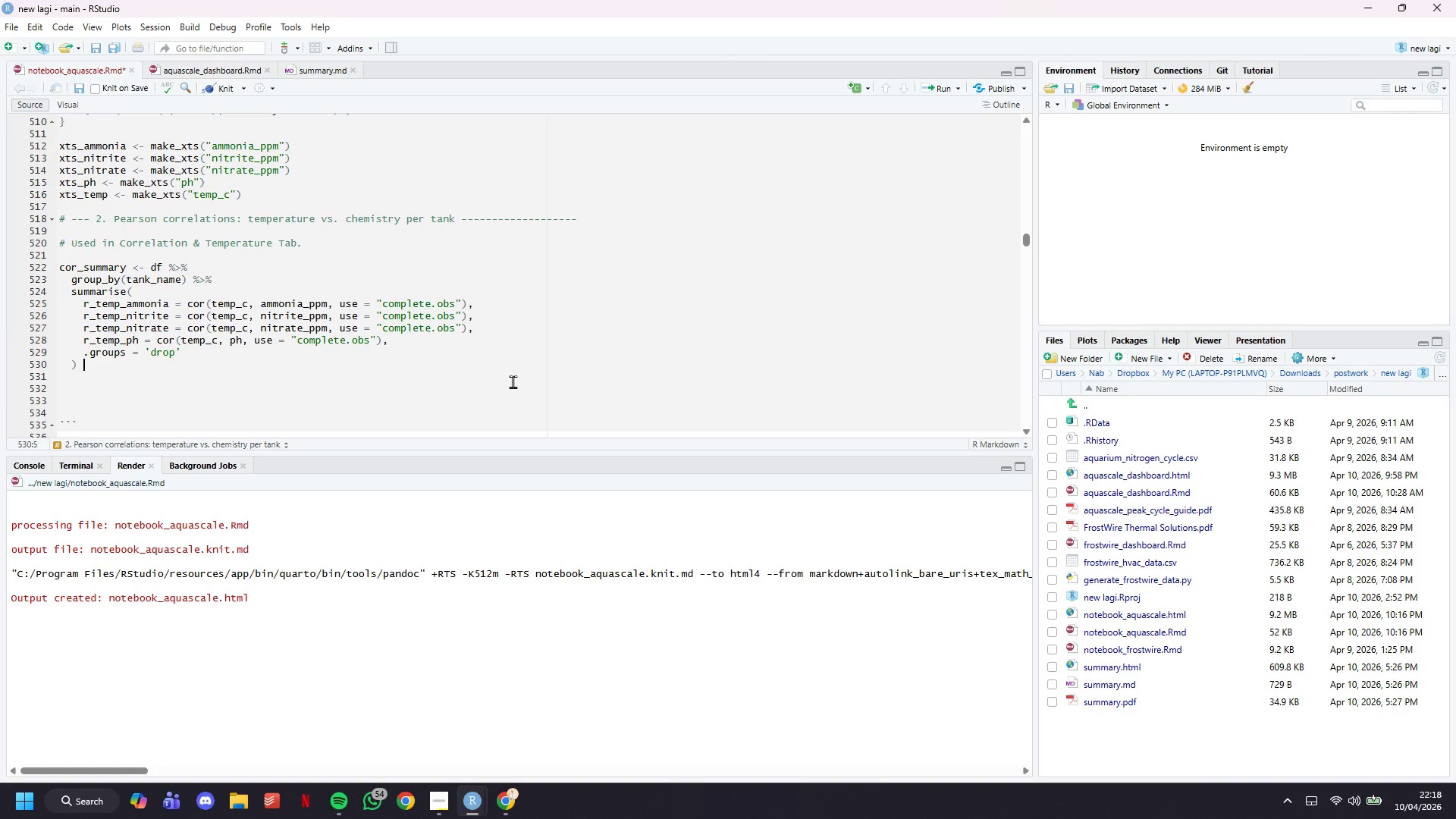 
key(Shift+5)
 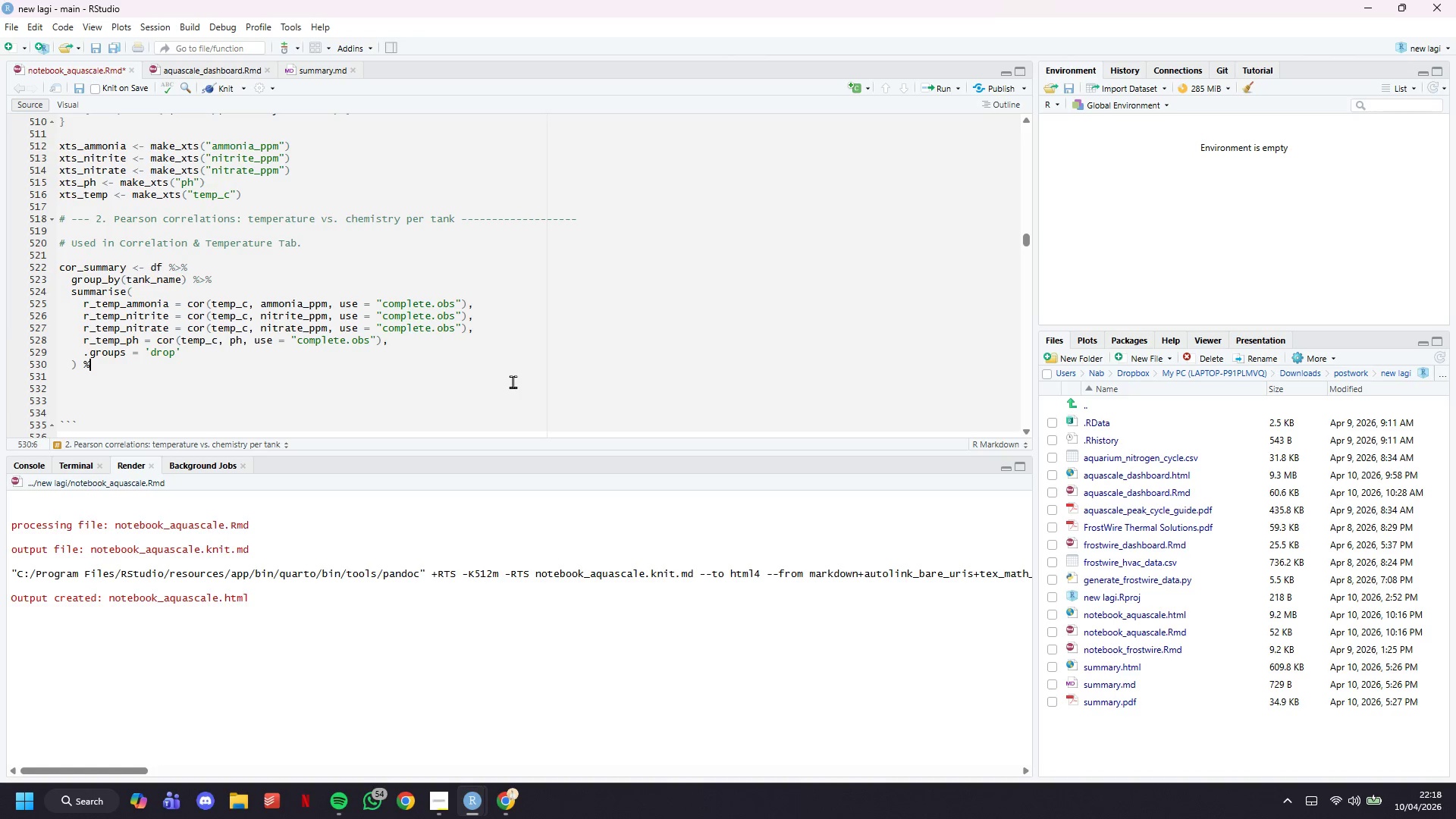 
key(Shift+Period)
 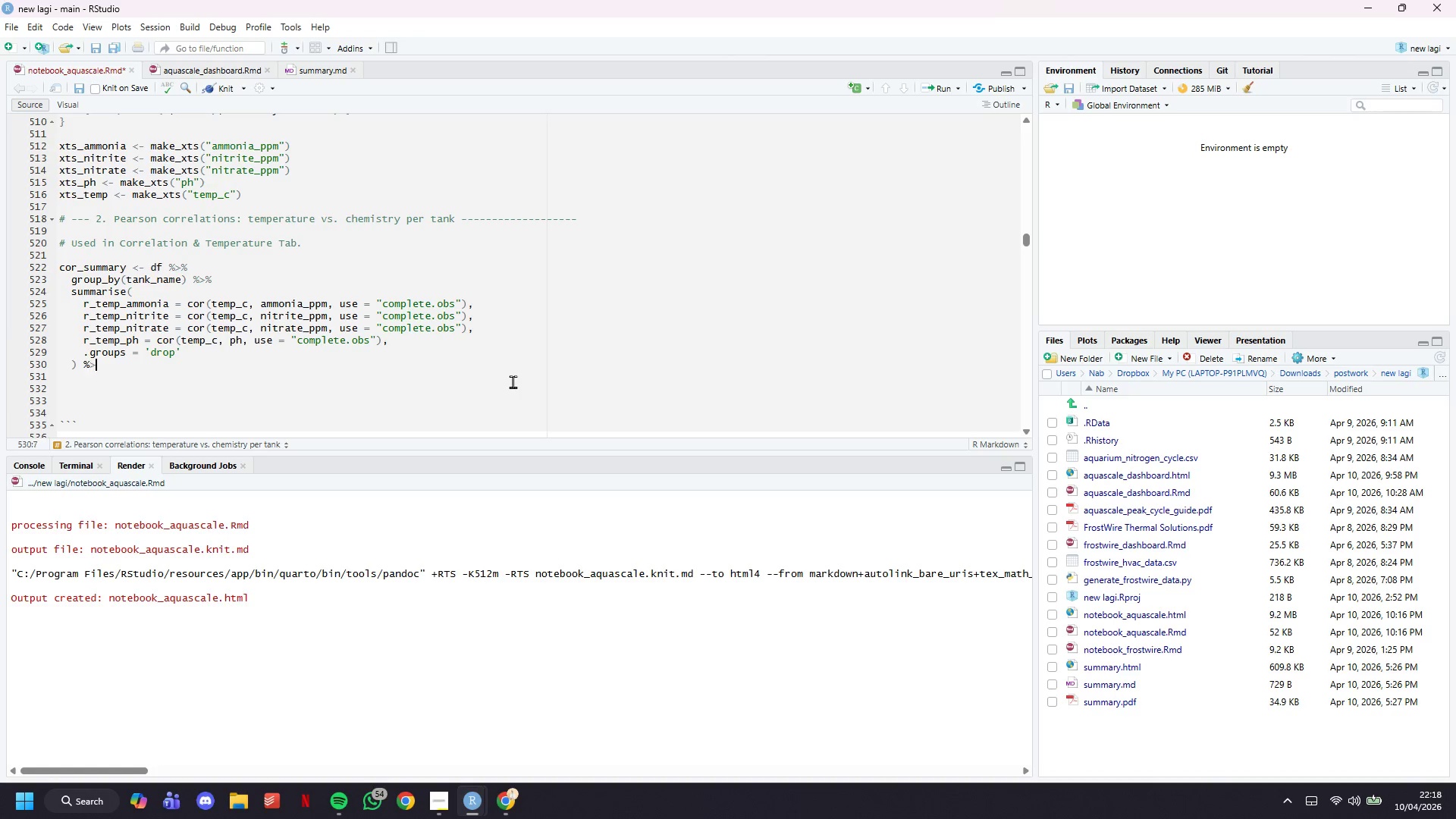 
key(Shift+5)
 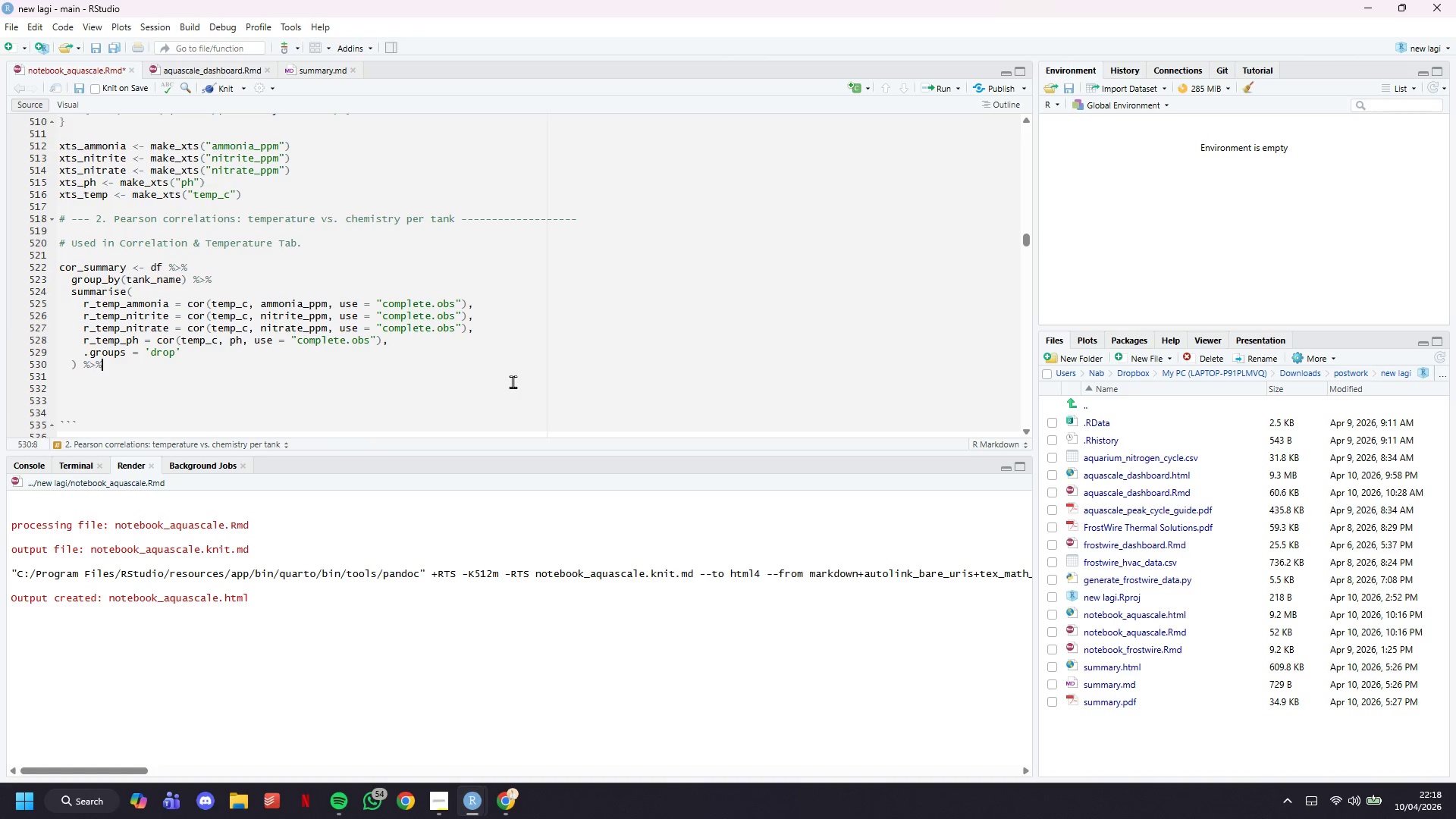 
key(Enter)
 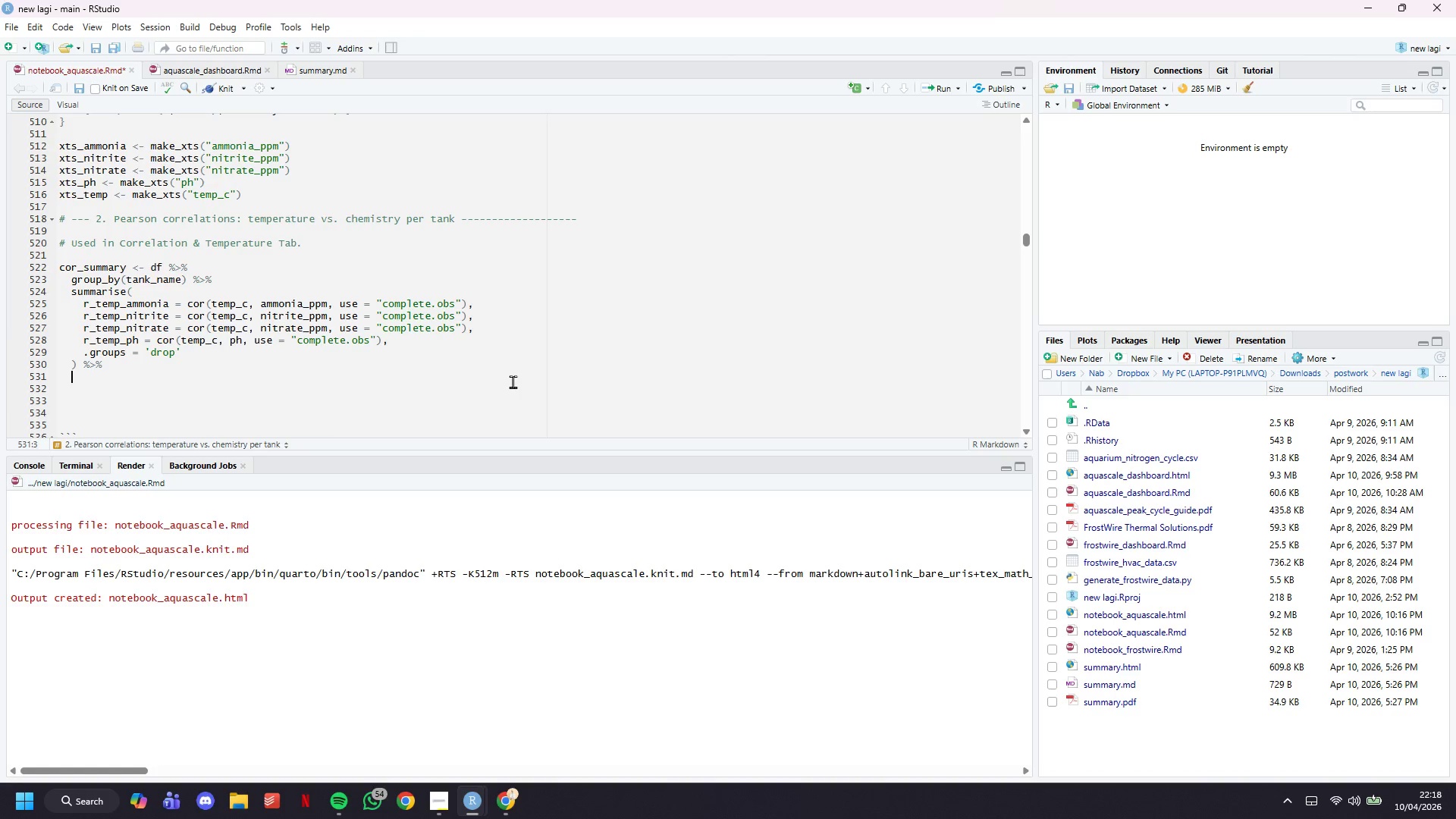 
type(mutate(across(starts_i)
key(Backspace)
type(wity)
key(Backspace)
type(h("r))
key(Backspace)
type())
key(Backspace)
type(_)
 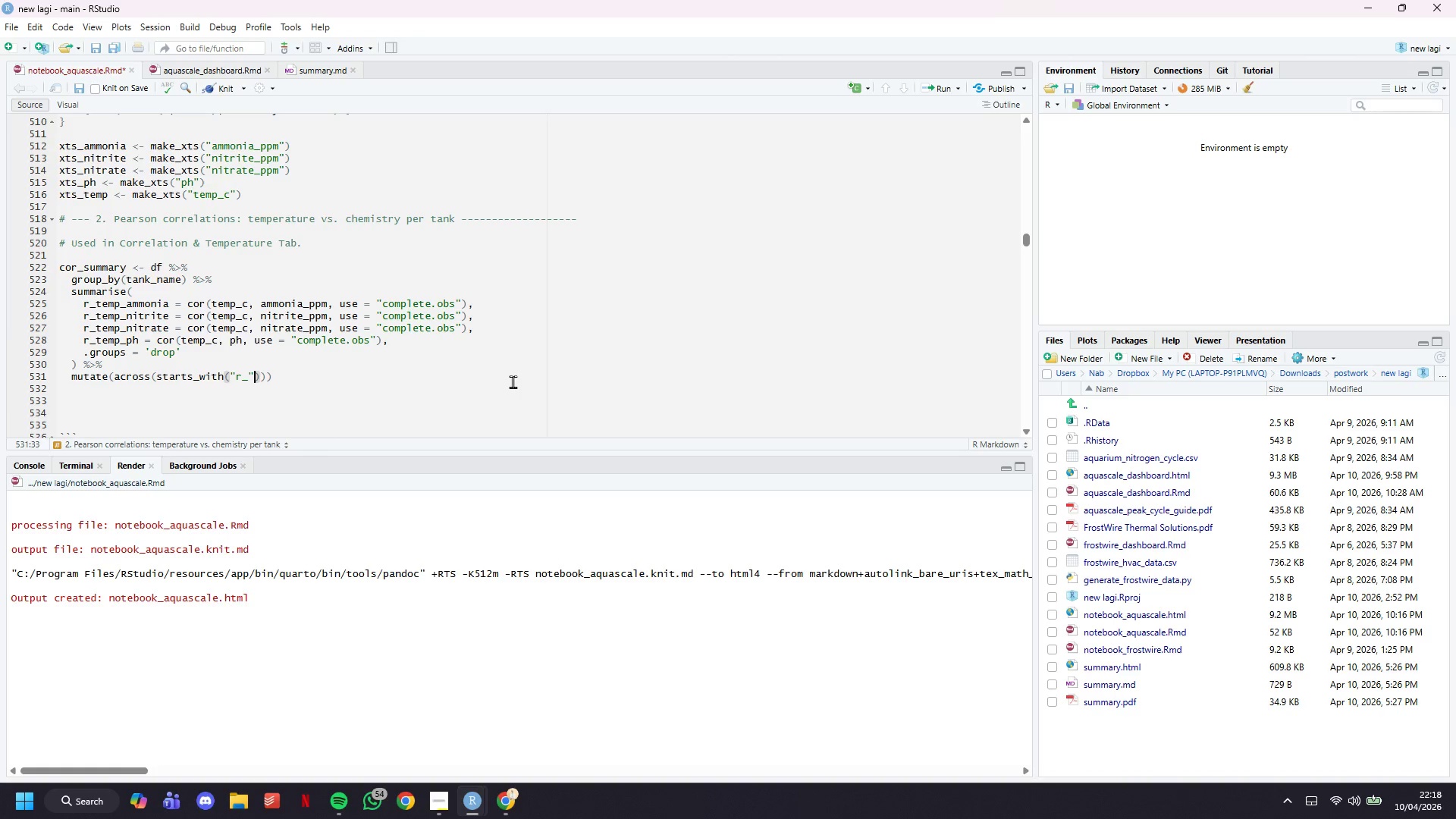 
 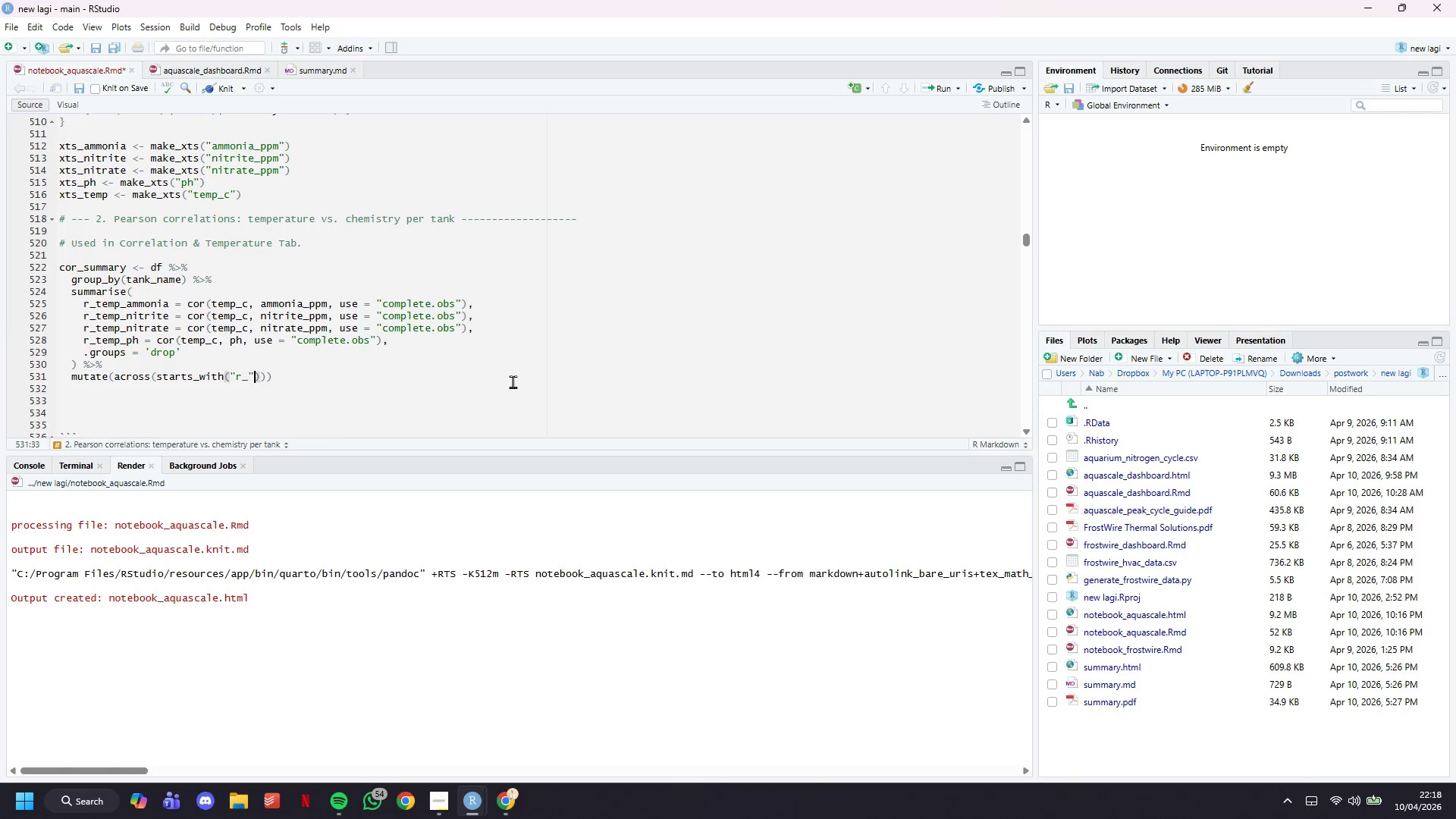 
key(ArrowRight)
 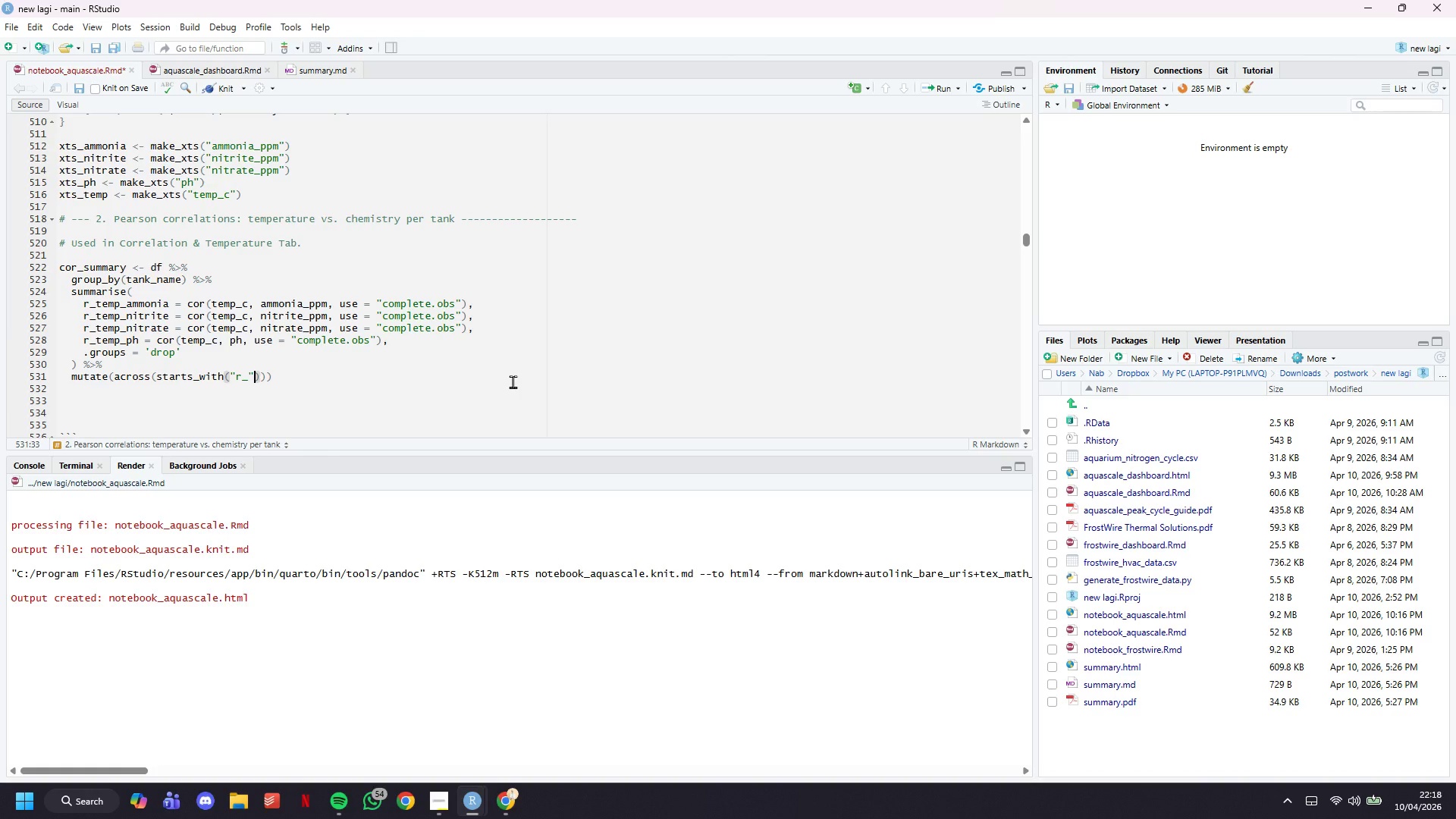 
key(ArrowRight)
 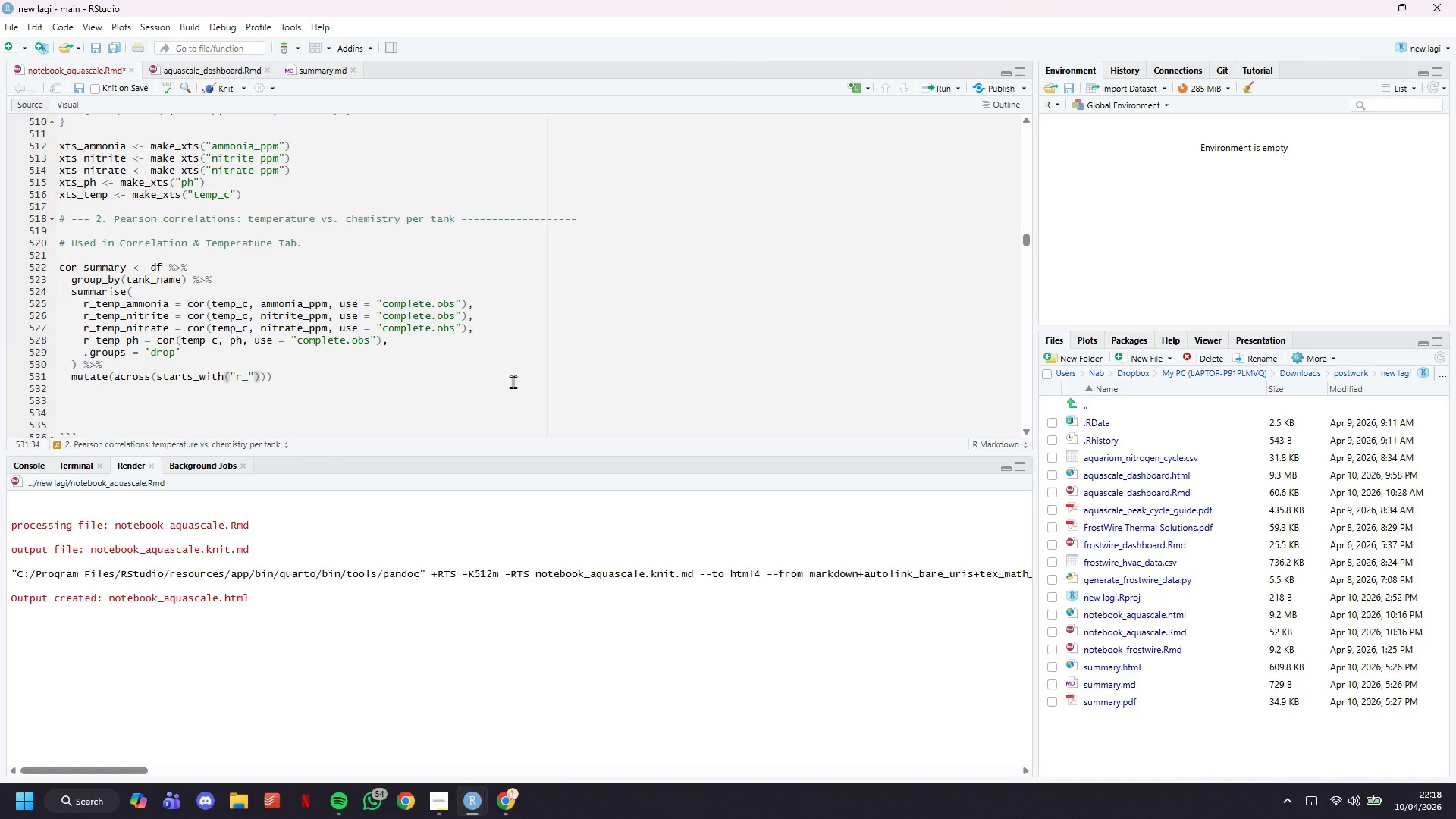 
type(, ~round(.,3)
 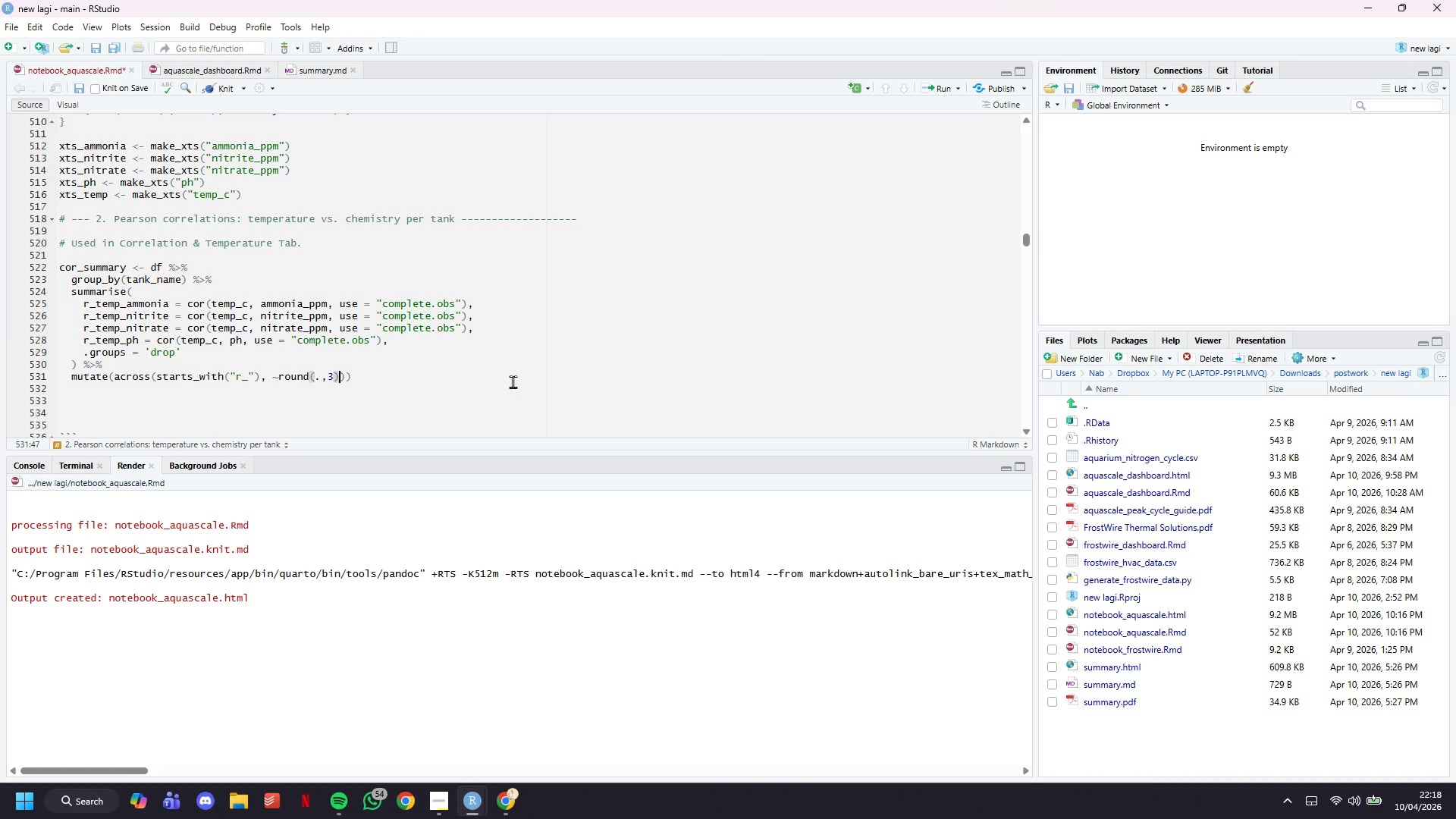 
 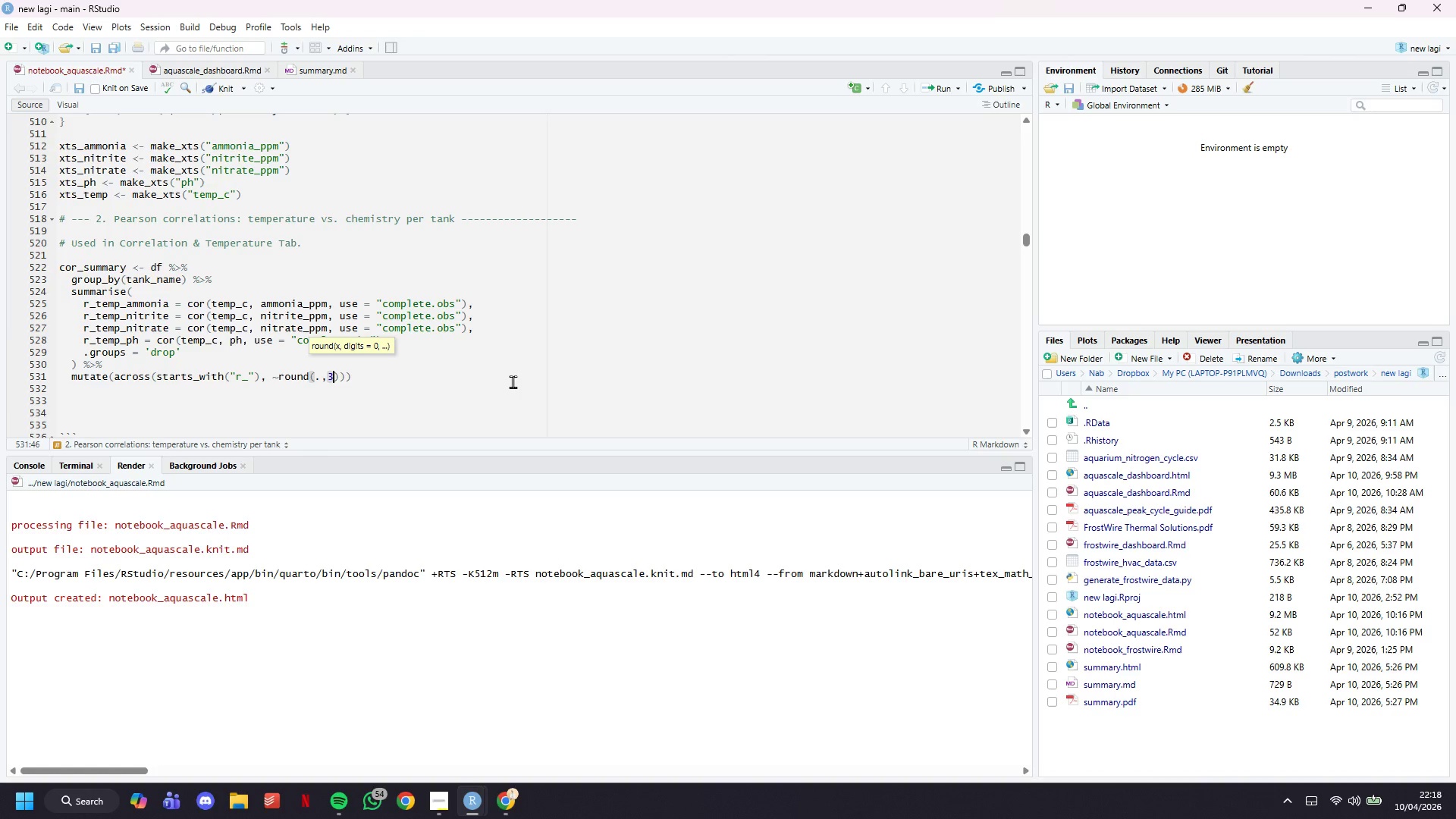 
key(ArrowRight)
 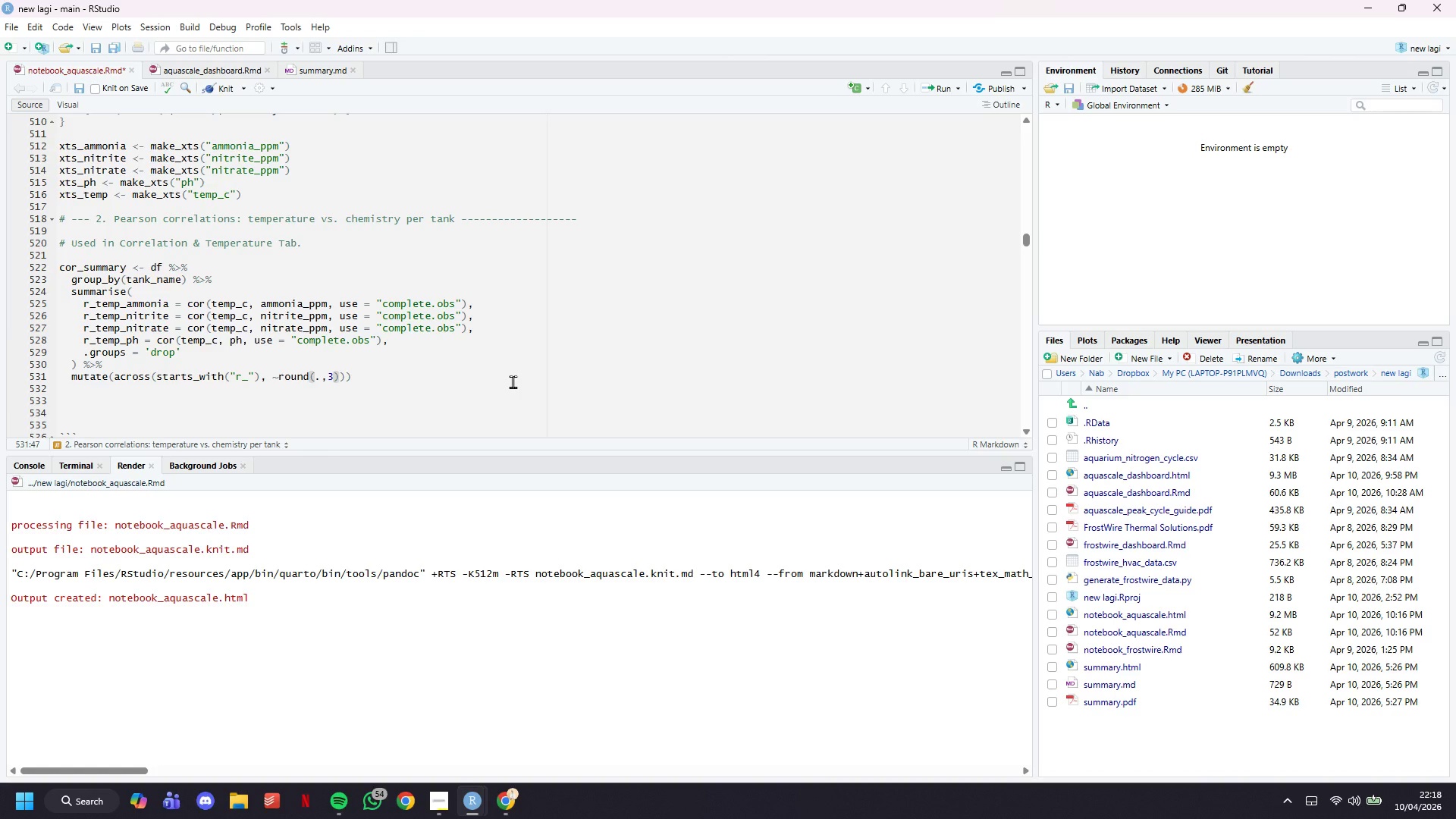 
key(ArrowRight)
 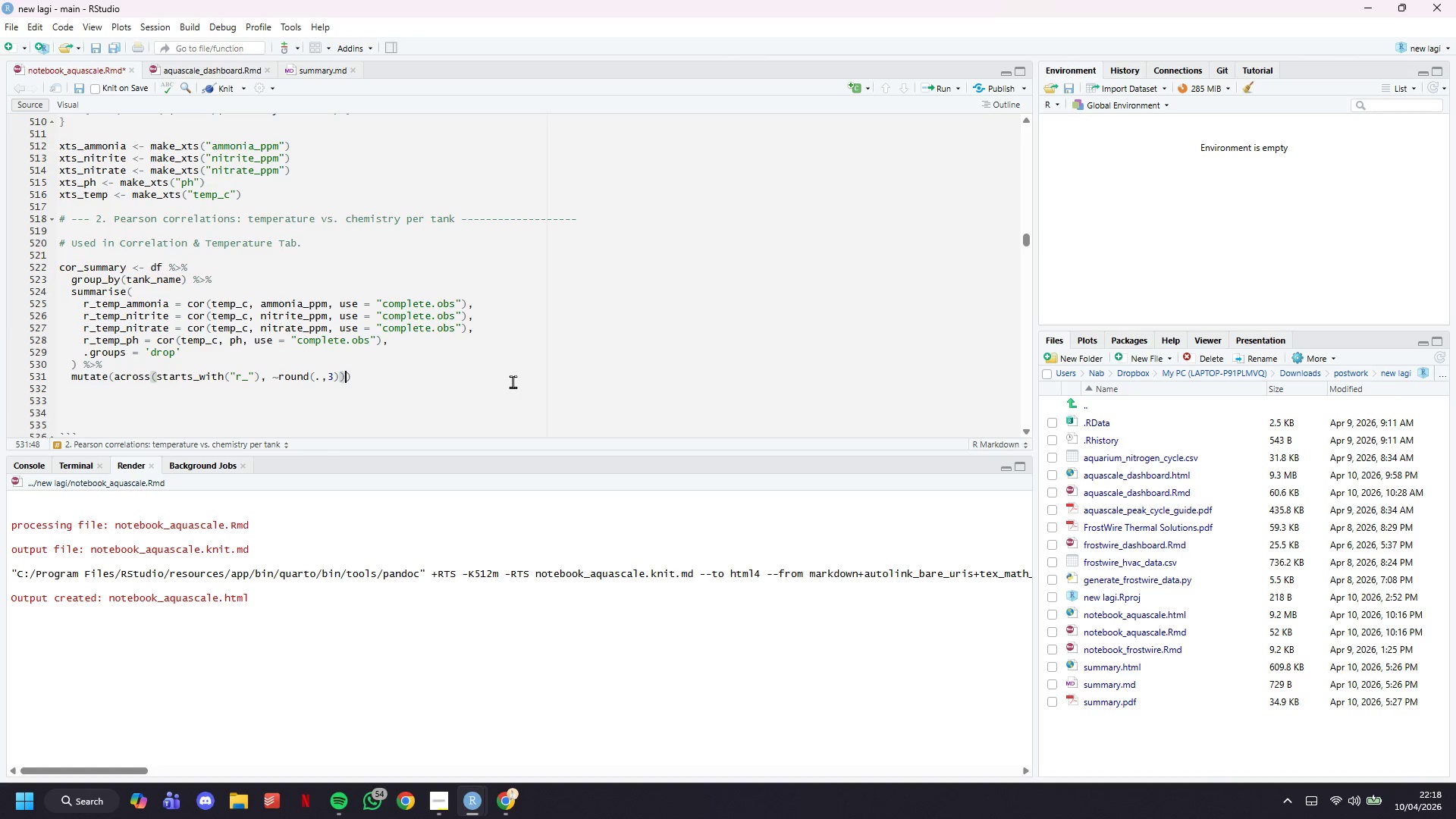 
key(ArrowRight)
 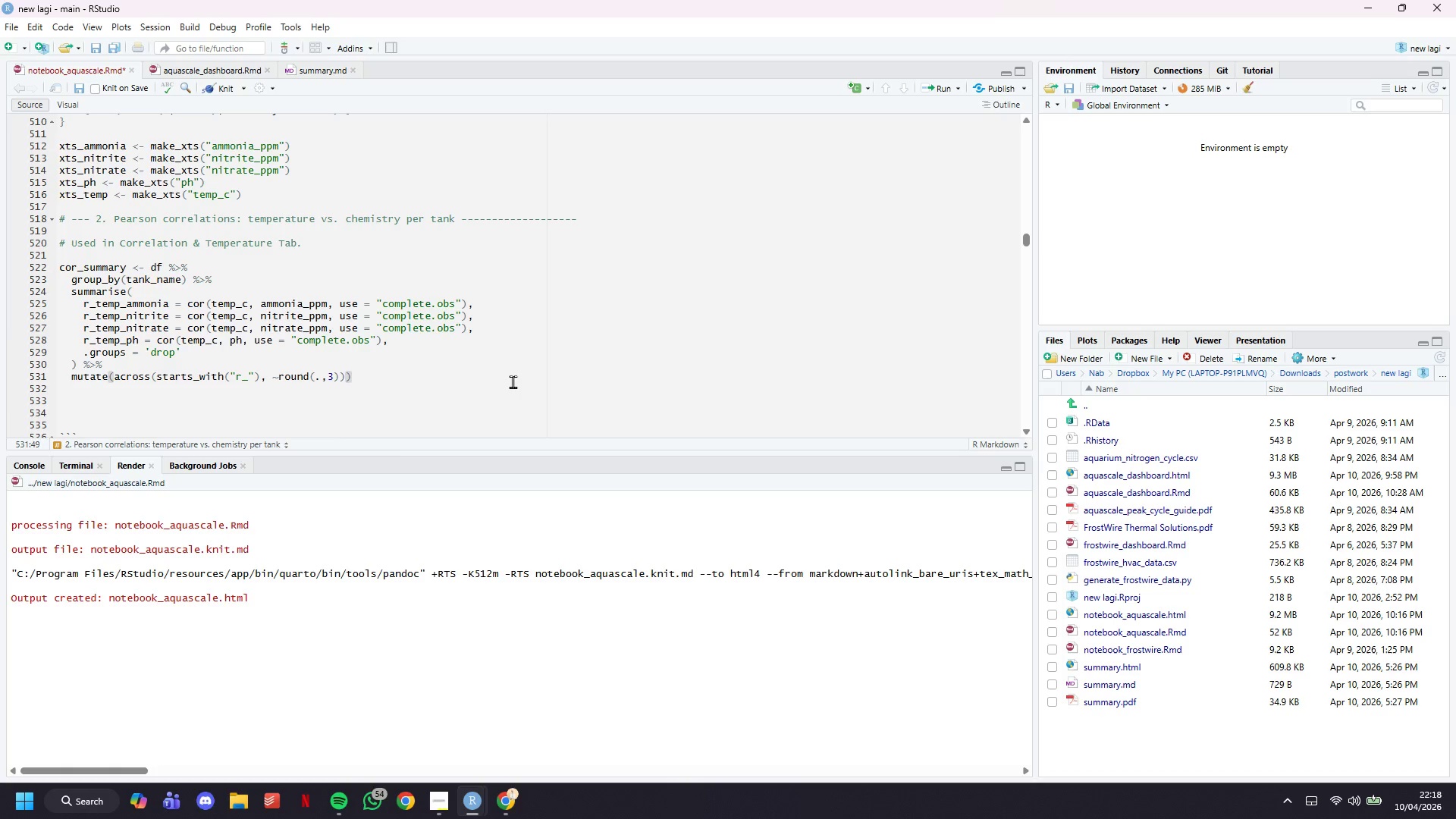 
key(Enter)
 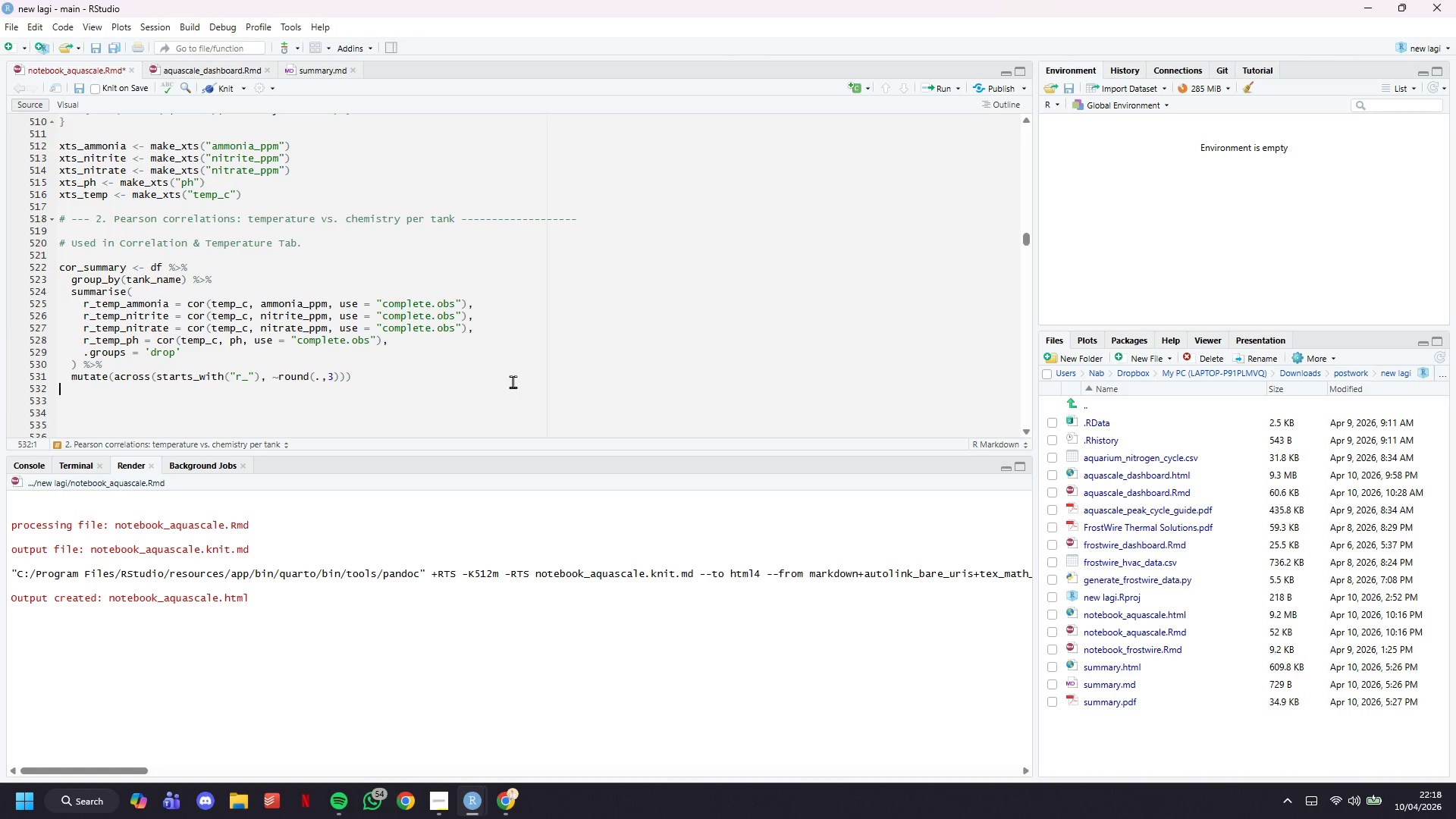 
key(Enter)
 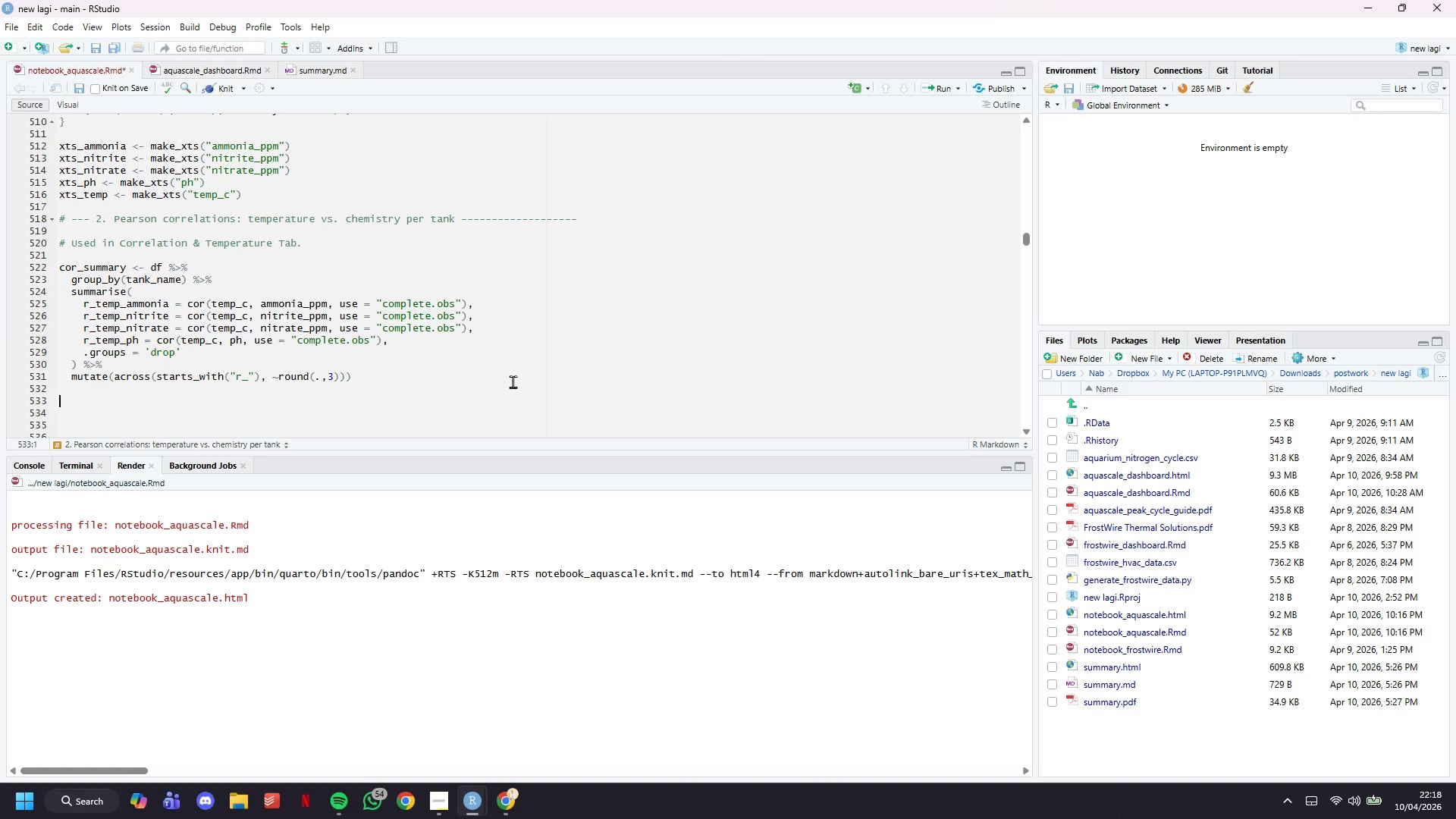 
type(# )
key(Backspace)
type( 3. Data quality summary per tank)
 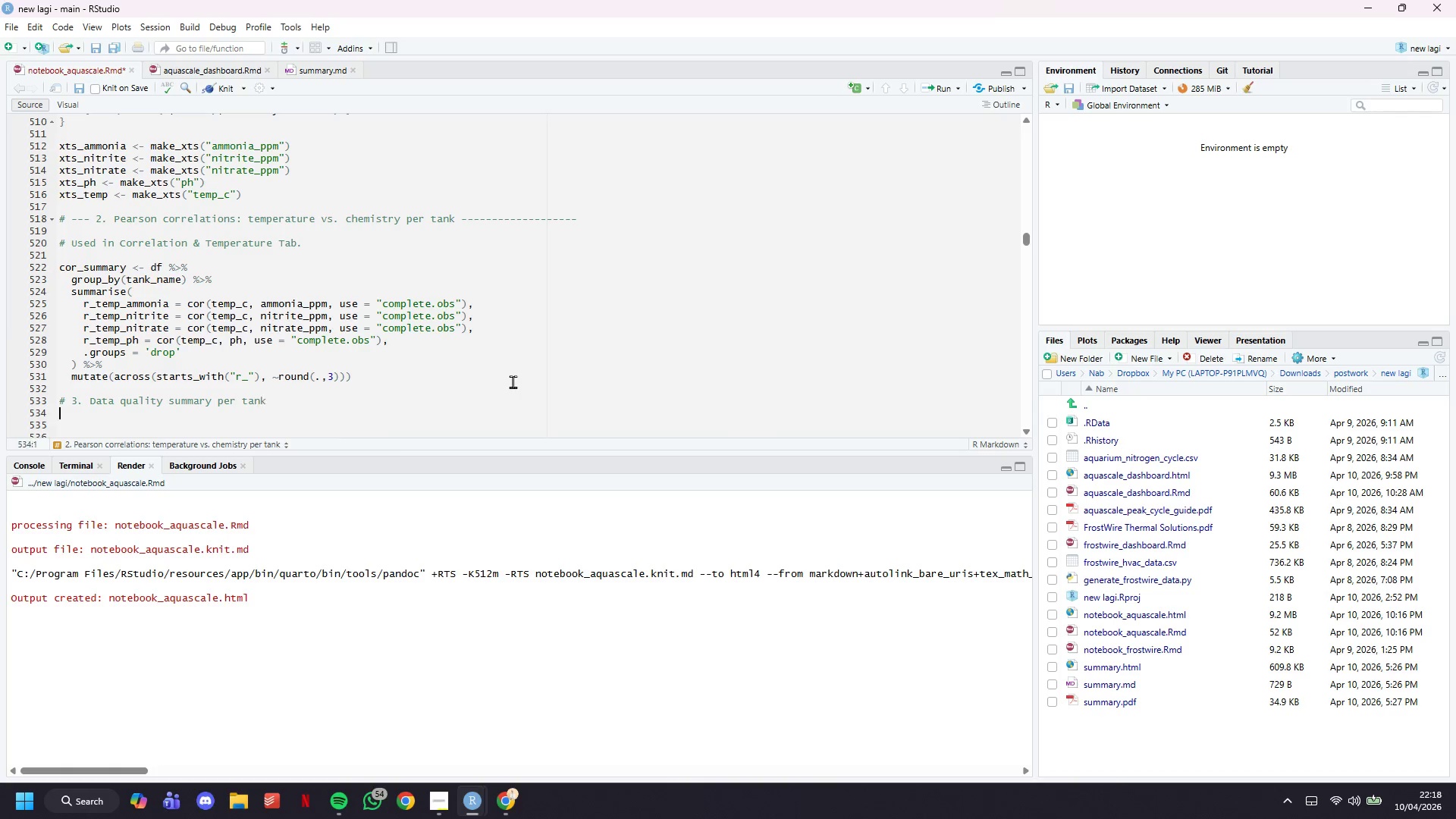 
key(Enter)
 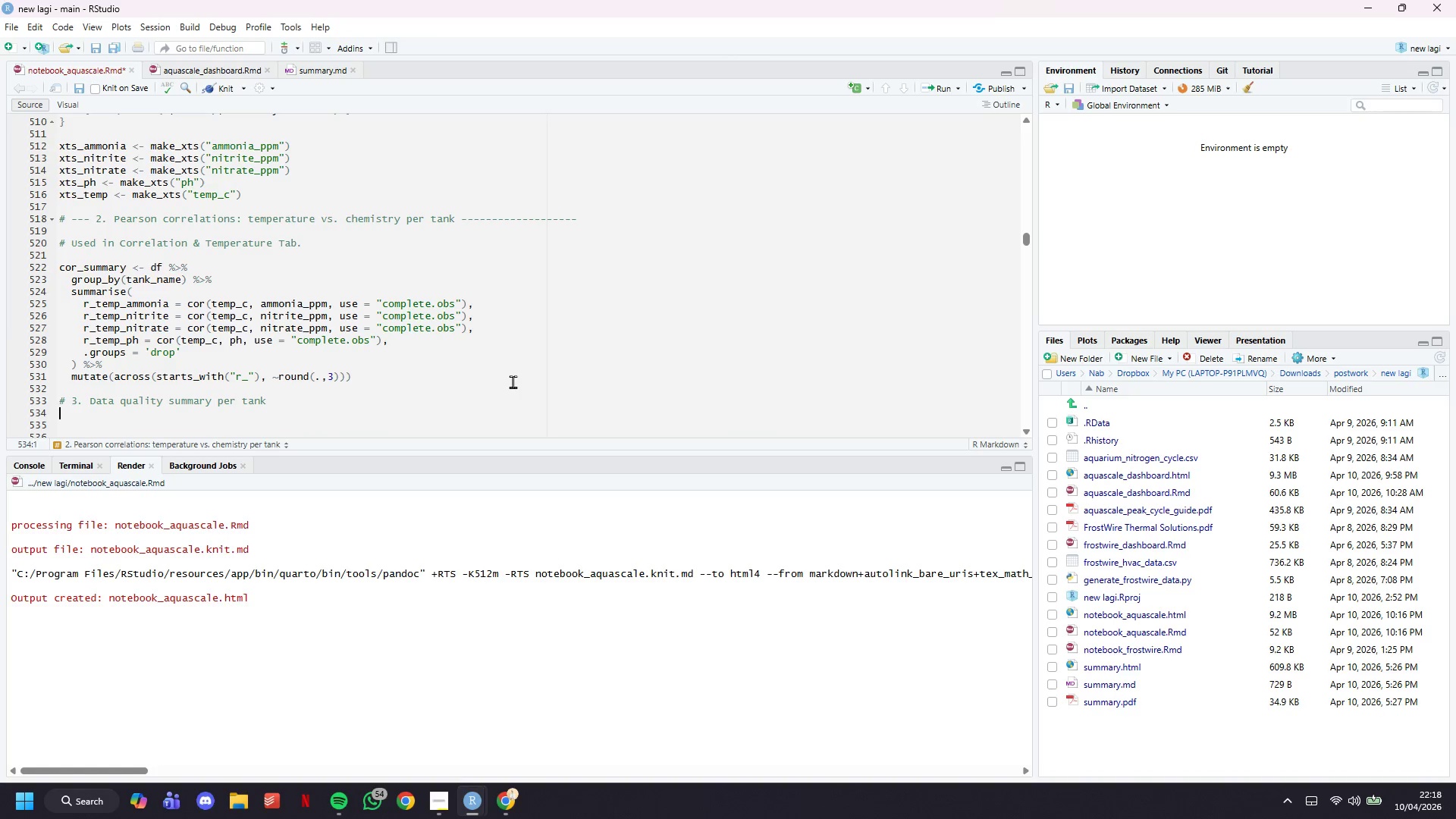 
key(Enter)
 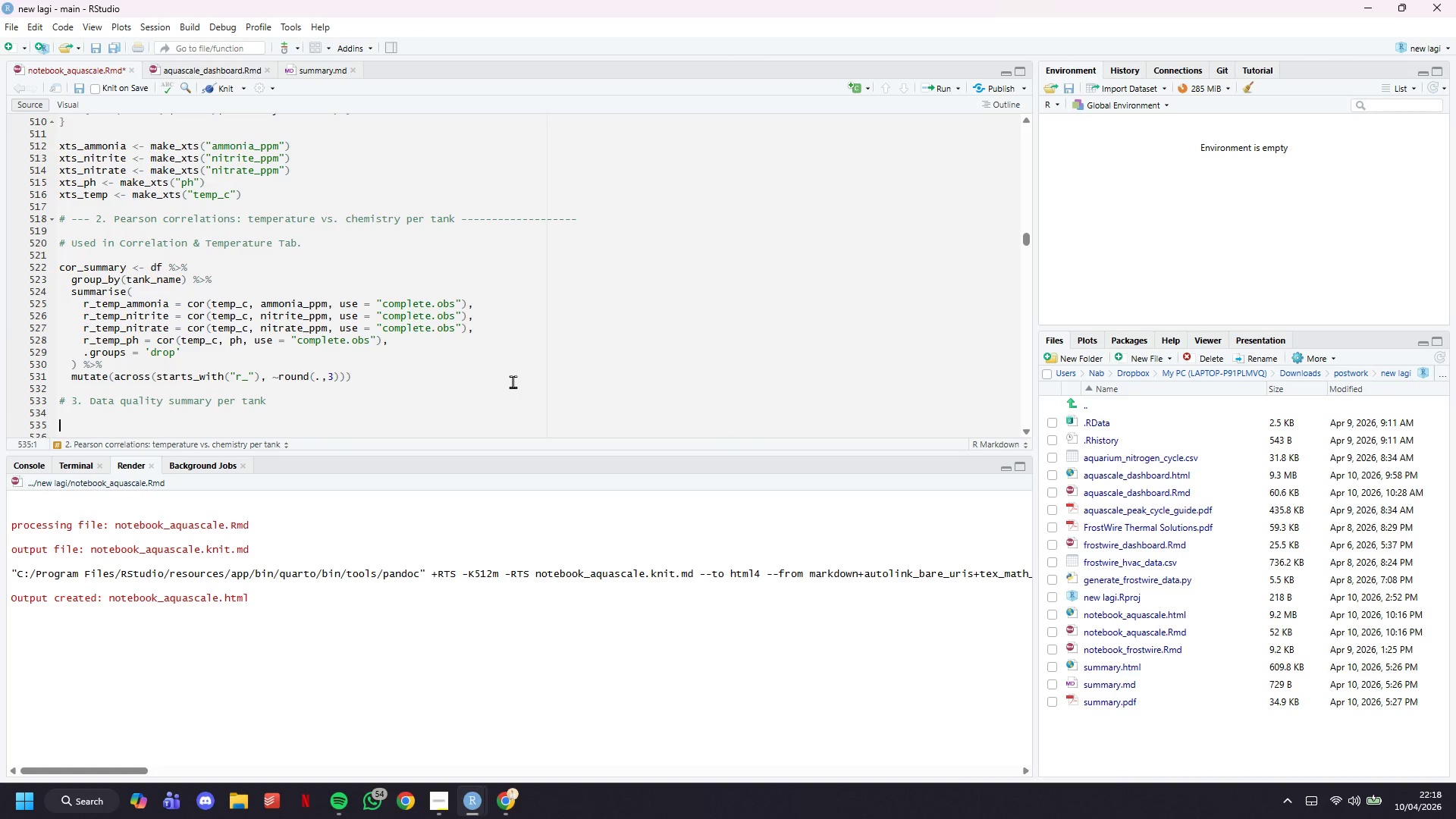 
key(Control+S)
 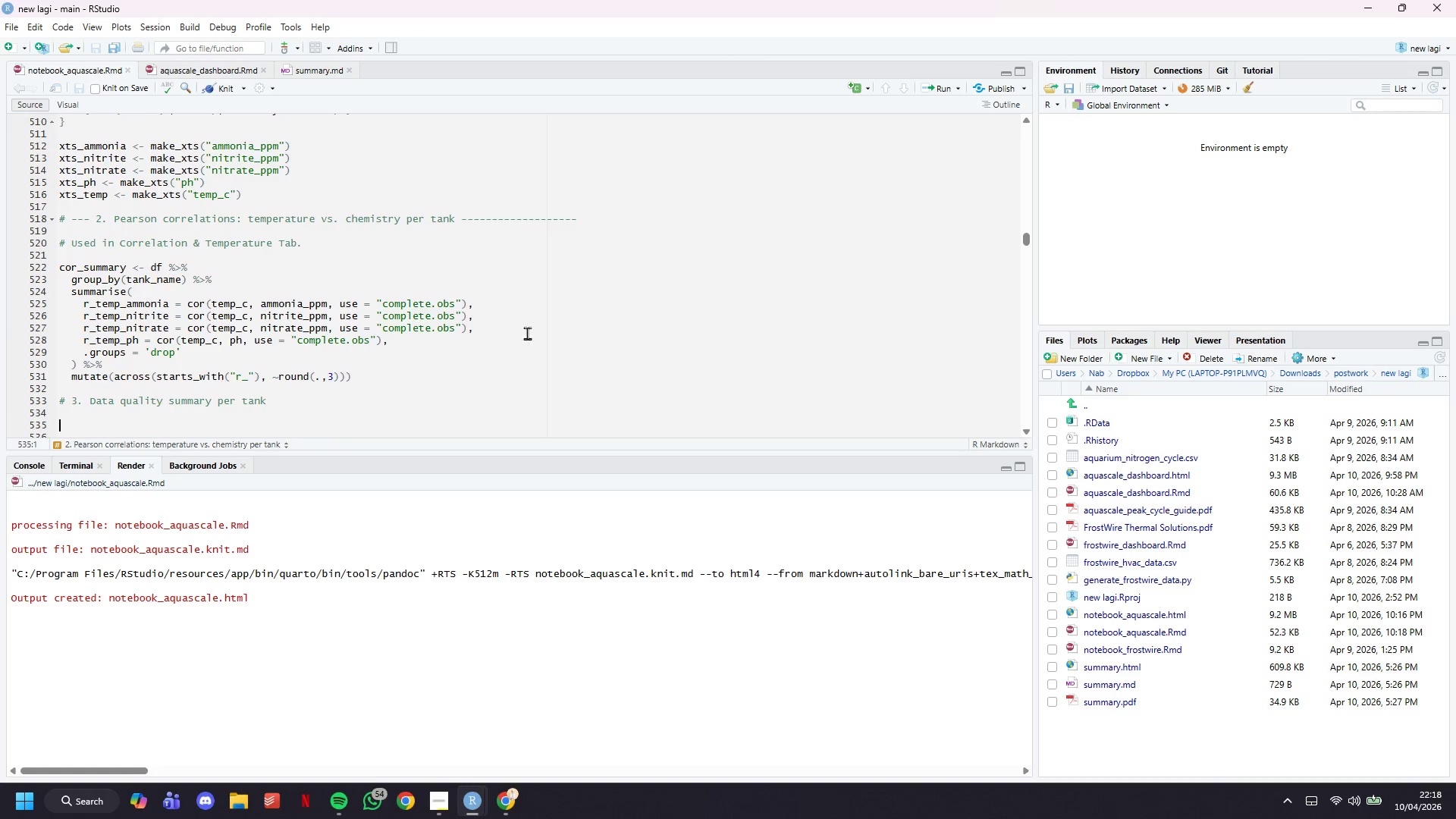 
scroll: coordinate [527, 331], scroll_direction: down, amount: 5.0
 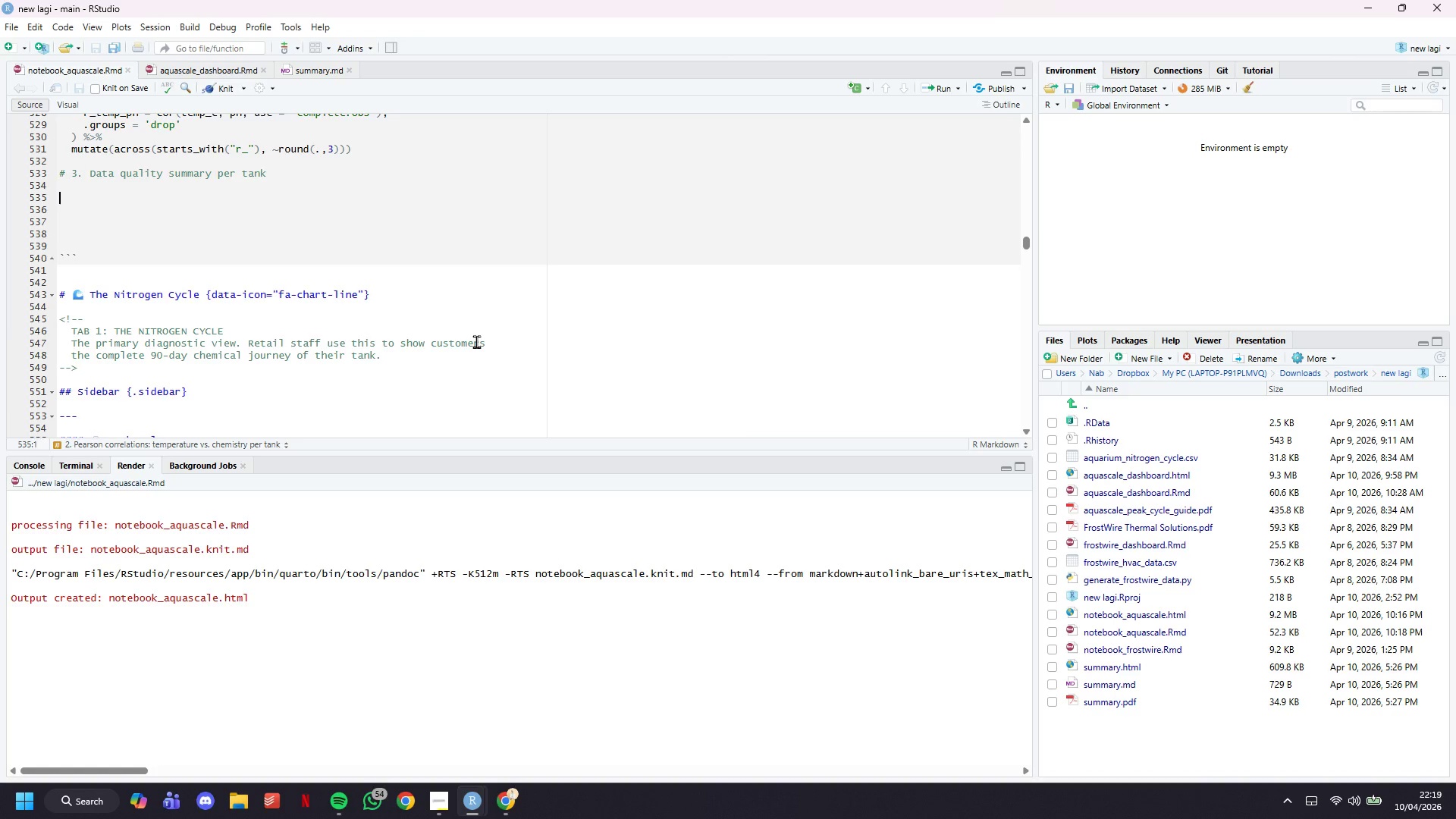 
wait(66.97)
 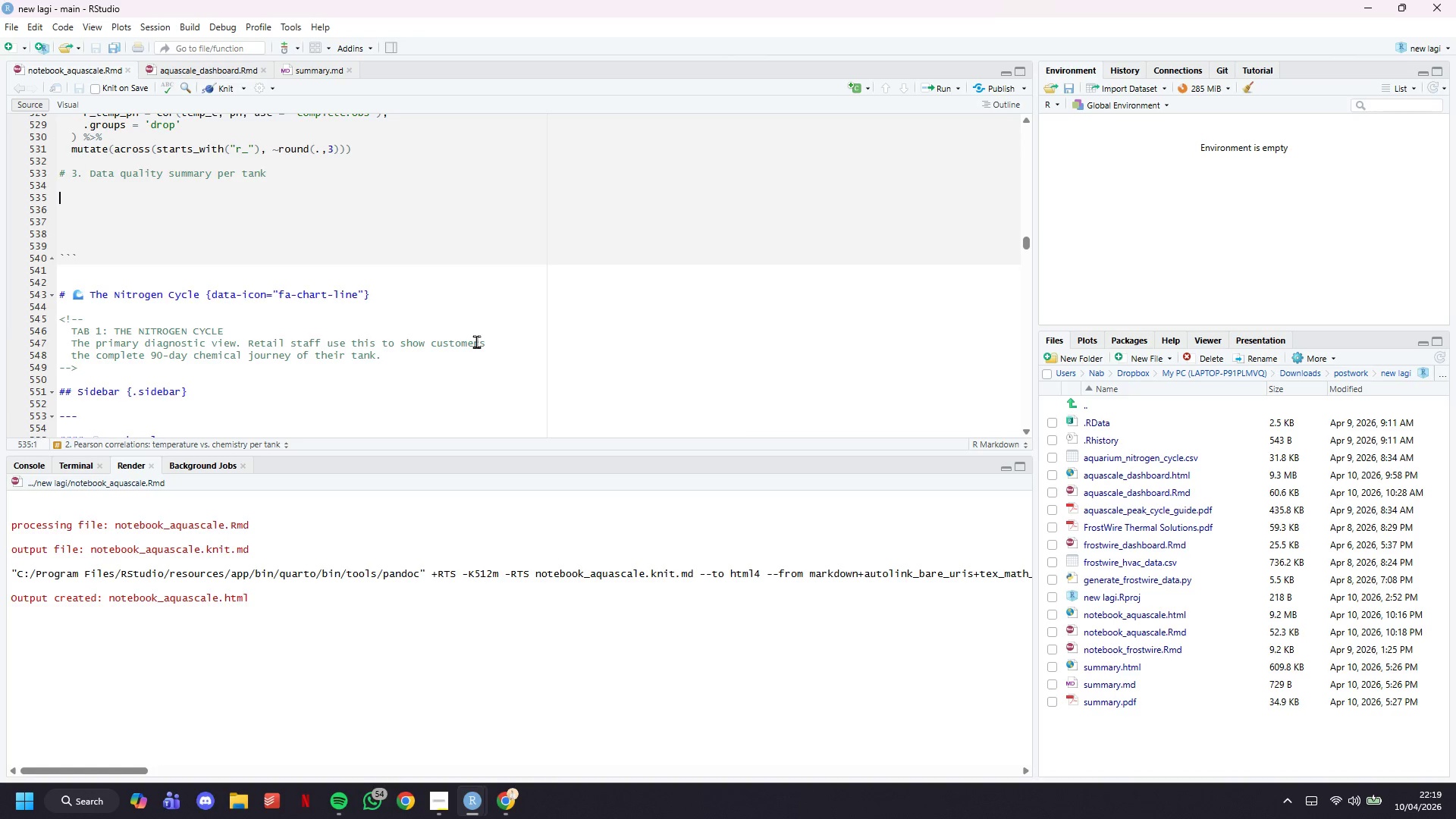 
type(# C)
key(Backspace)
key(Backspace)
key(Backspace)
type(dq_summay)
key(Backspace)
type(ry <- df_raw %>%)
 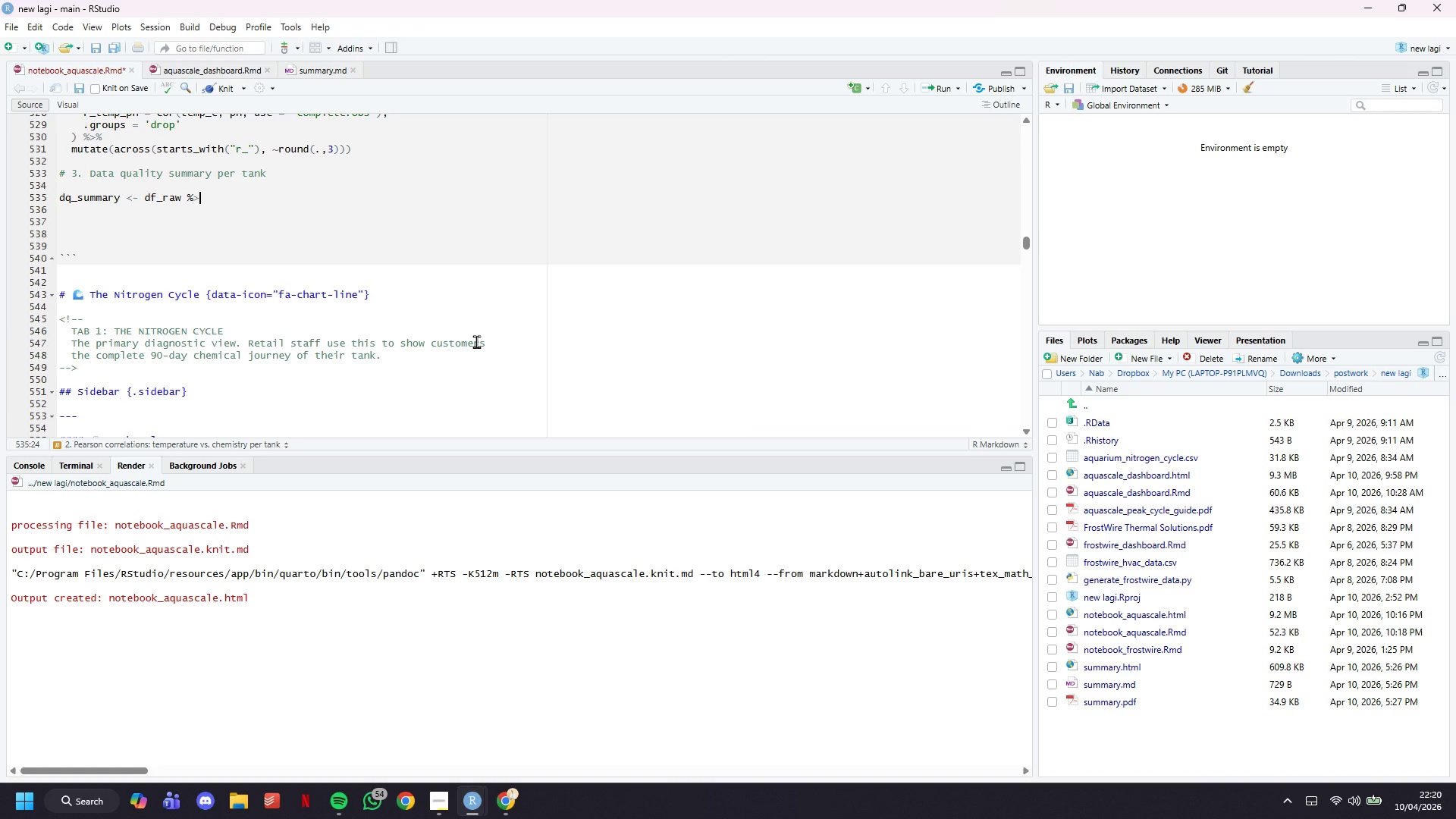 
 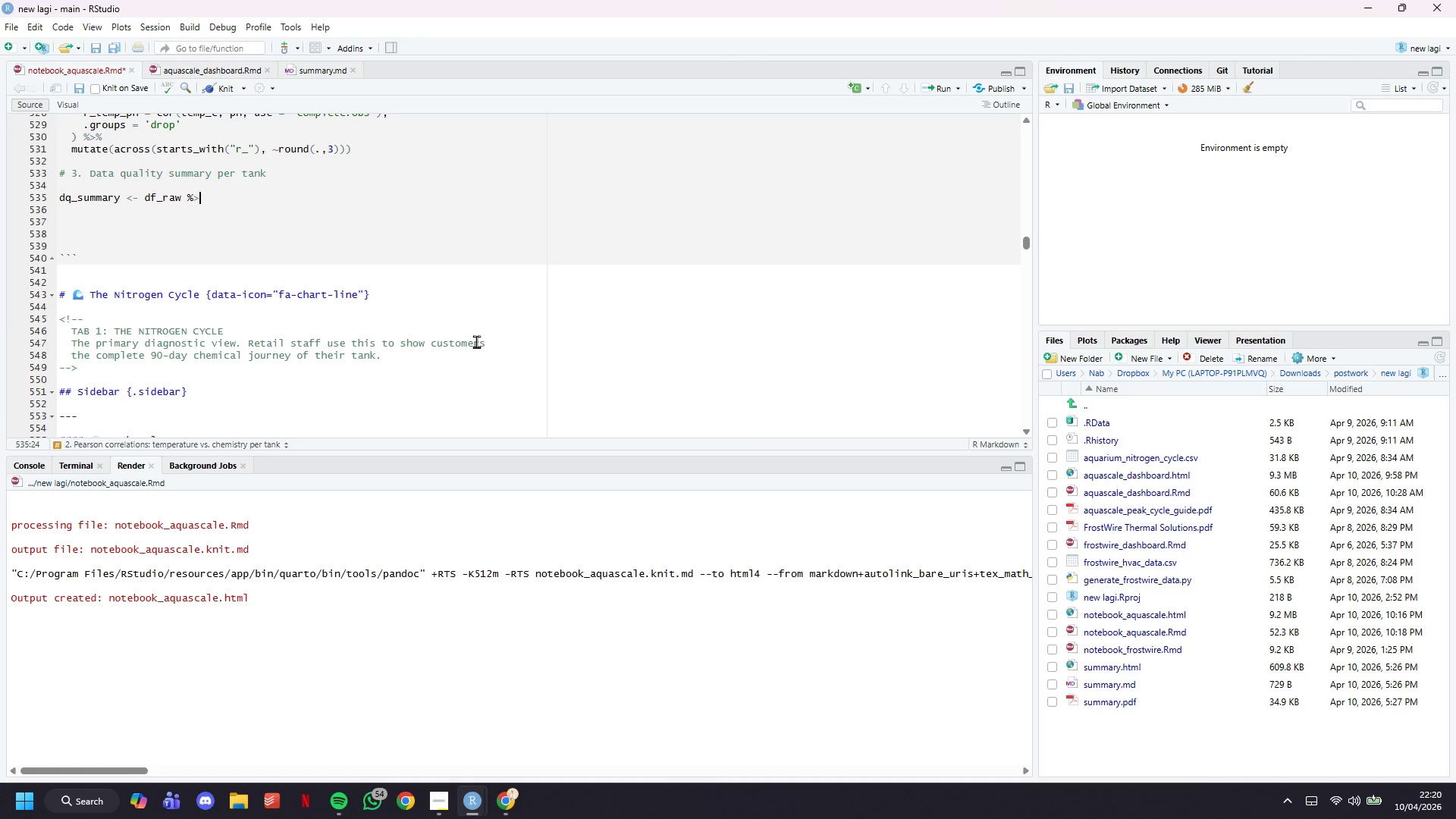 
key(Enter)
 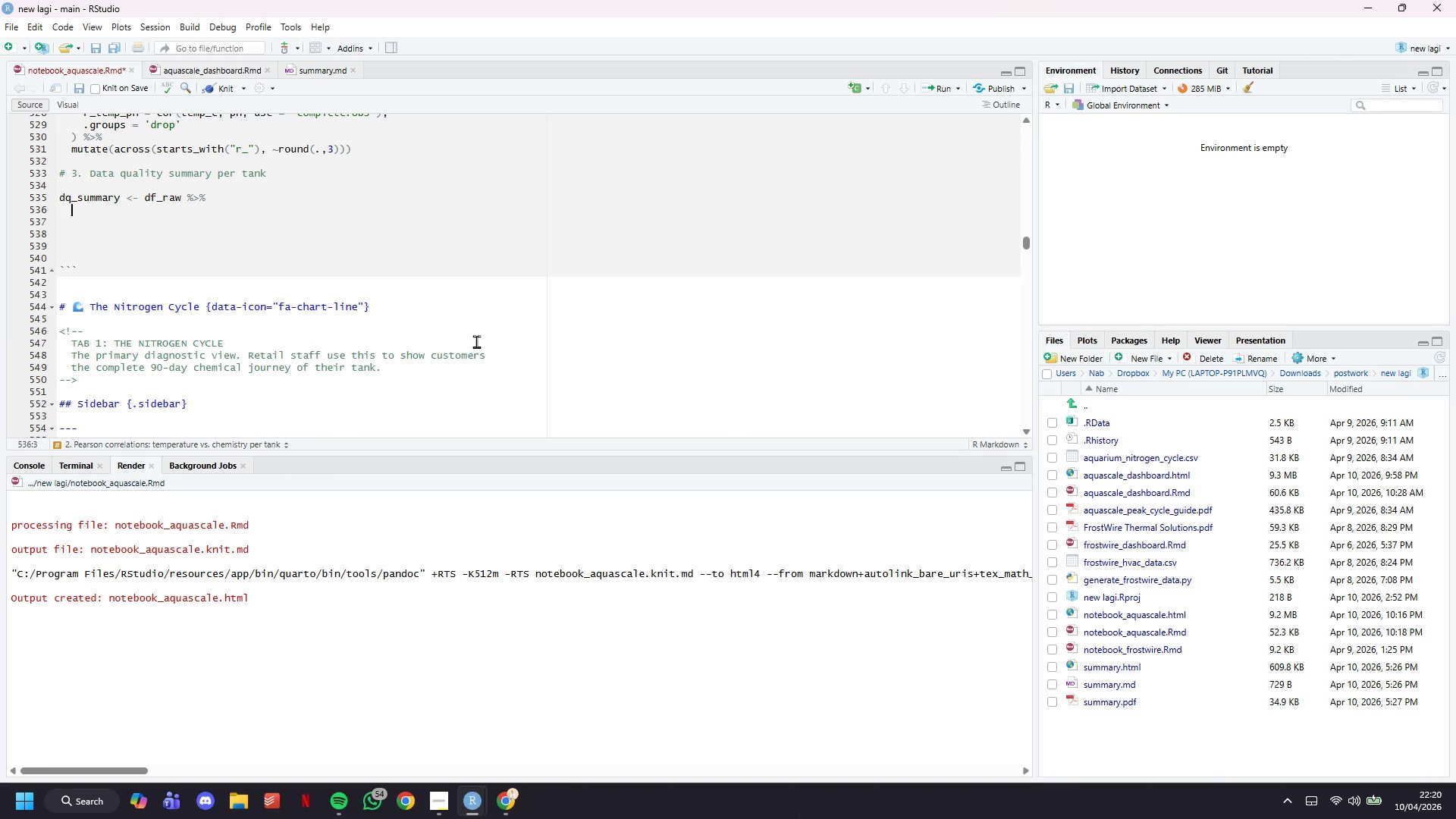 
type(group_by(tank_name)
 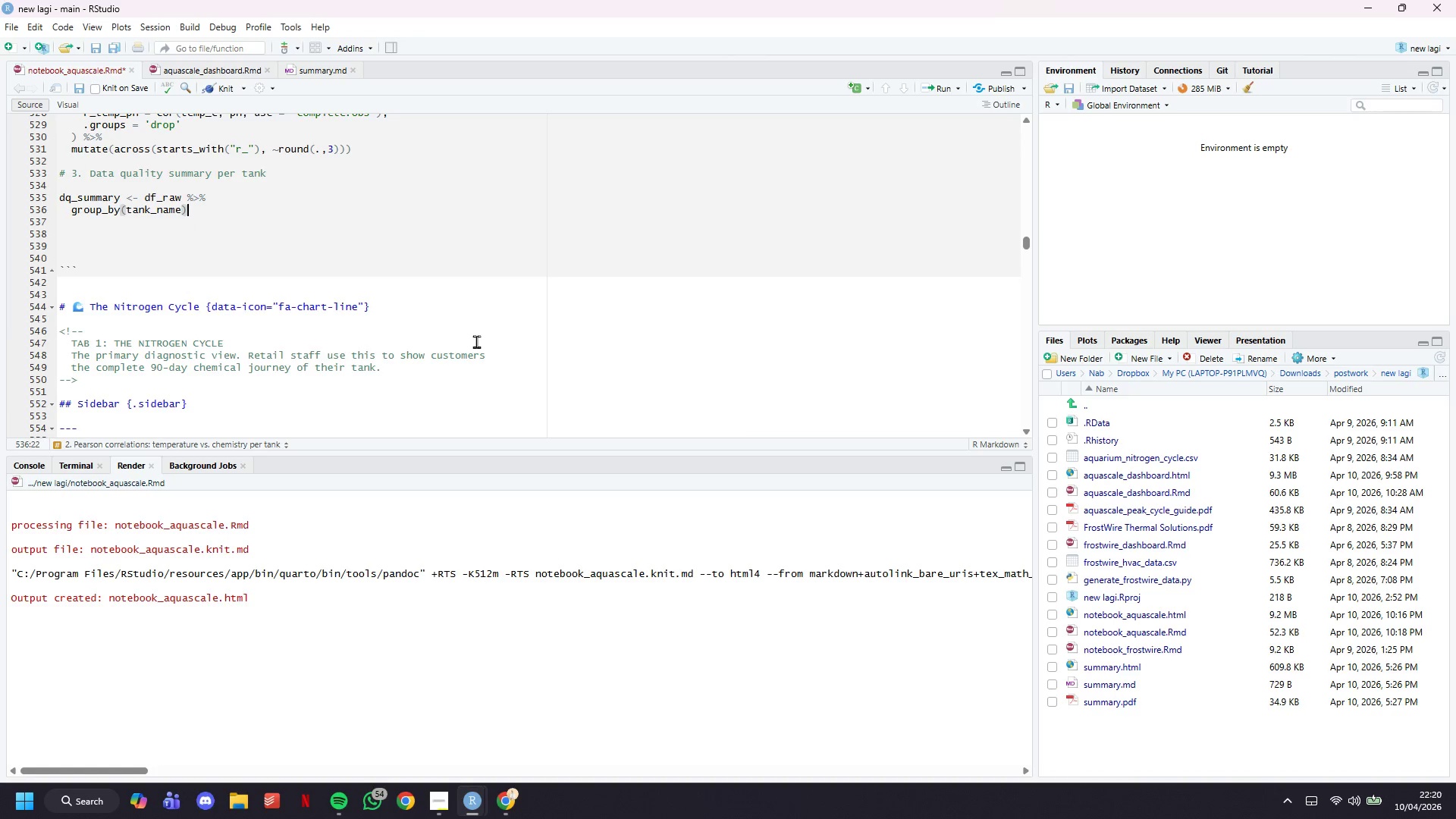 
 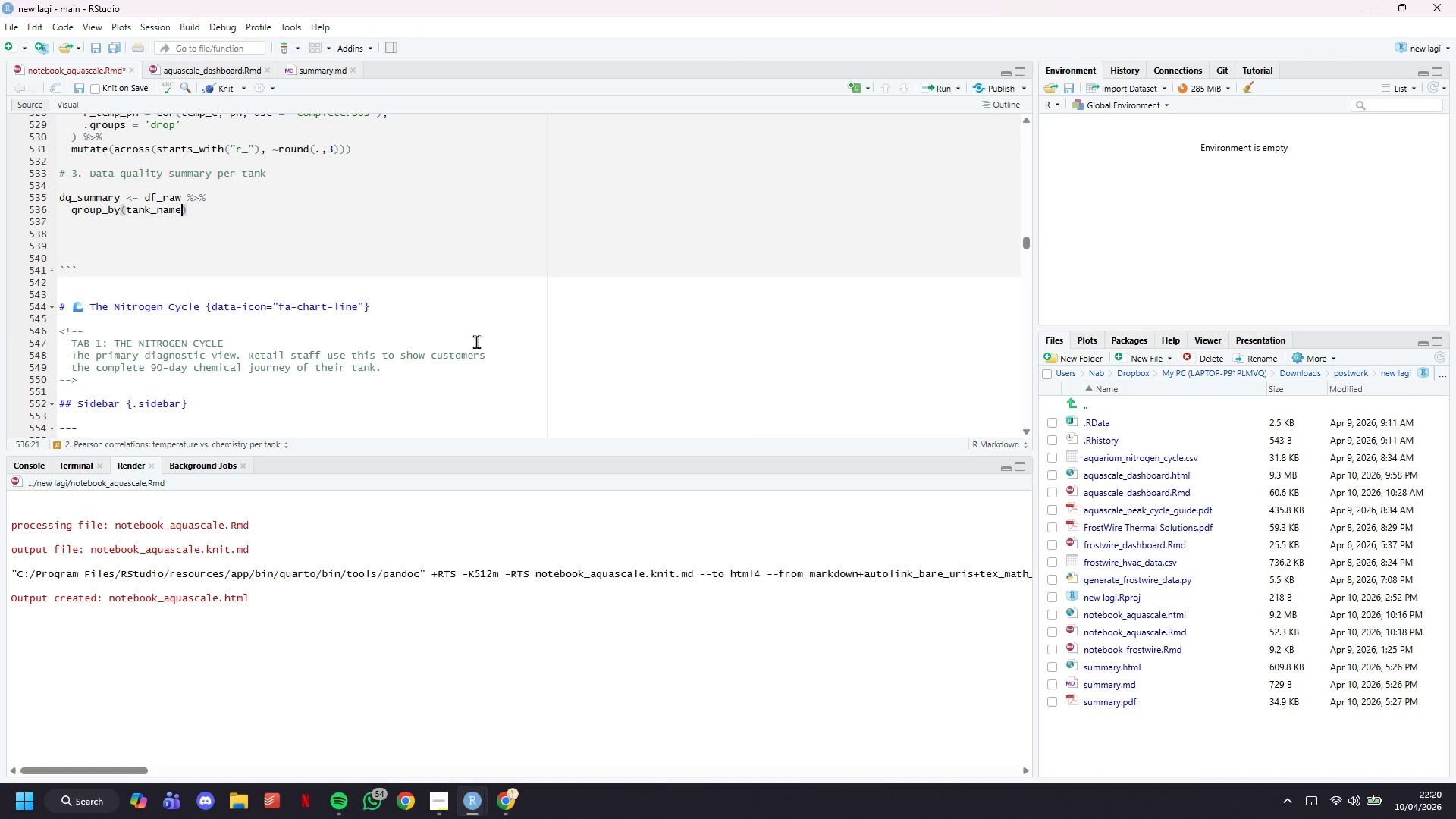 
key(ArrowRight)
 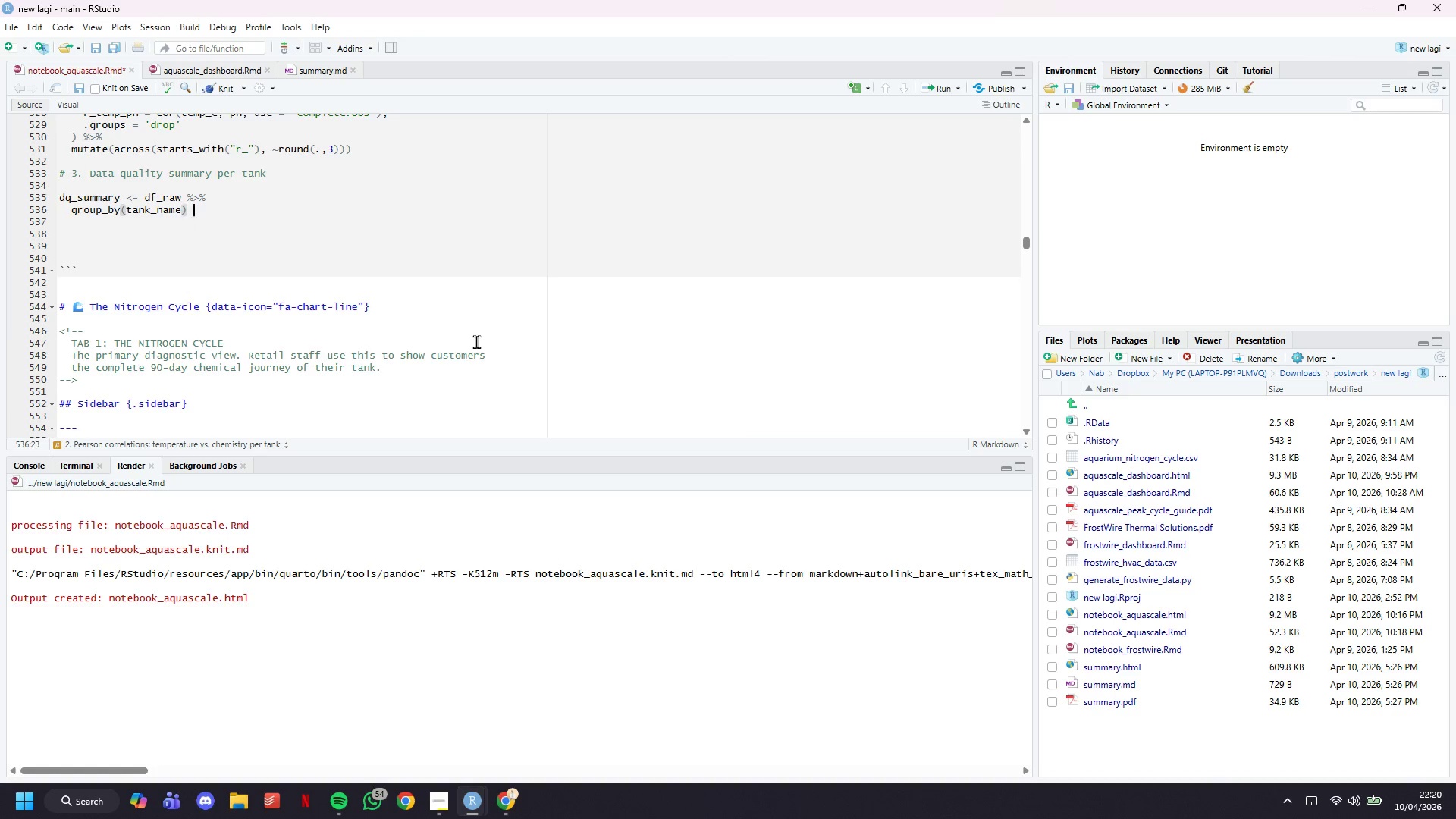 
key(Space)
 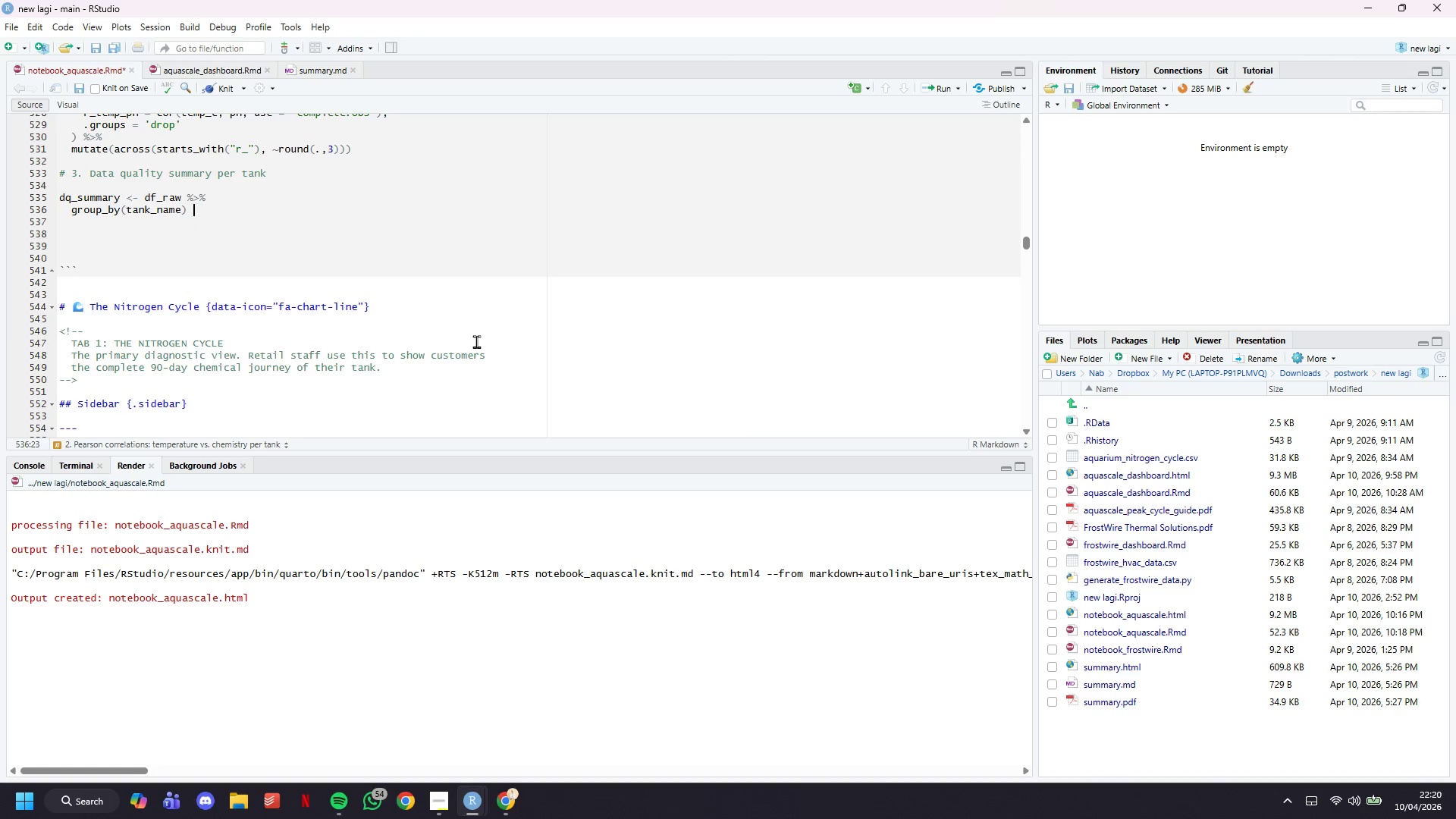 
key(Shift+5)
 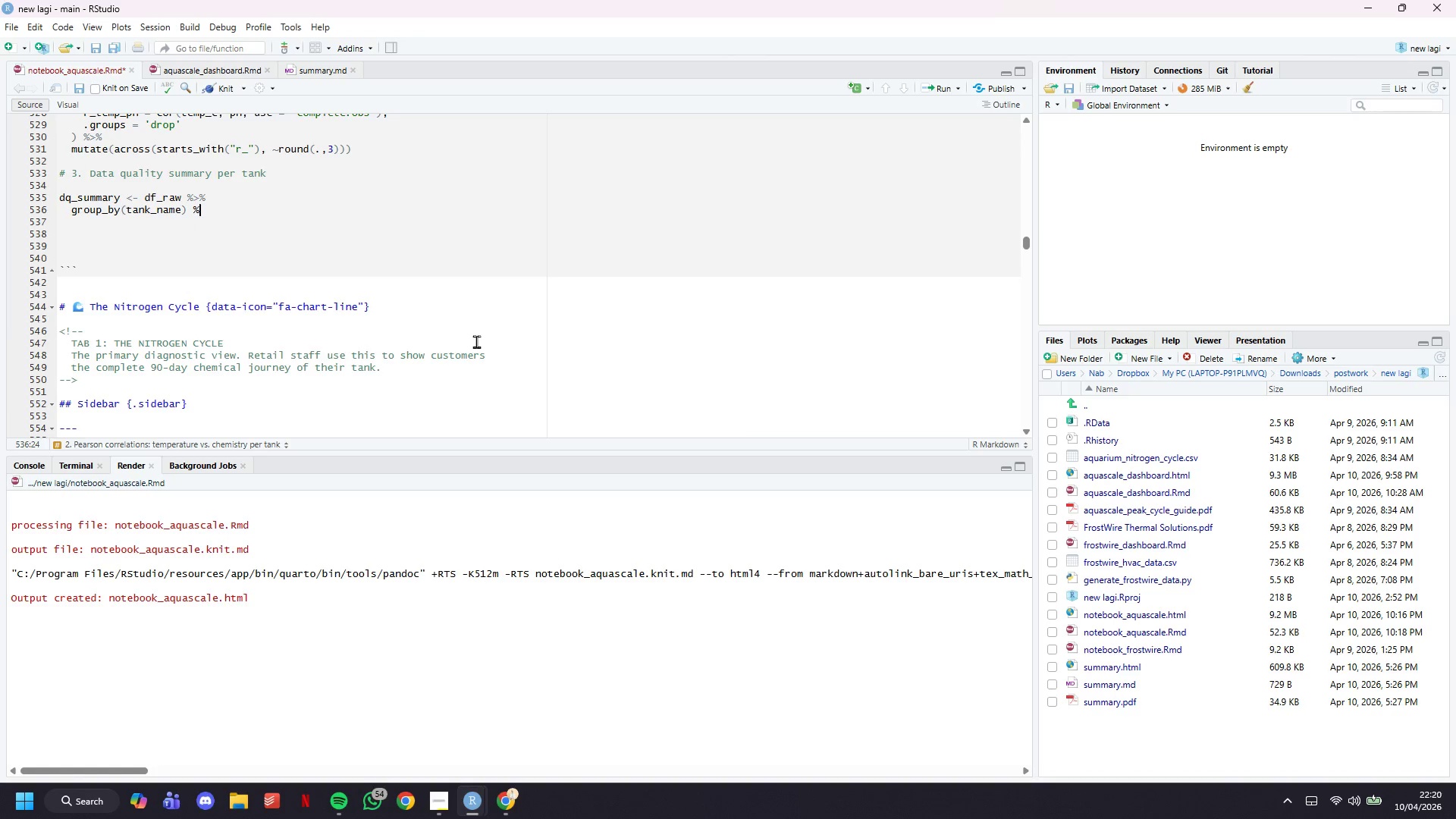 
key(Shift+Period)
 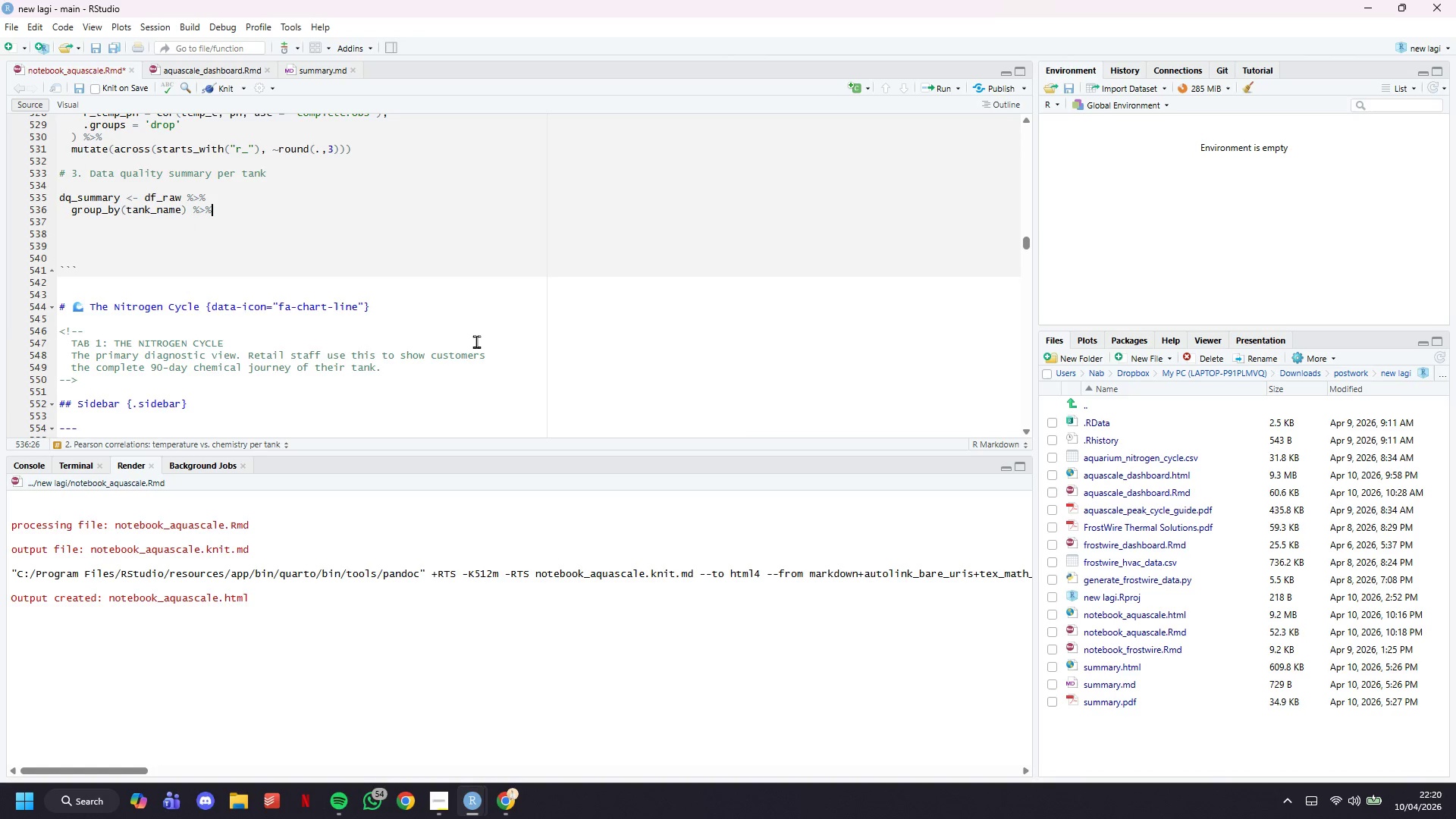 
key(Shift+5)
 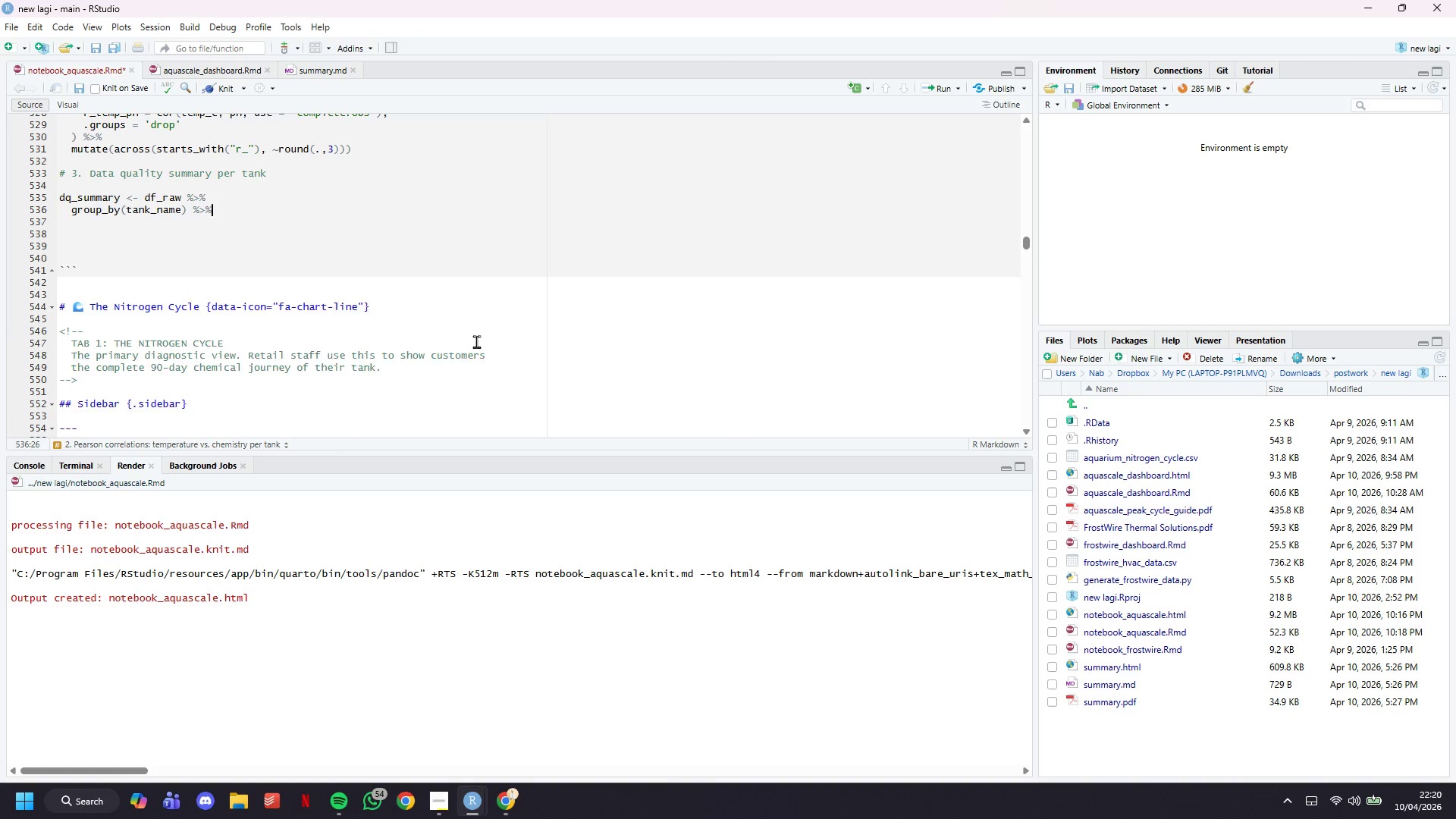 
key(Enter)
 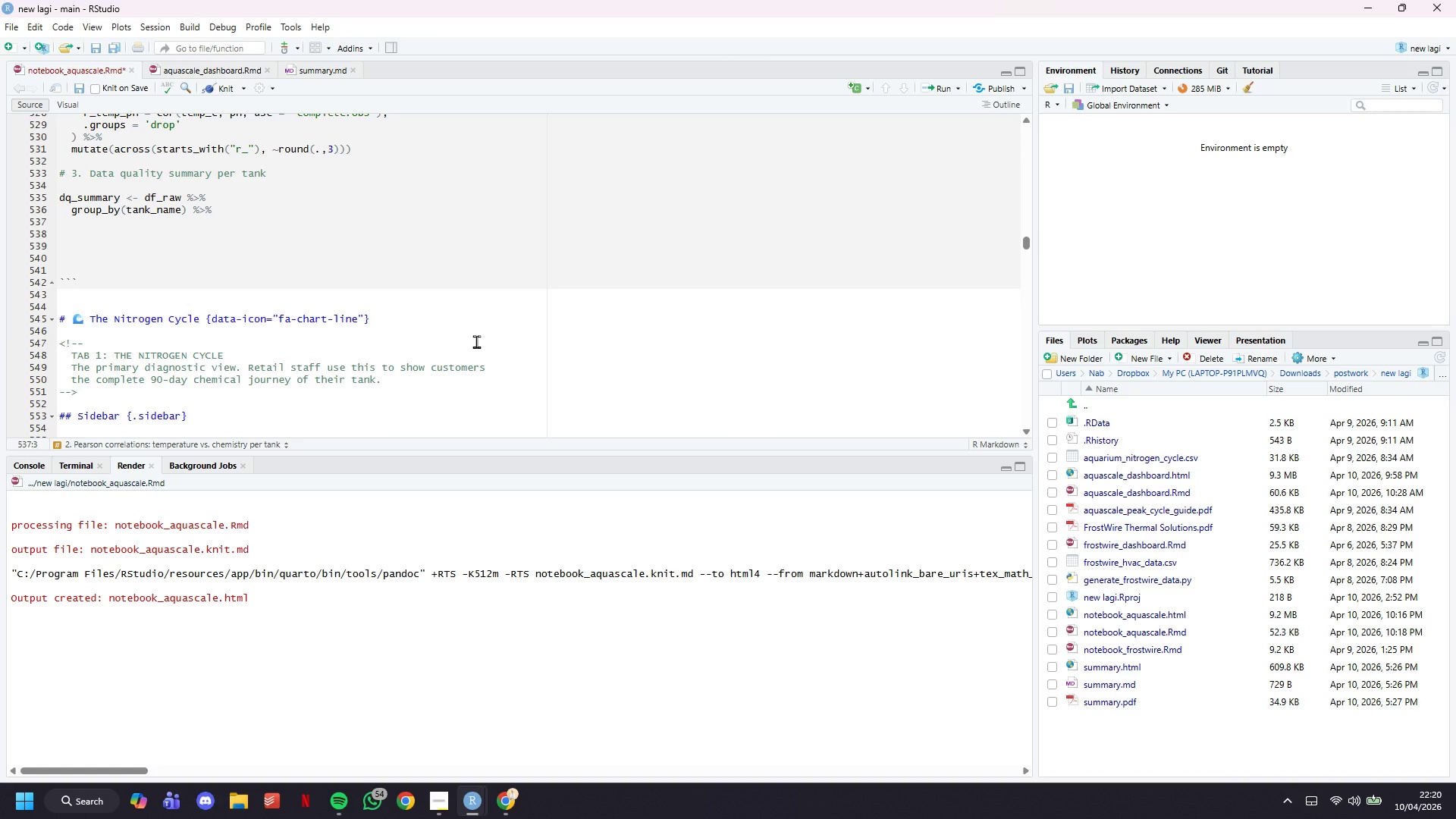 
wait(6.17)
 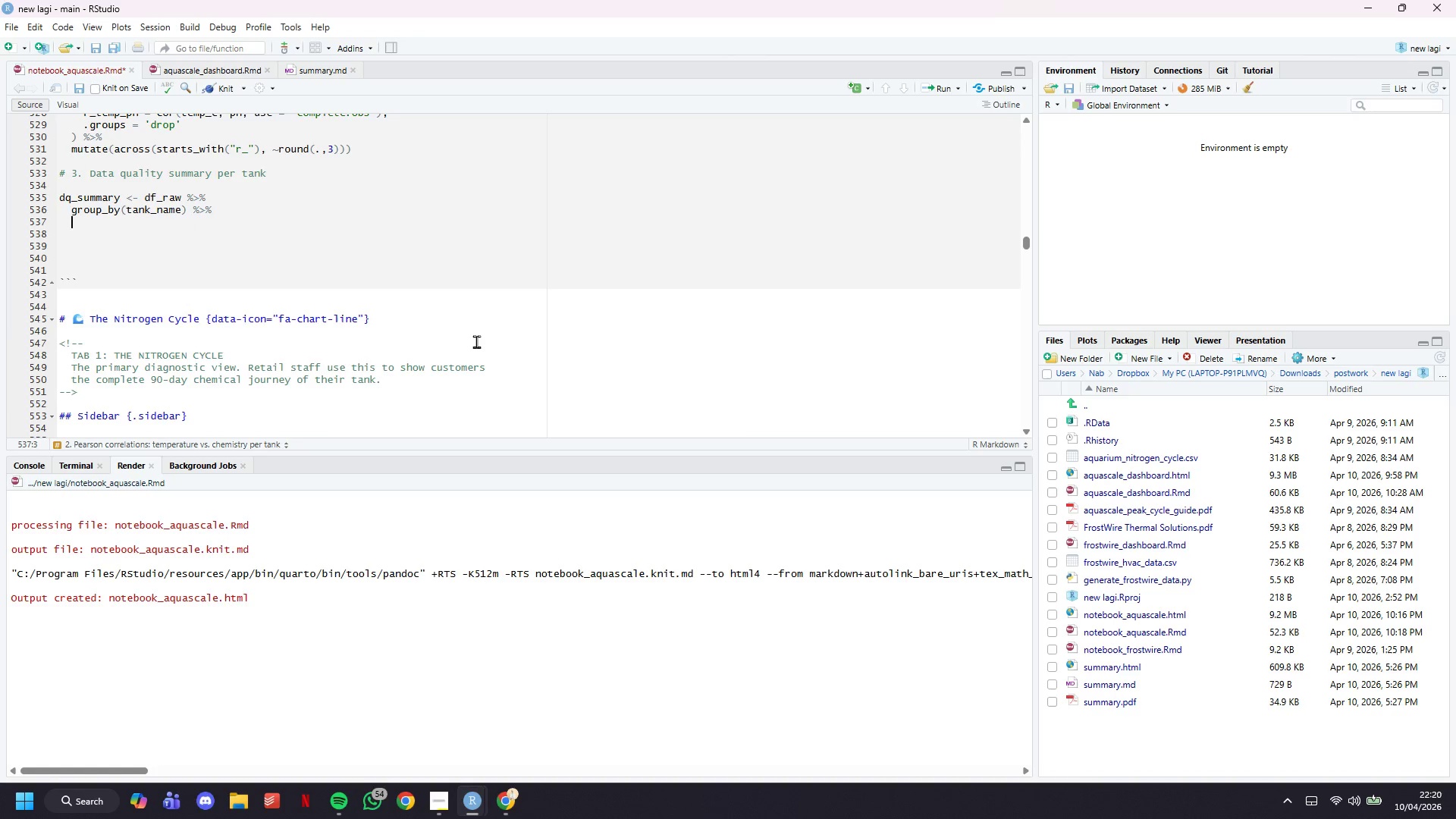 
type(summarise()
 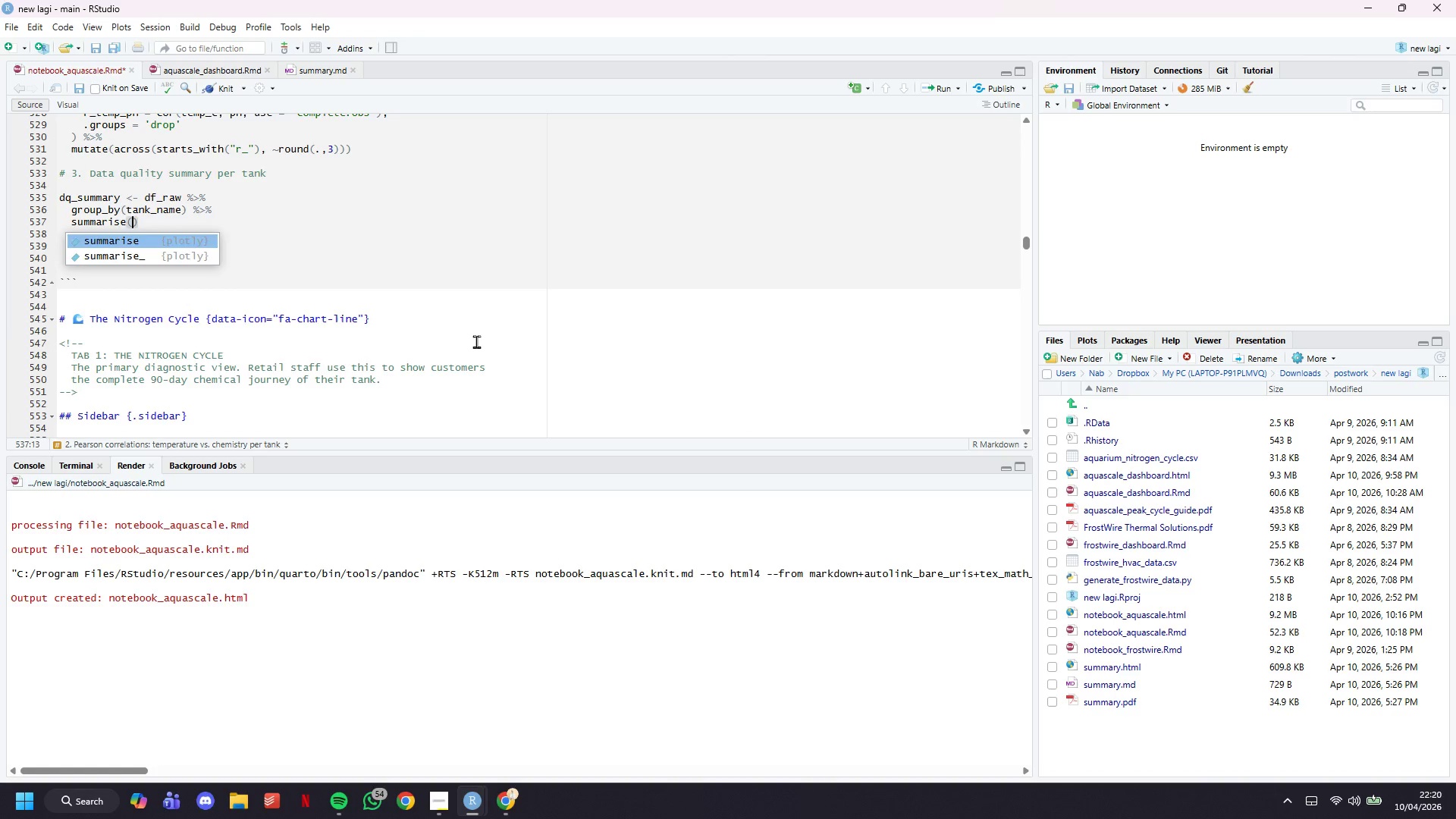 
key(Enter)
 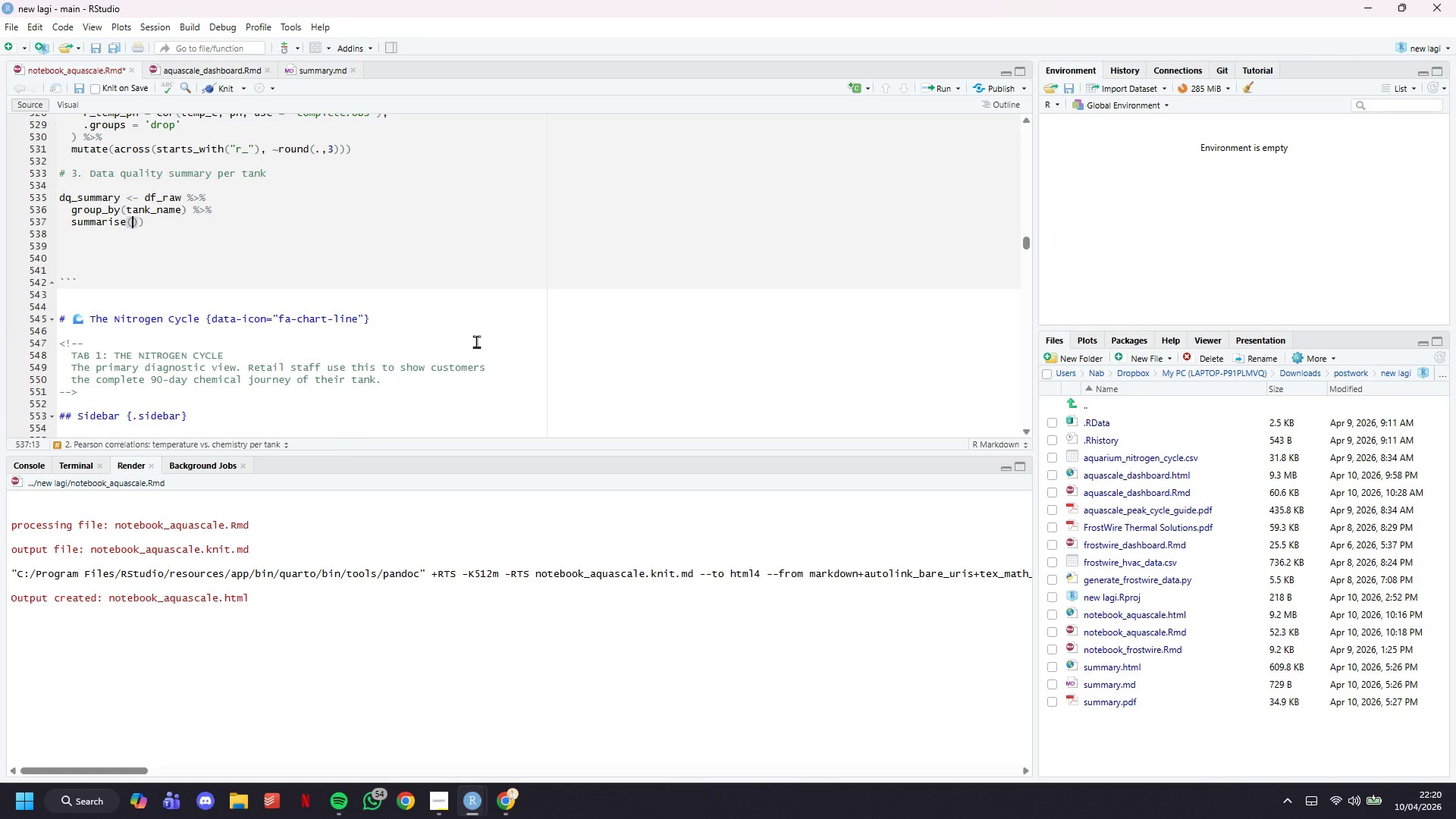 
key(Enter)
 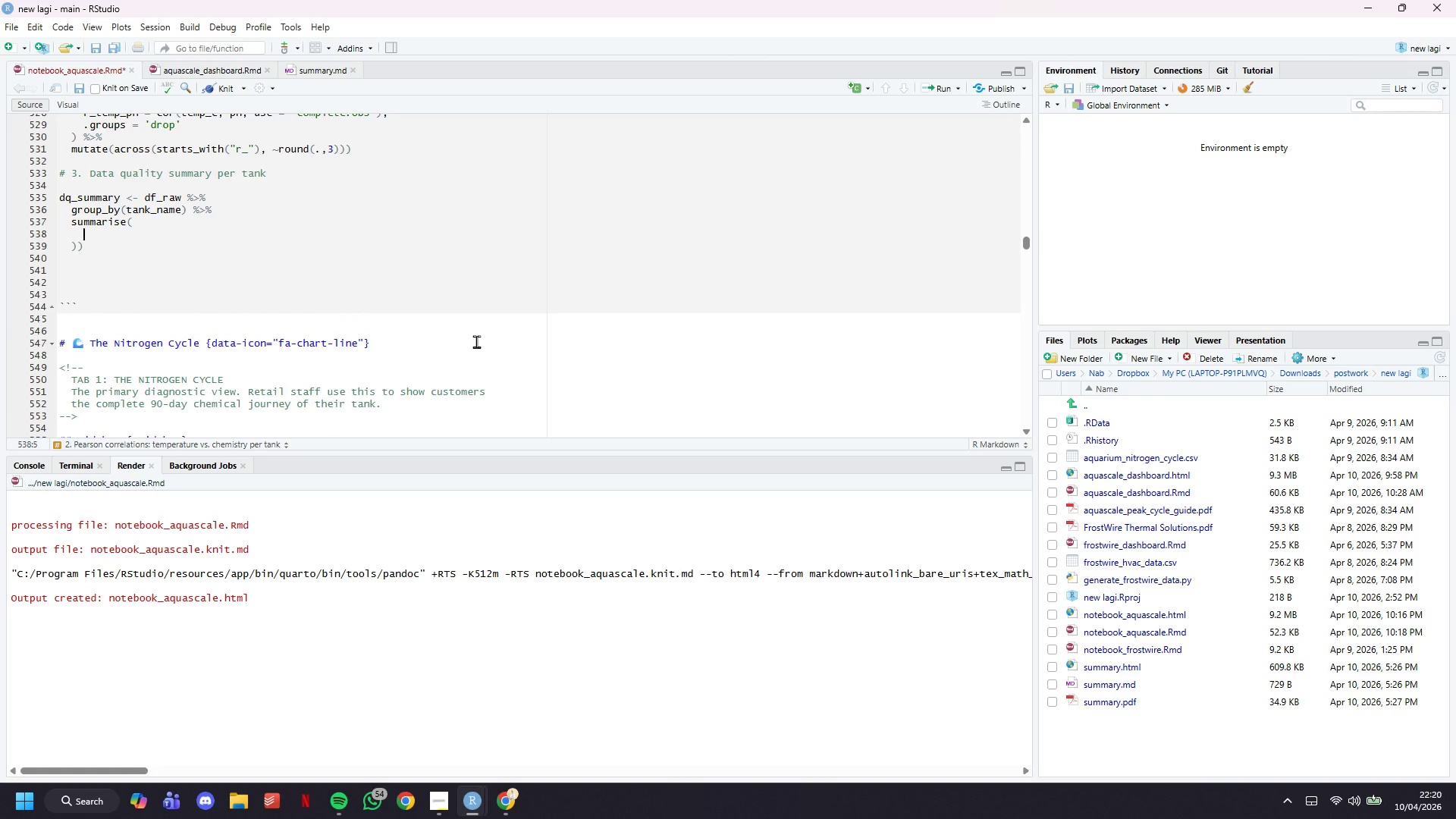 
key(Control+Z)
 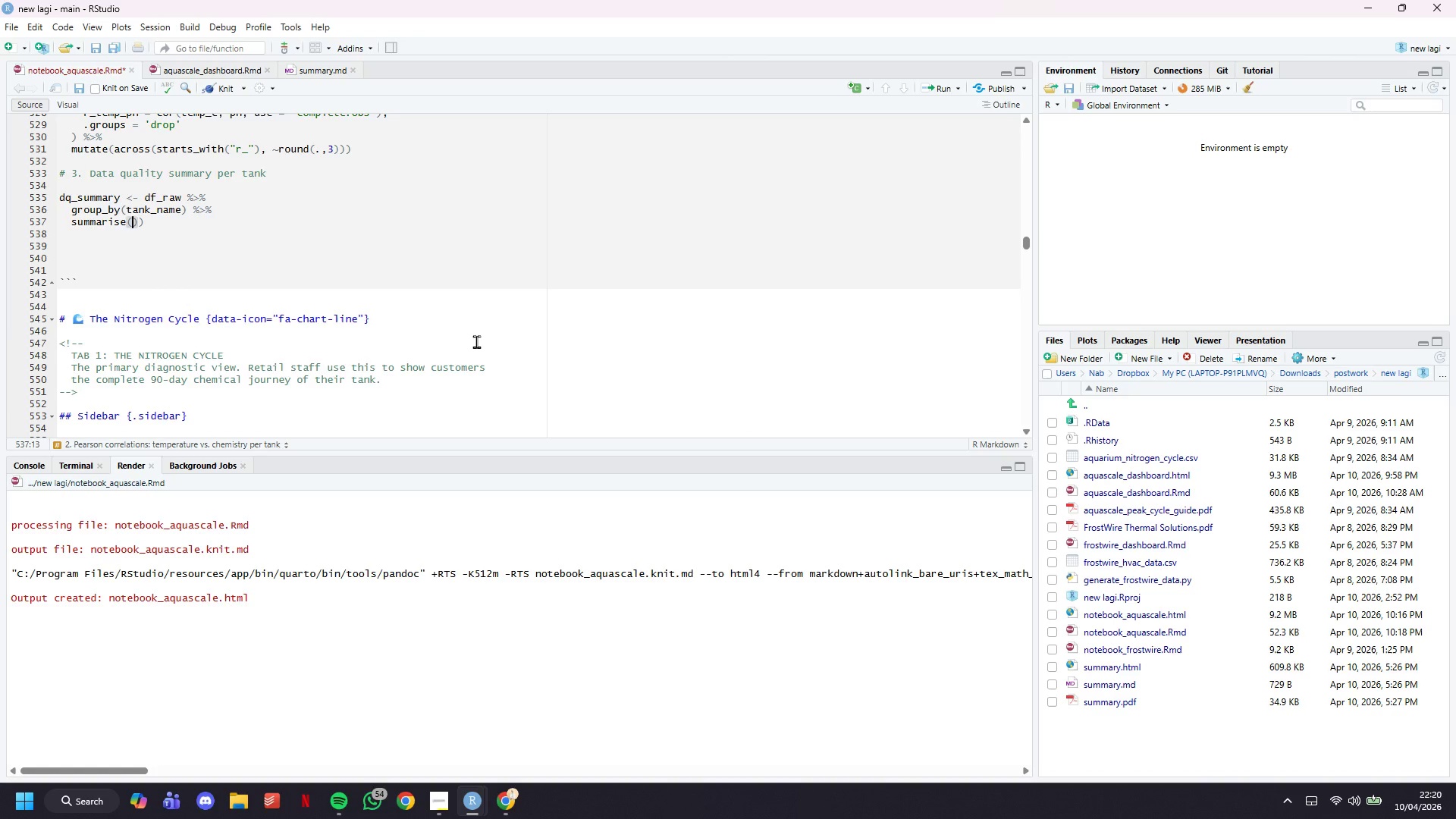 
key(Control+Z)
 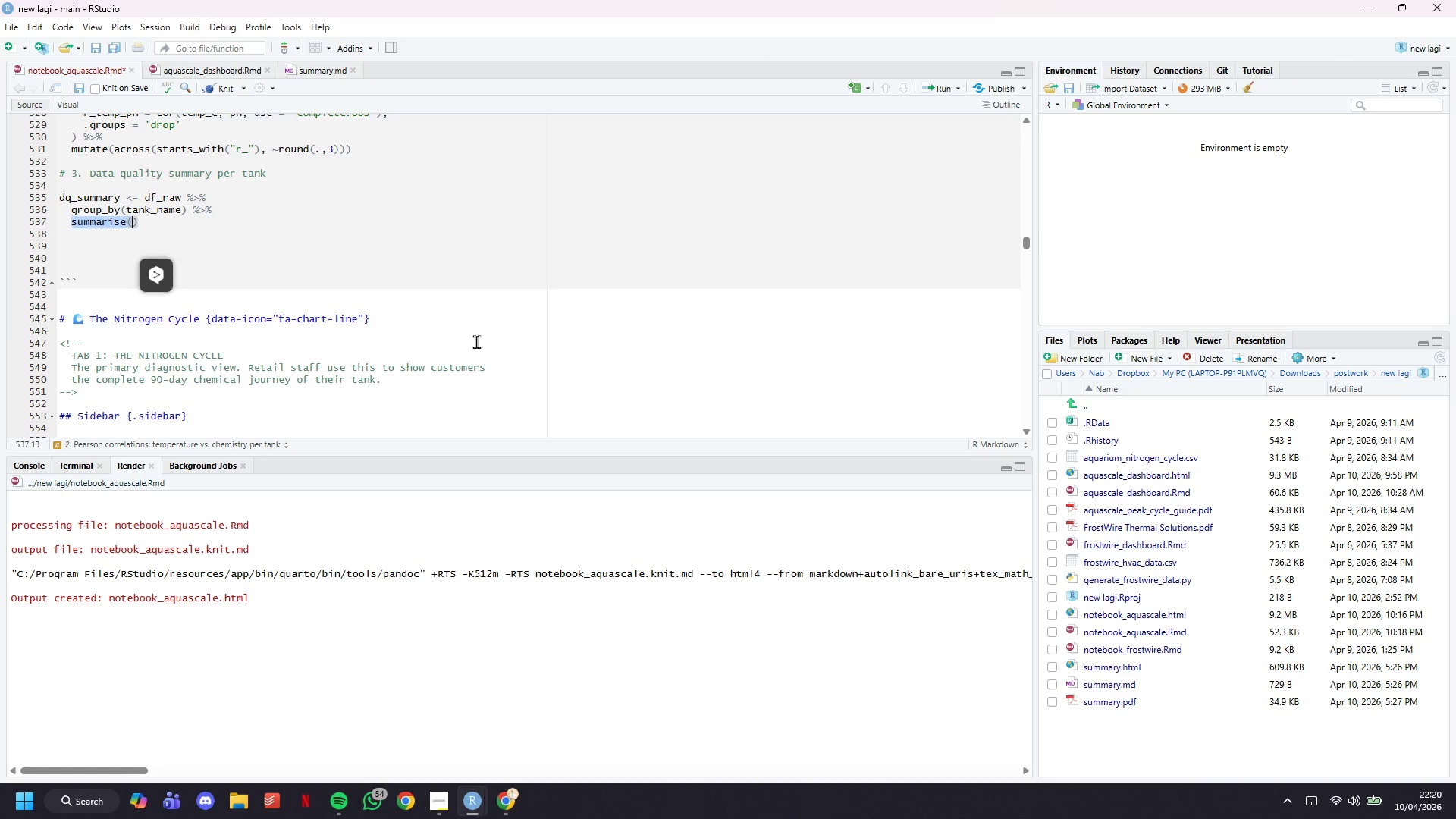 
key(ArrowRight)
 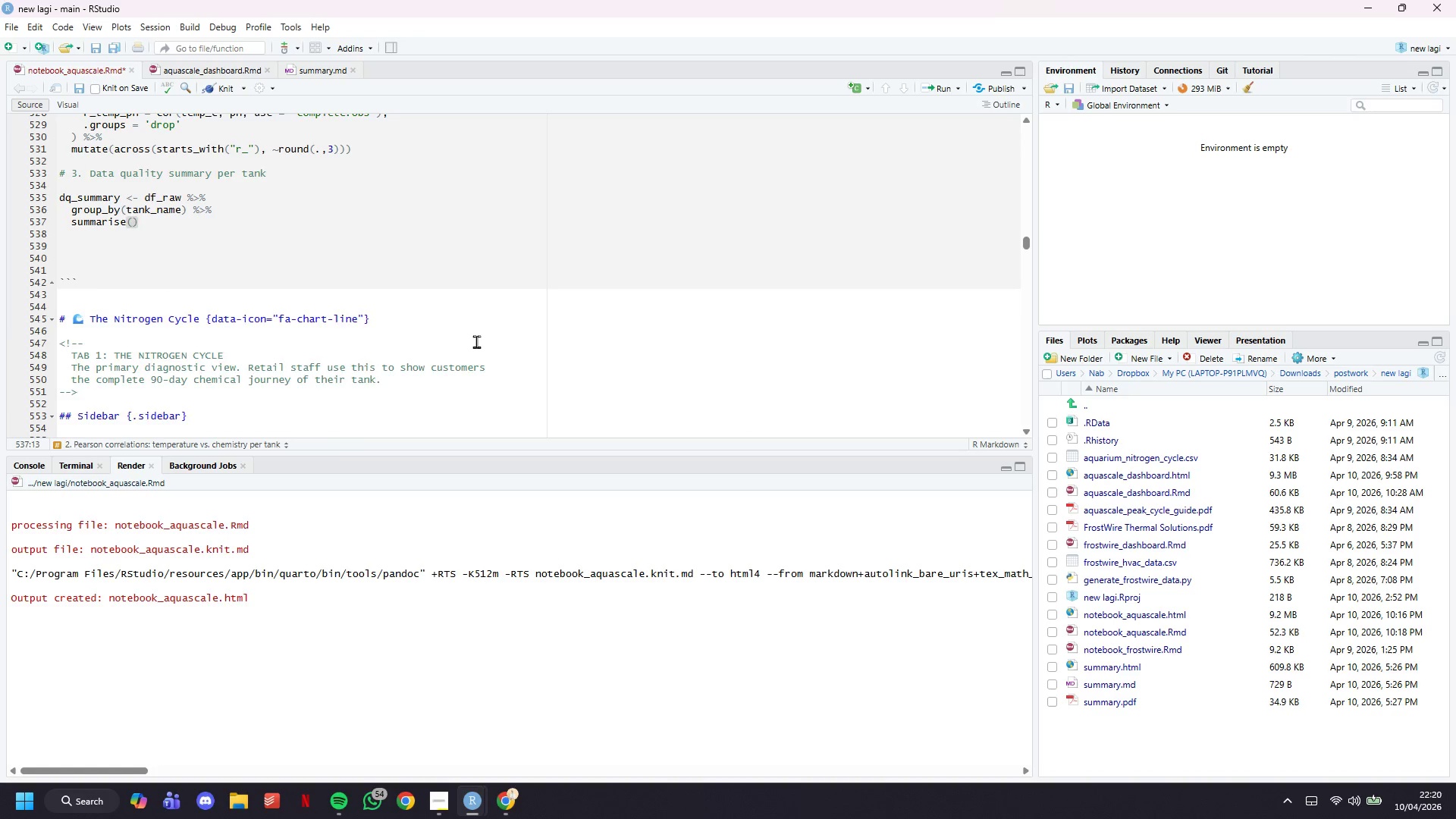 
key(Enter)
 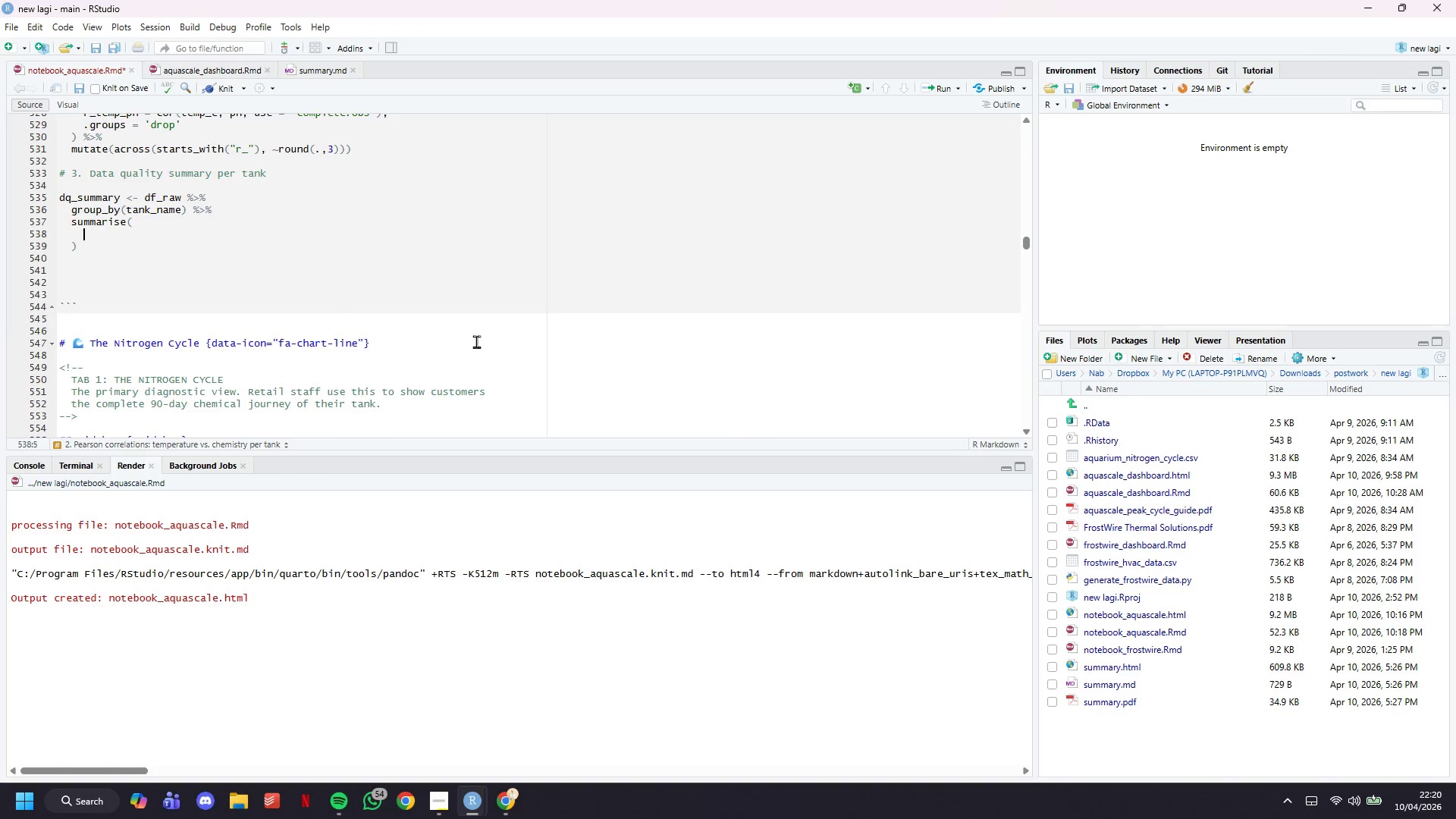 
type(n_rows = n()
 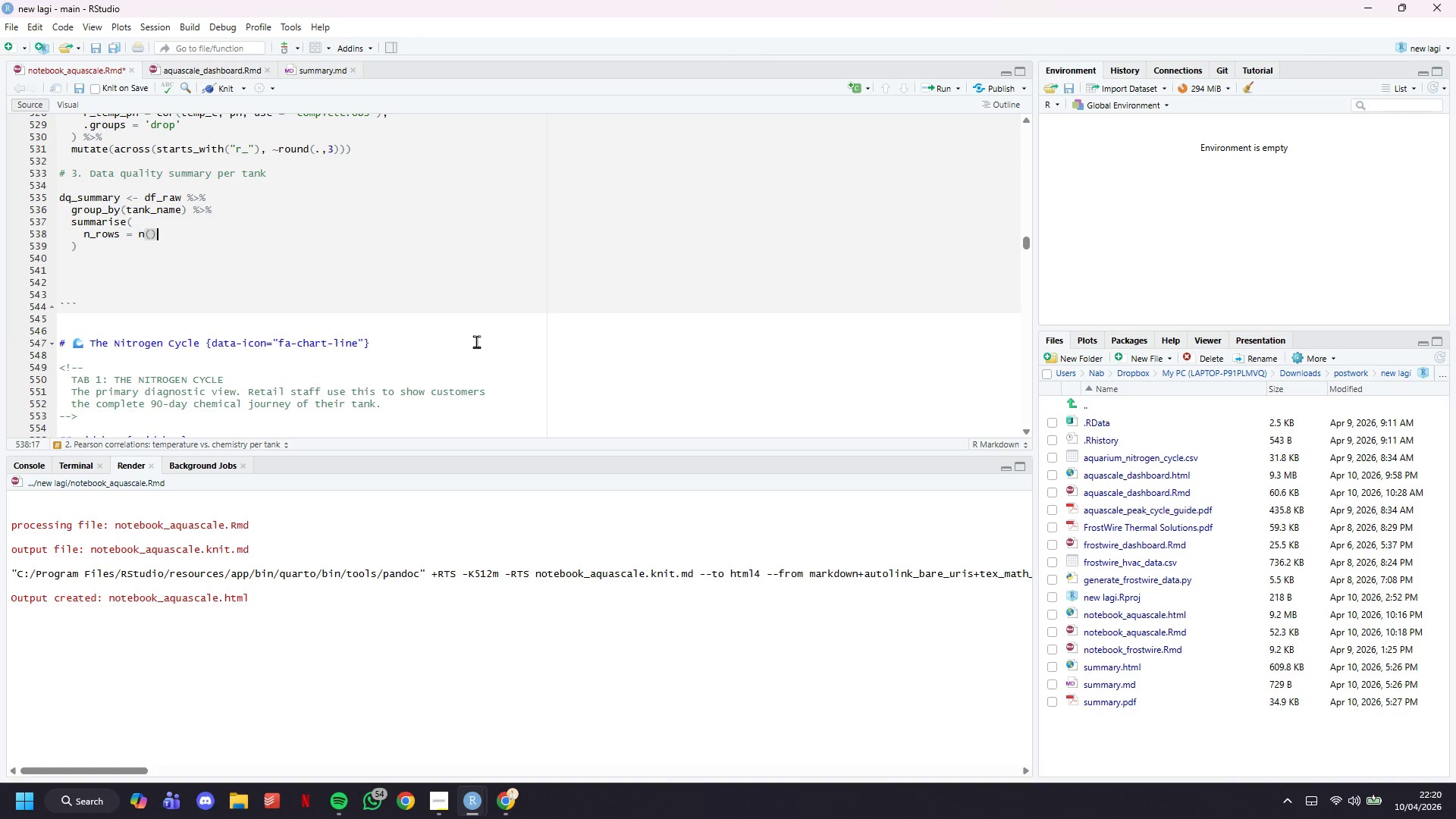 
 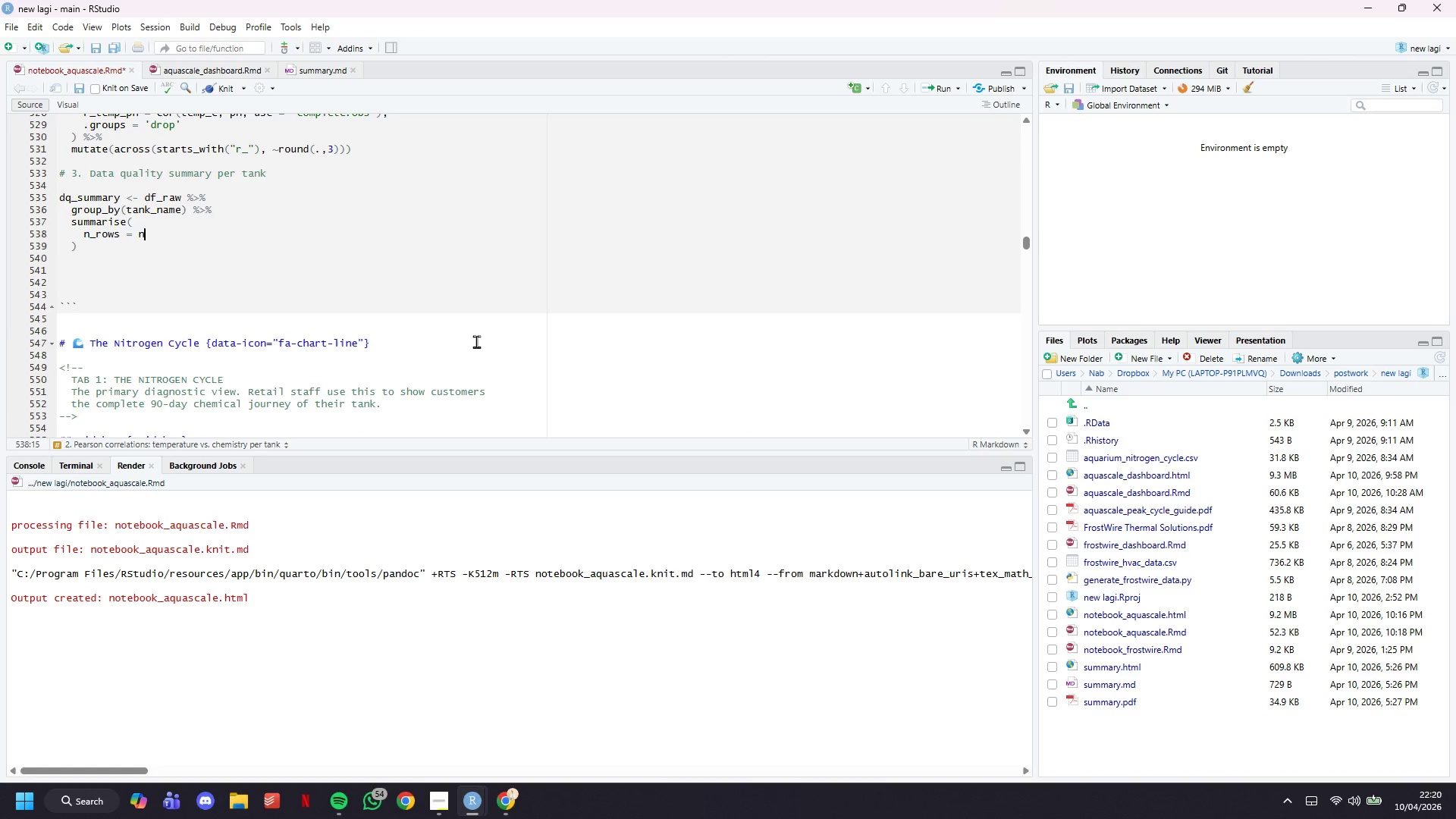 
key(ArrowRight)
 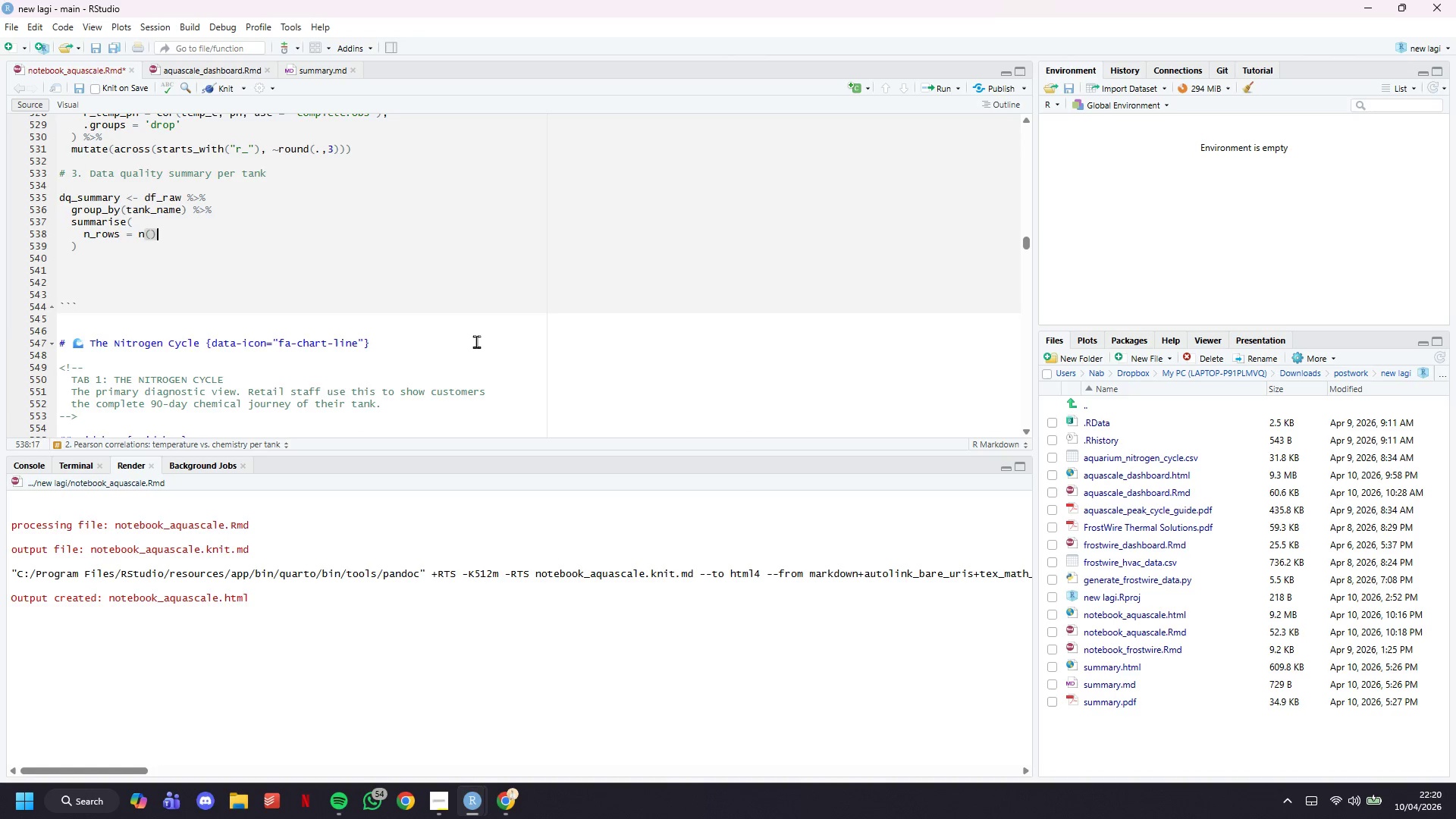 
key(Comma)
 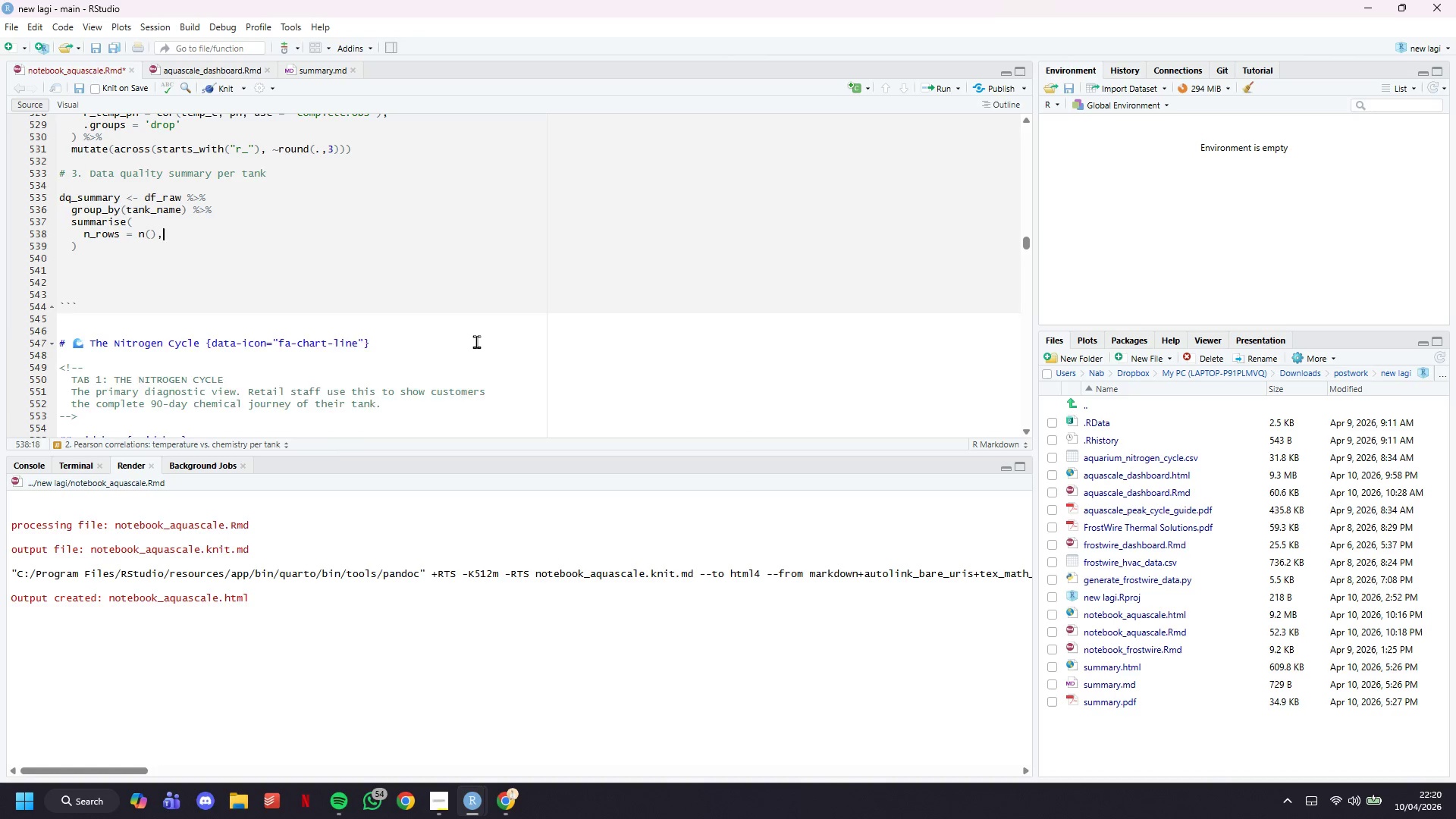 
key(Enter)
 